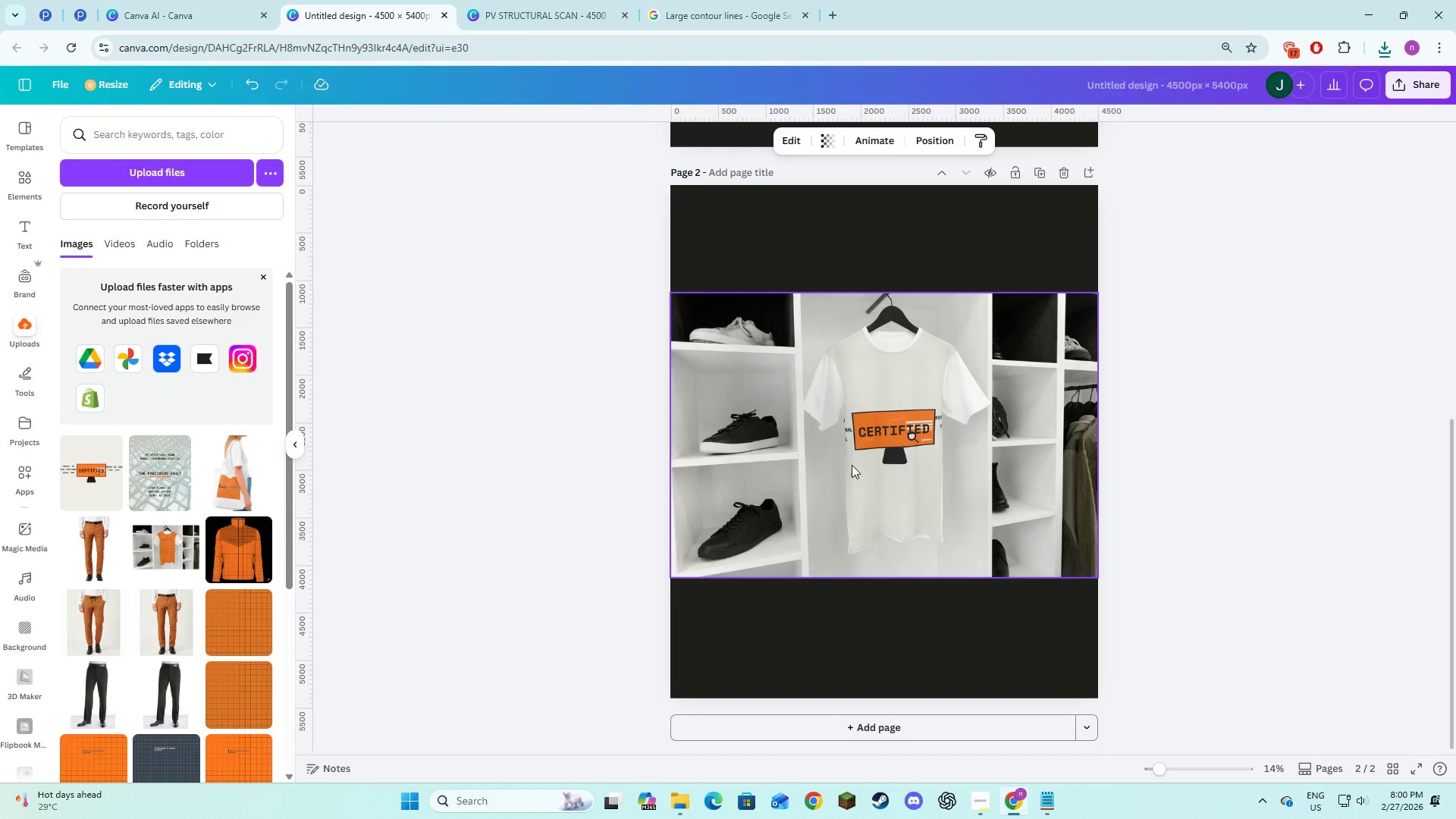 
left_click([852, 463])
 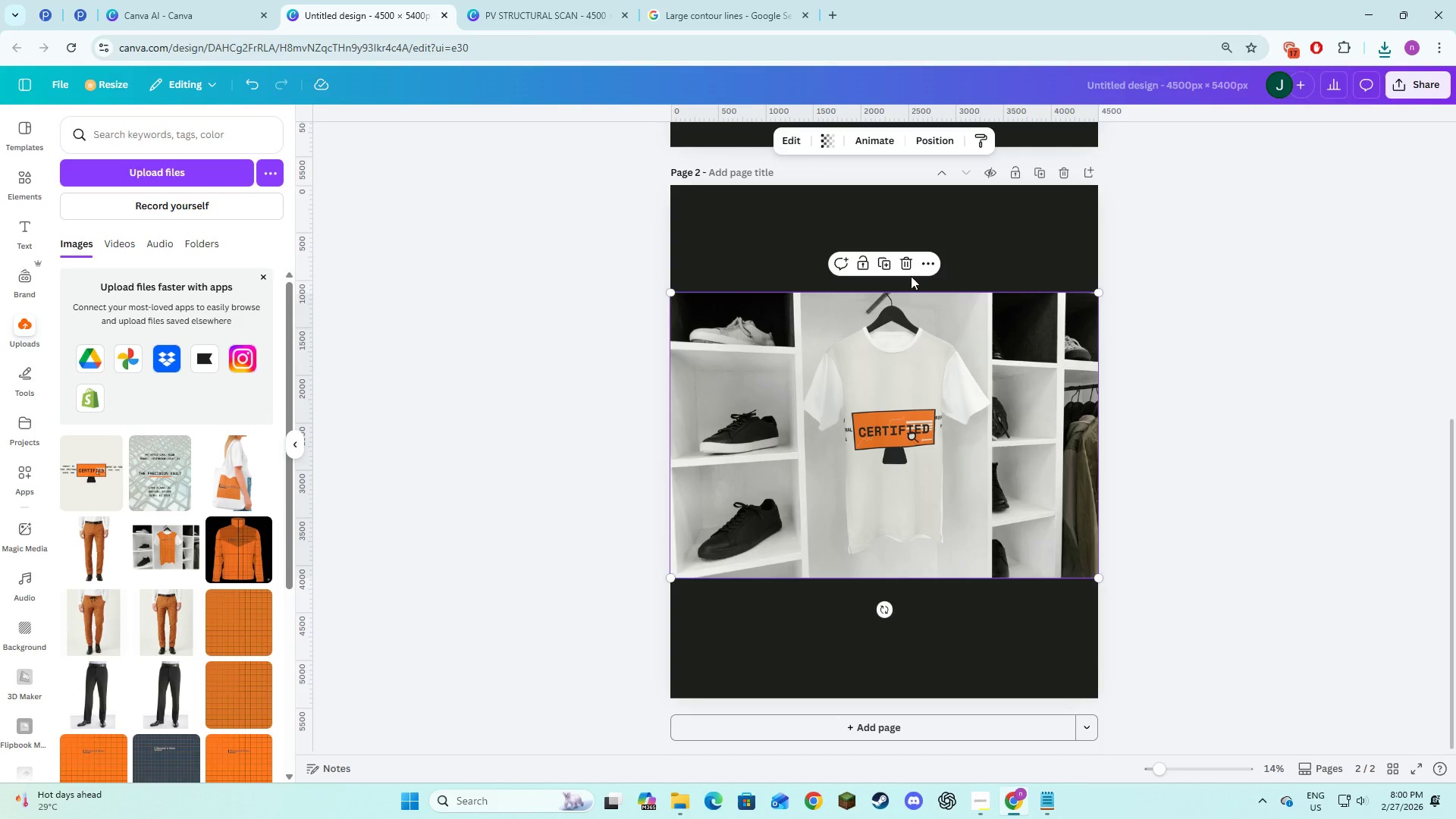 
left_click([908, 265])
 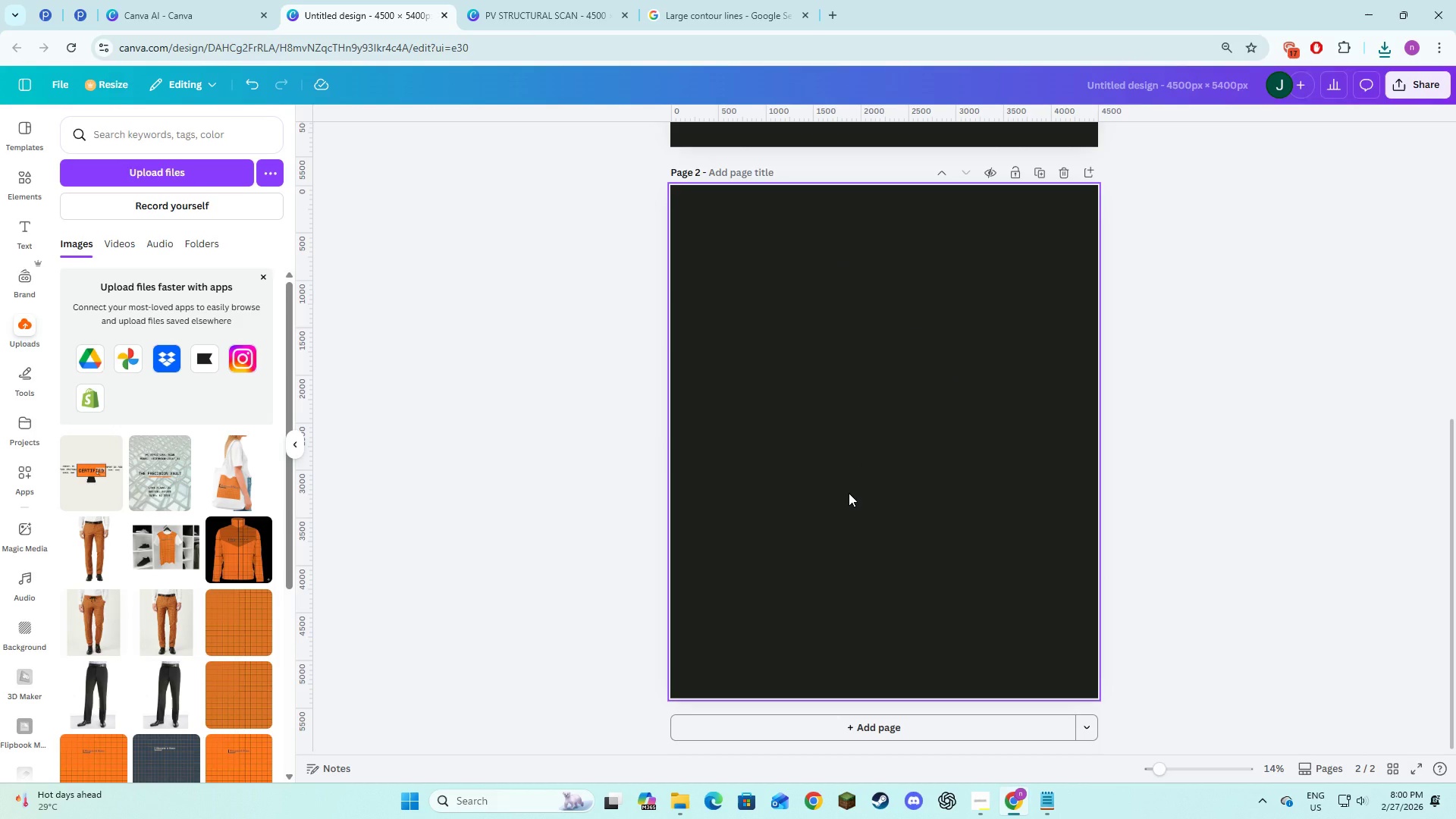 
scroll: coordinate [849, 493], scroll_direction: up, amount: 8.0
 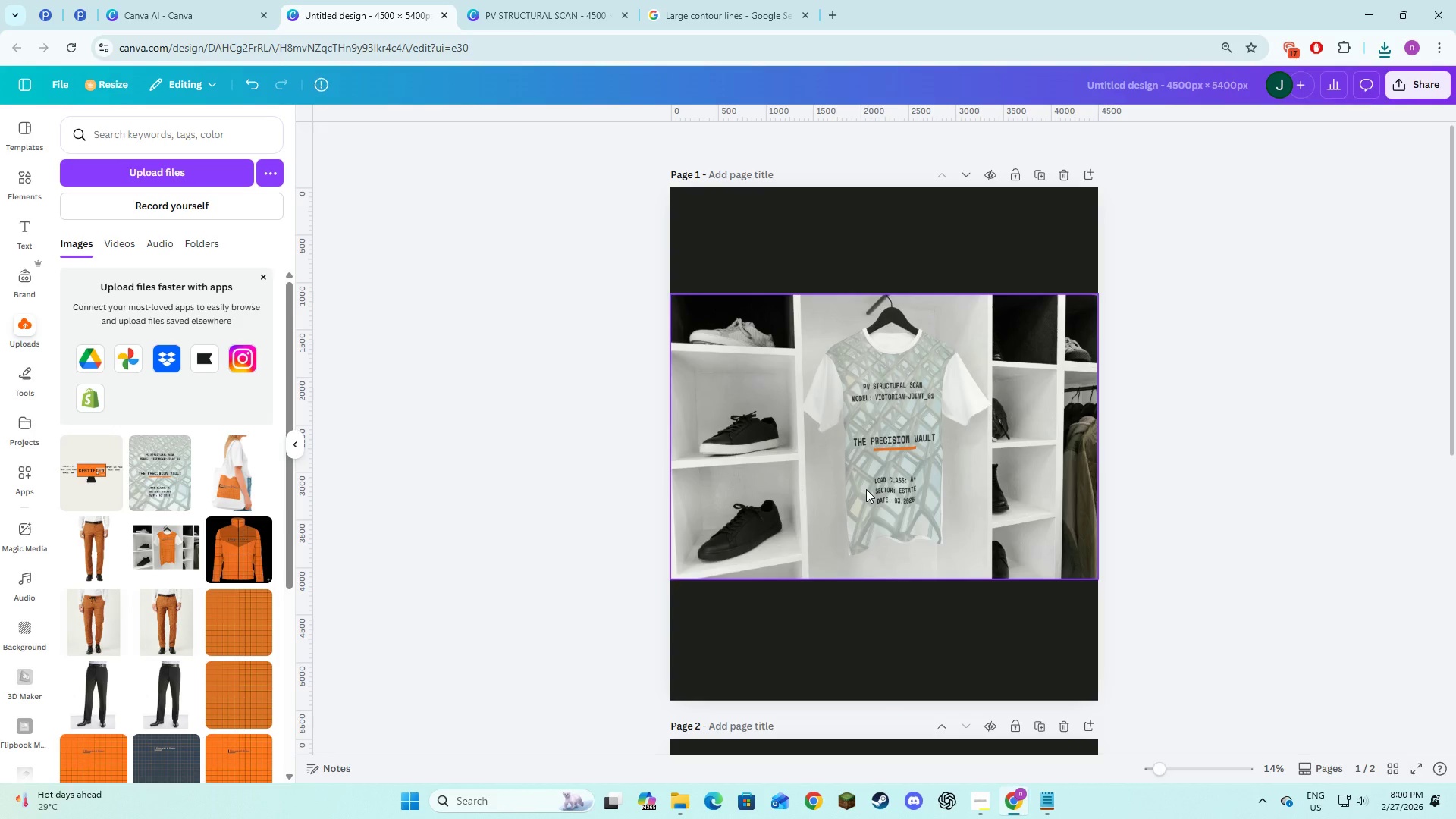 
scroll: coordinate [819, 476], scroll_direction: down, amount: 2.0
 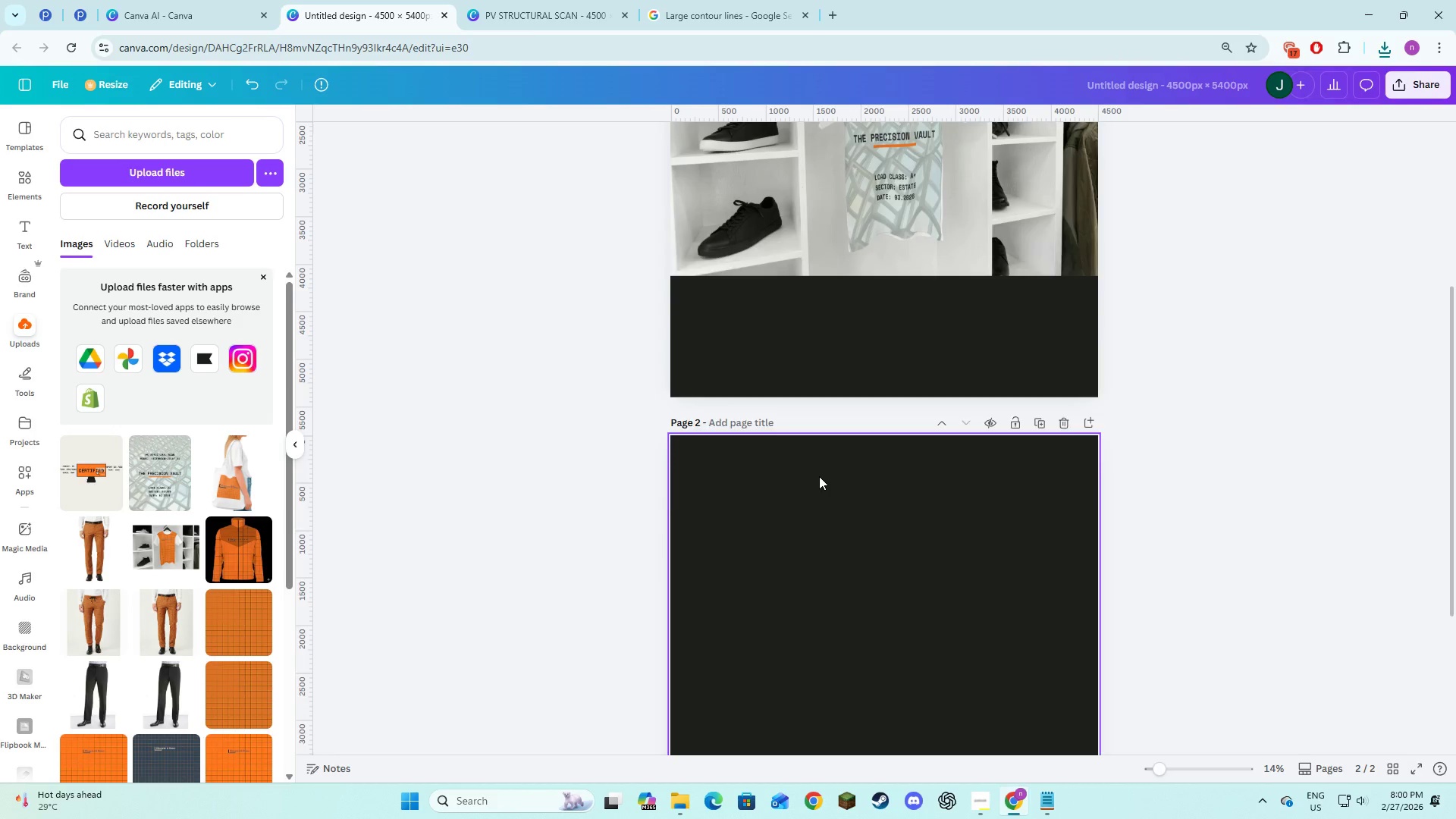 
left_click([834, 304])
 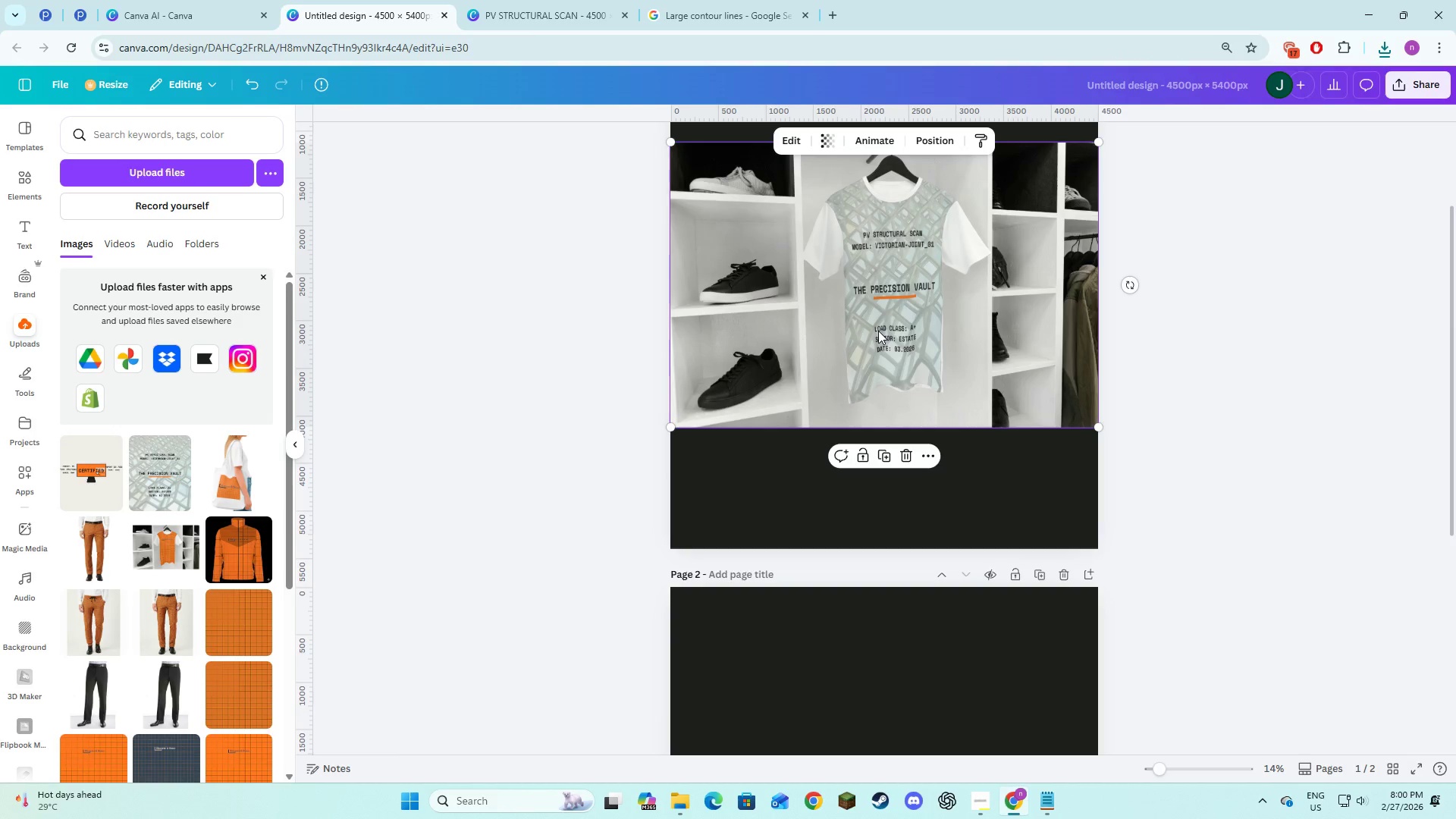 
scroll: coordinate [821, 456], scroll_direction: up, amount: 2.0
 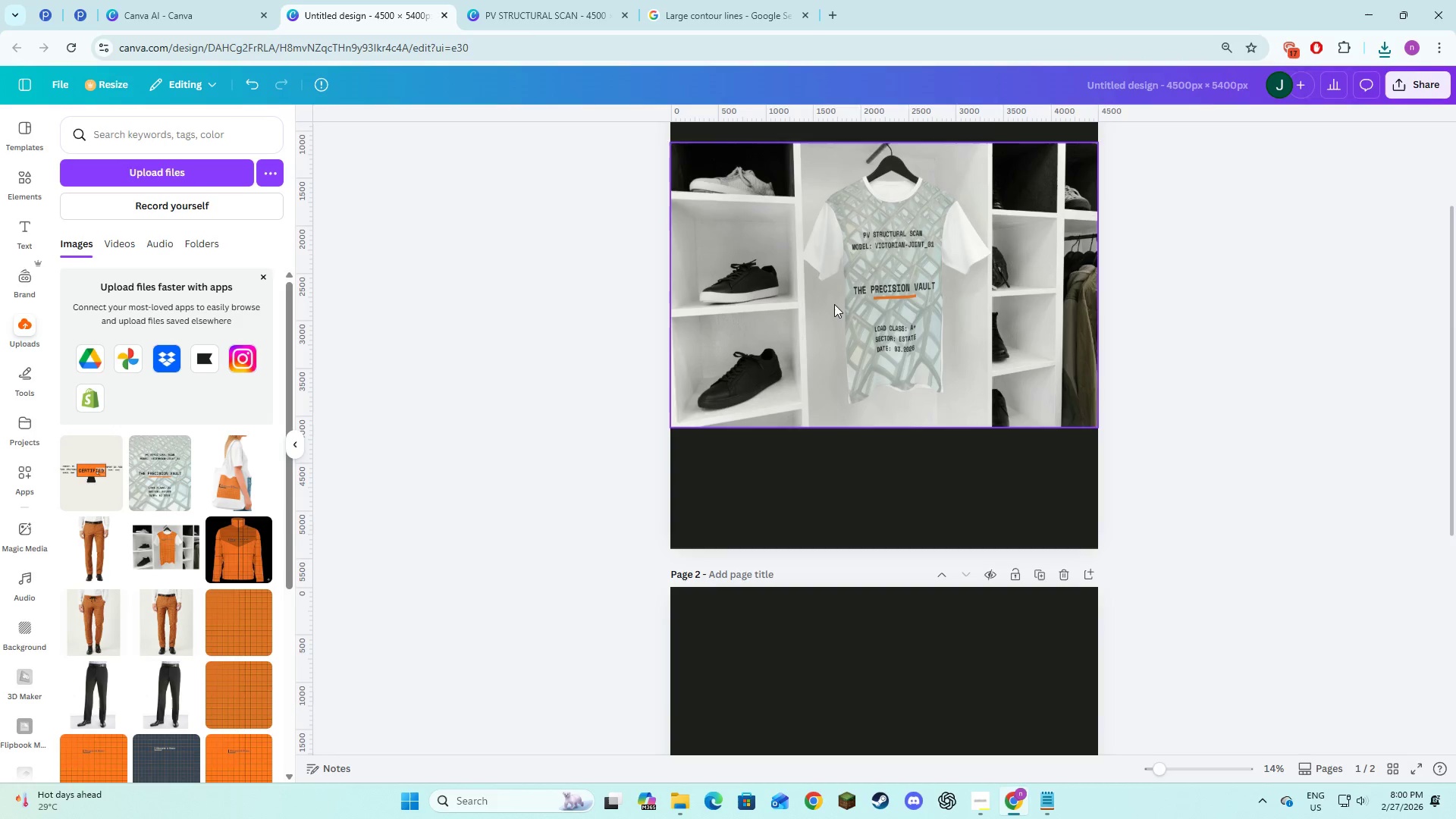 
key(Backspace)
 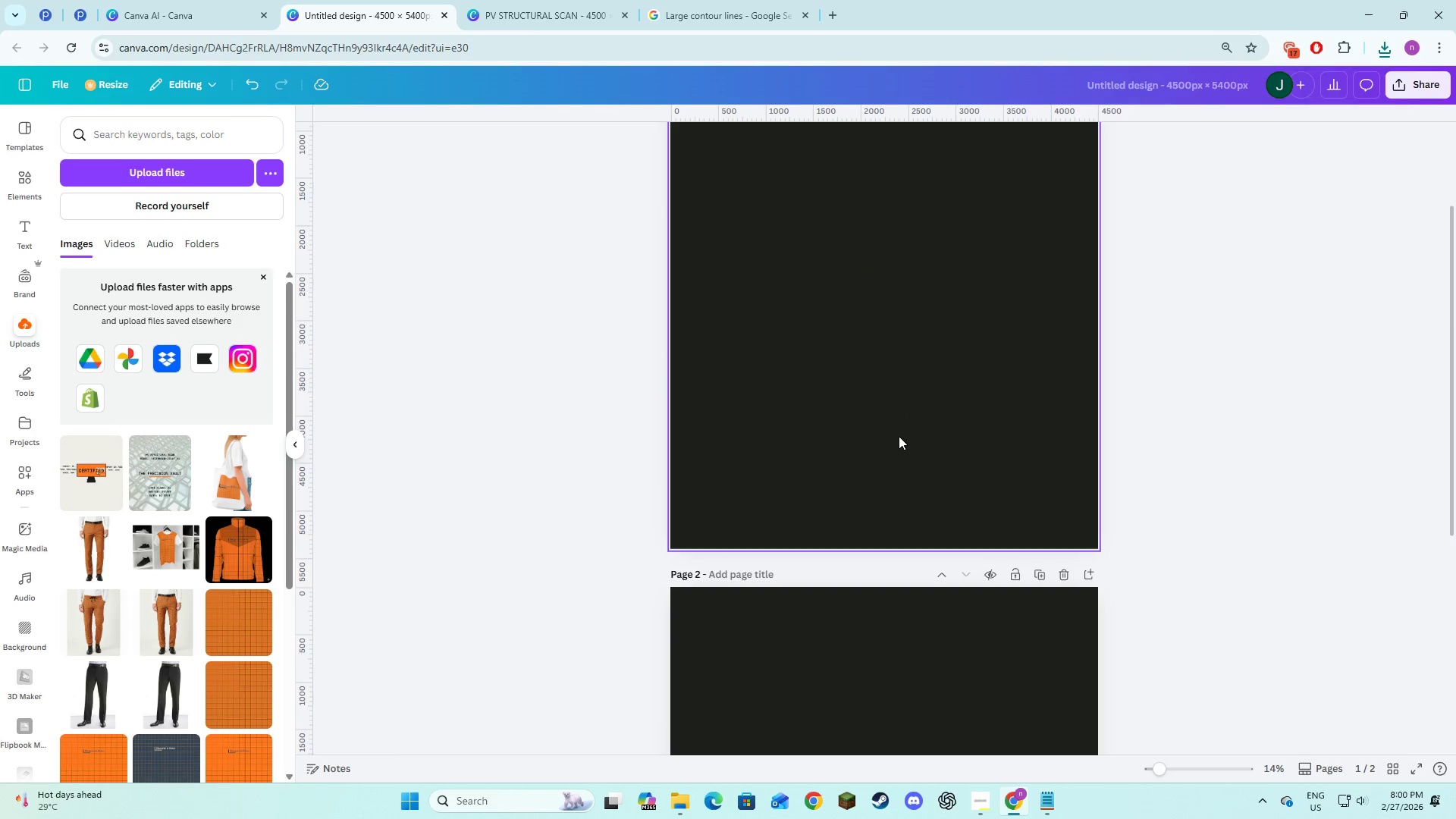 
left_click([899, 436])
 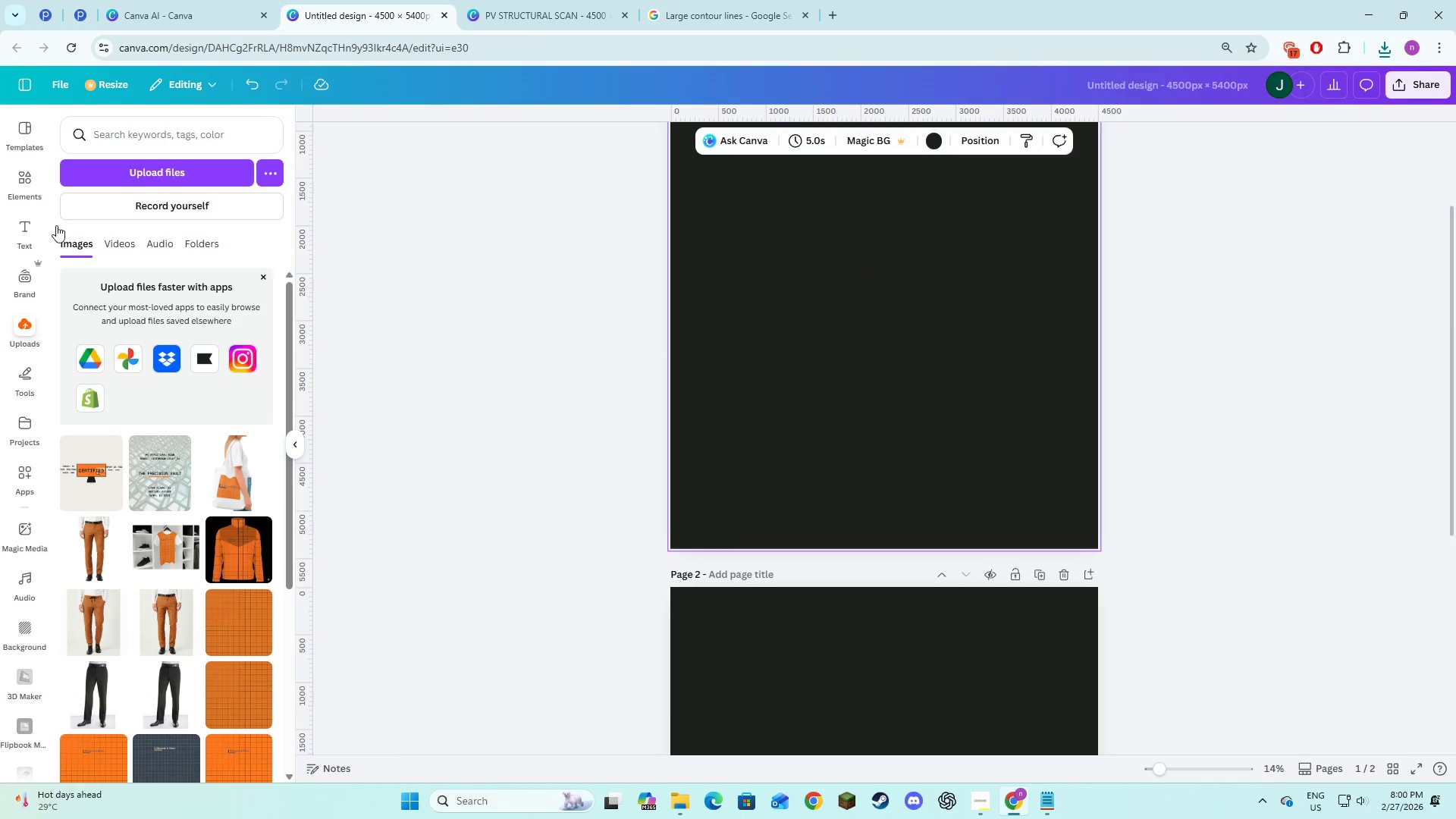 
left_click([36, 173])
 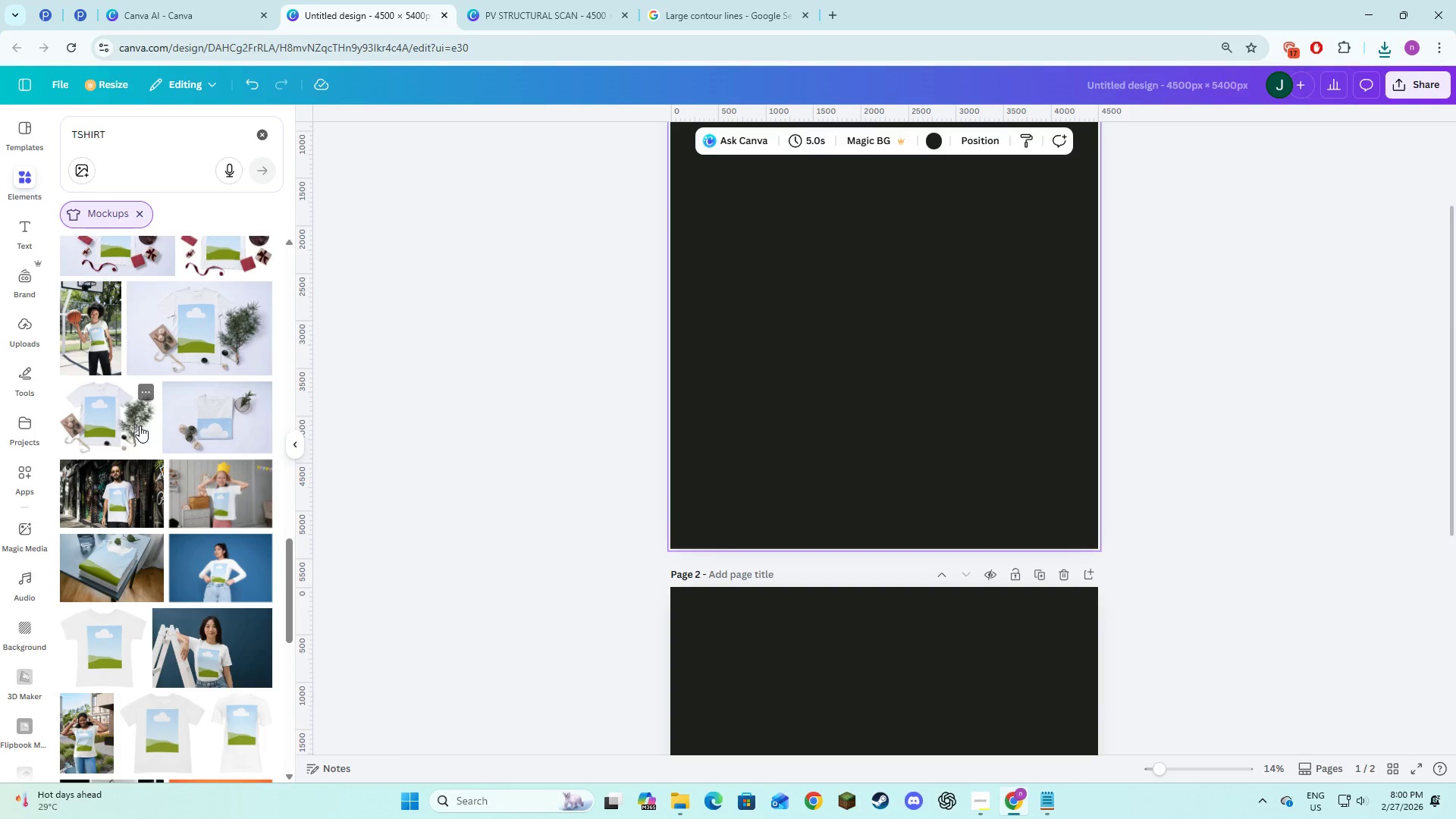 
left_click([122, 482])
 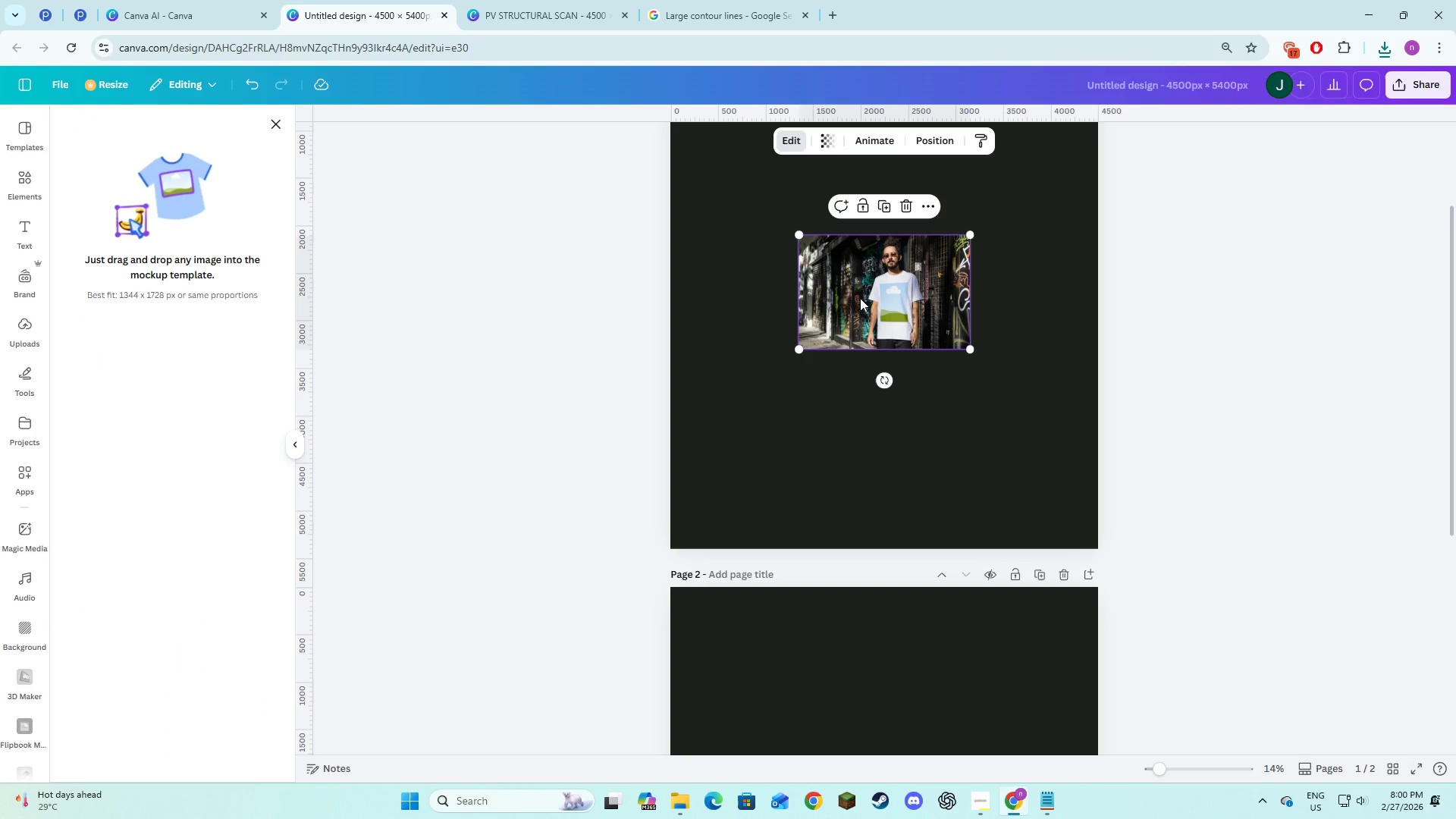 
left_click_drag(start_coordinate=[860, 297], to_coordinate=[732, 229])
 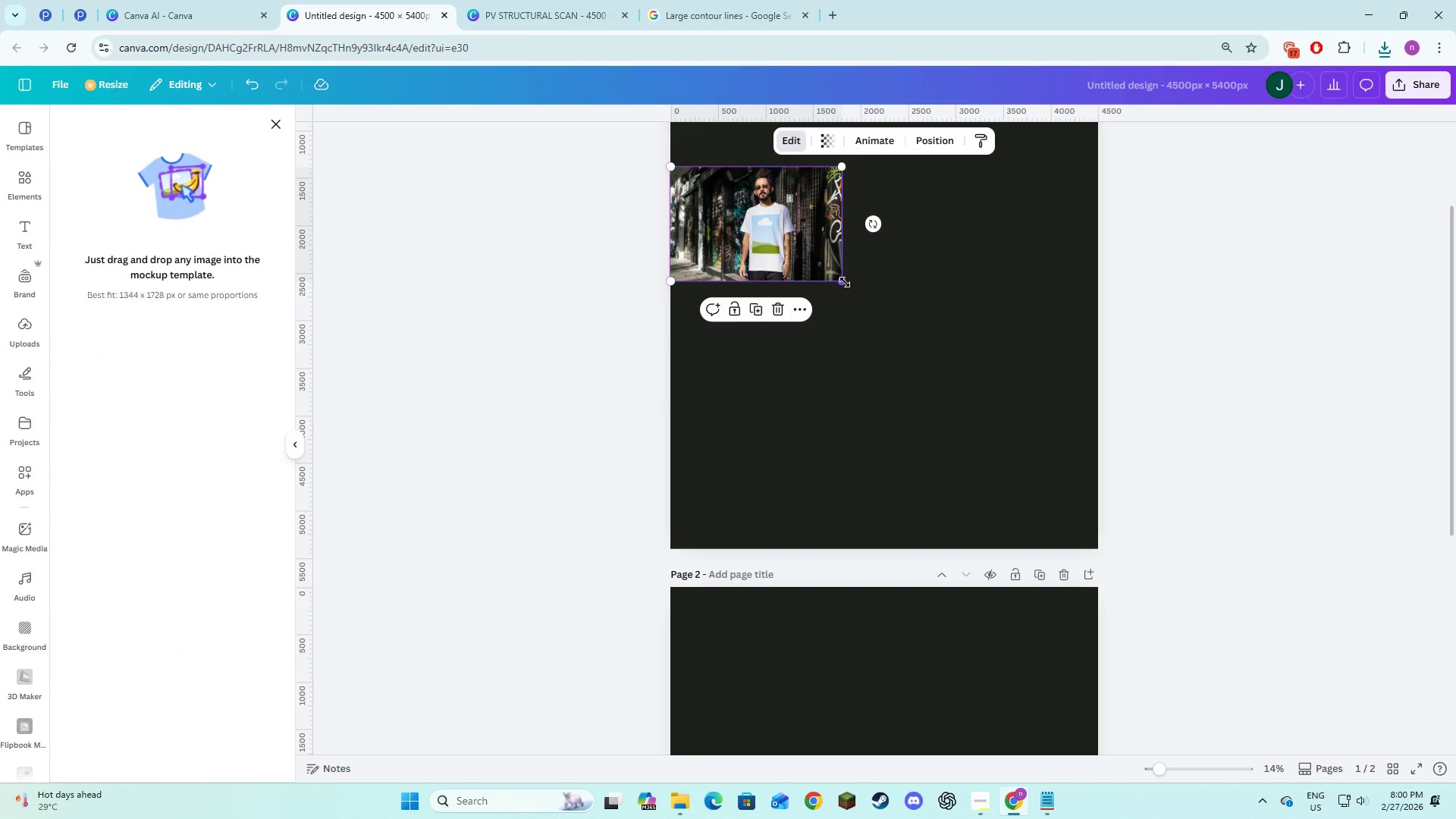 
left_click_drag(start_coordinate=[845, 282], to_coordinate=[1065, 507])
 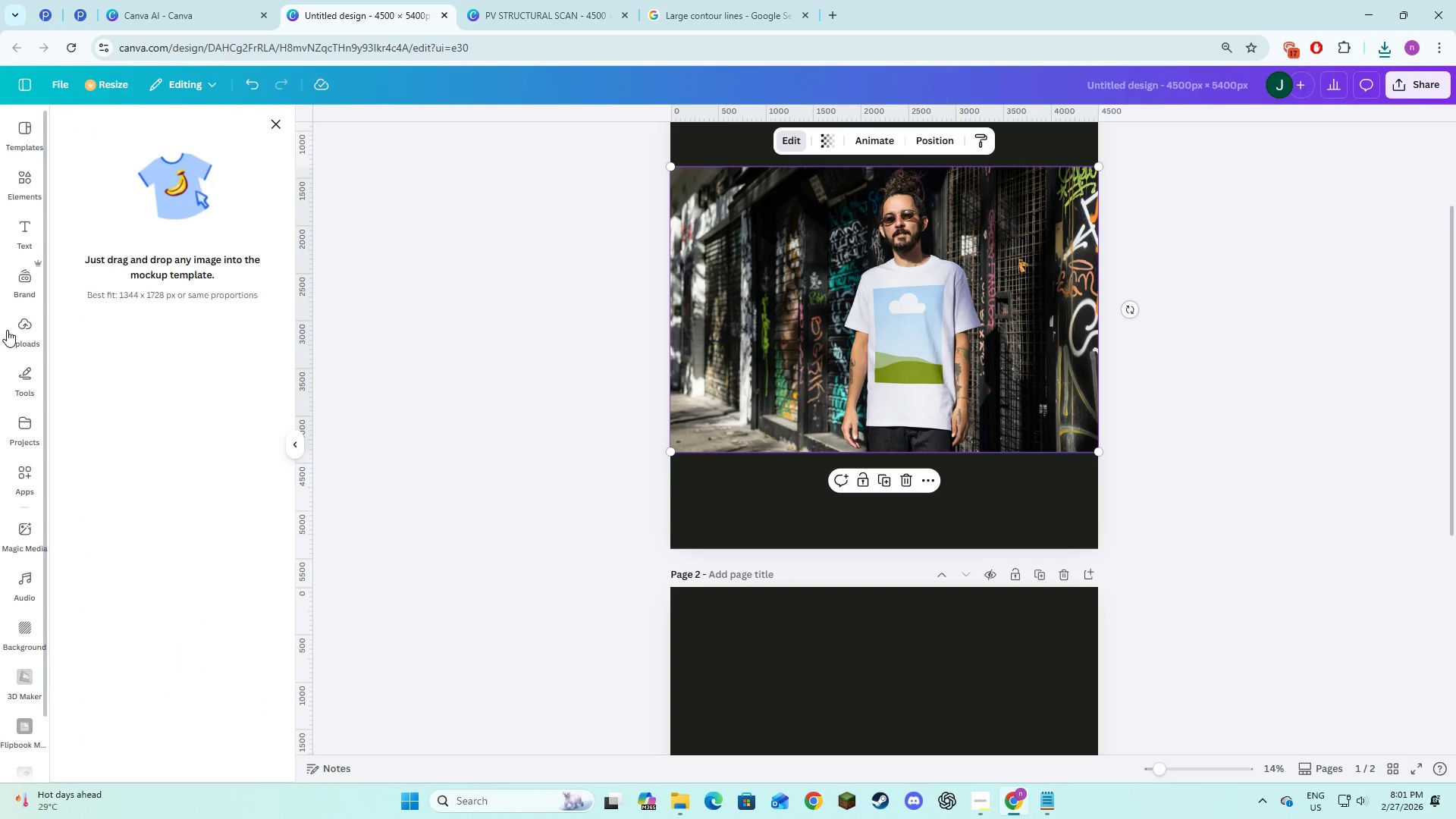 
left_click([32, 331])
 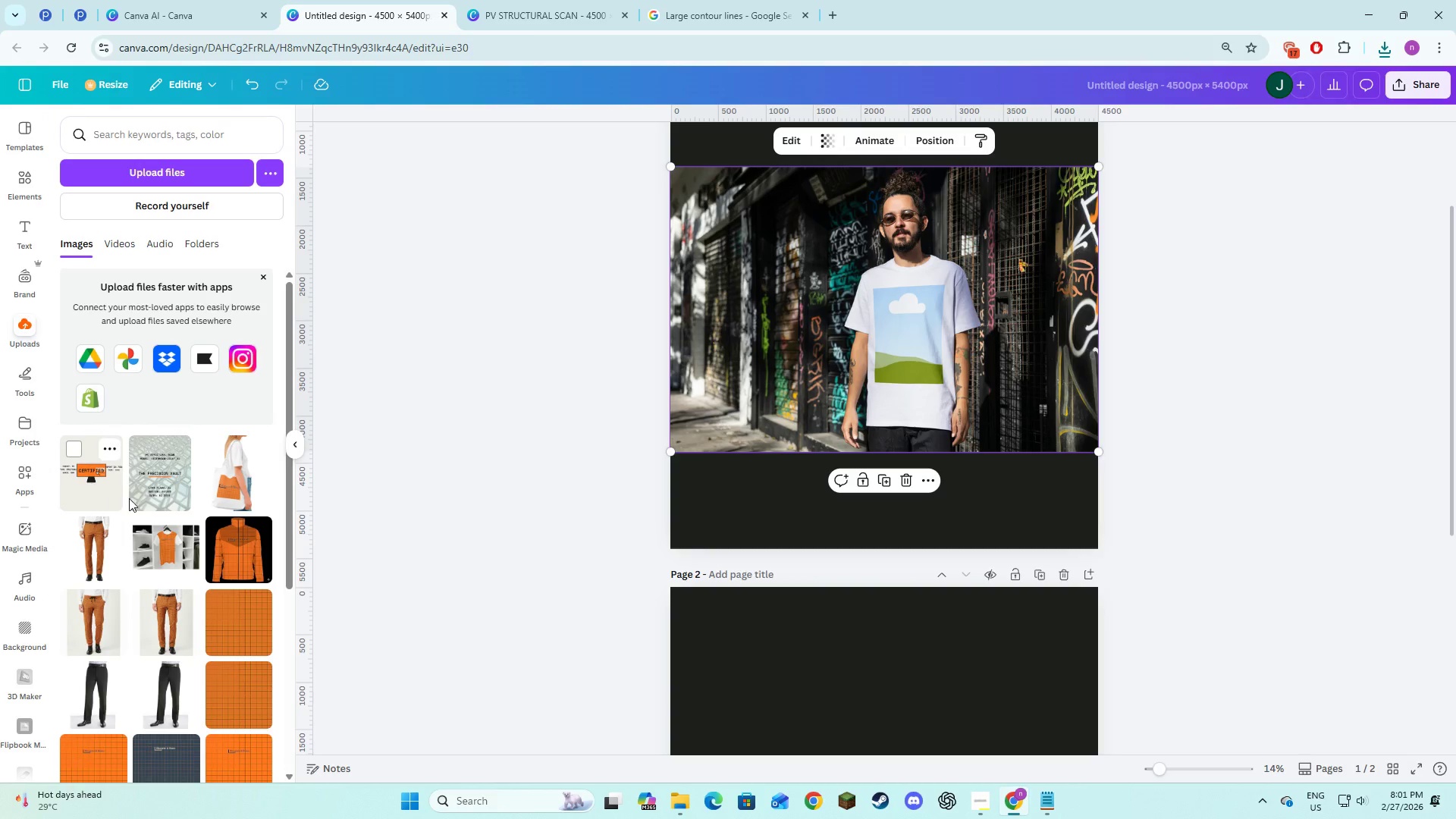 
left_click_drag(start_coordinate=[162, 479], to_coordinate=[858, 329])
 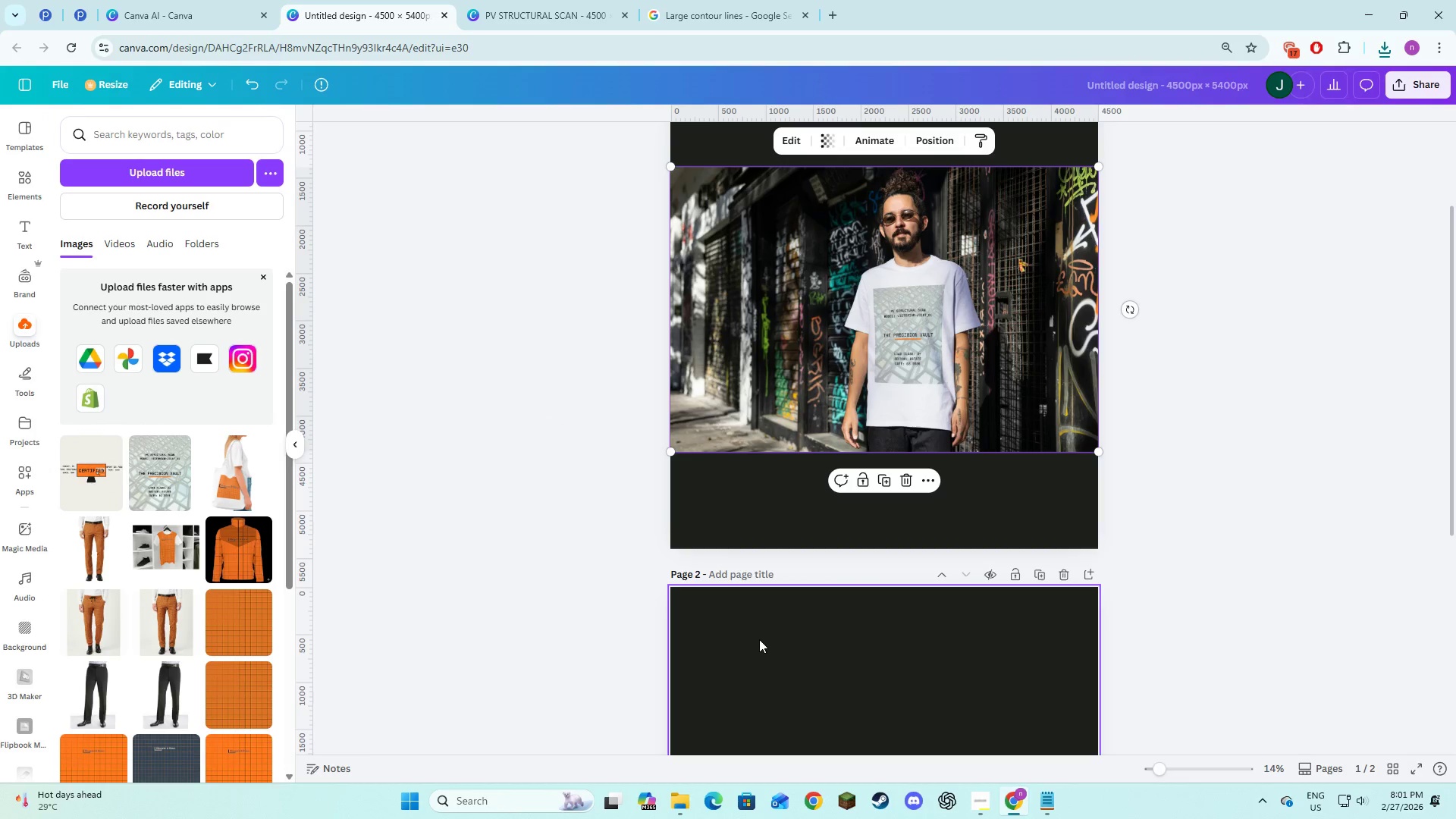 
wait(5.02)
 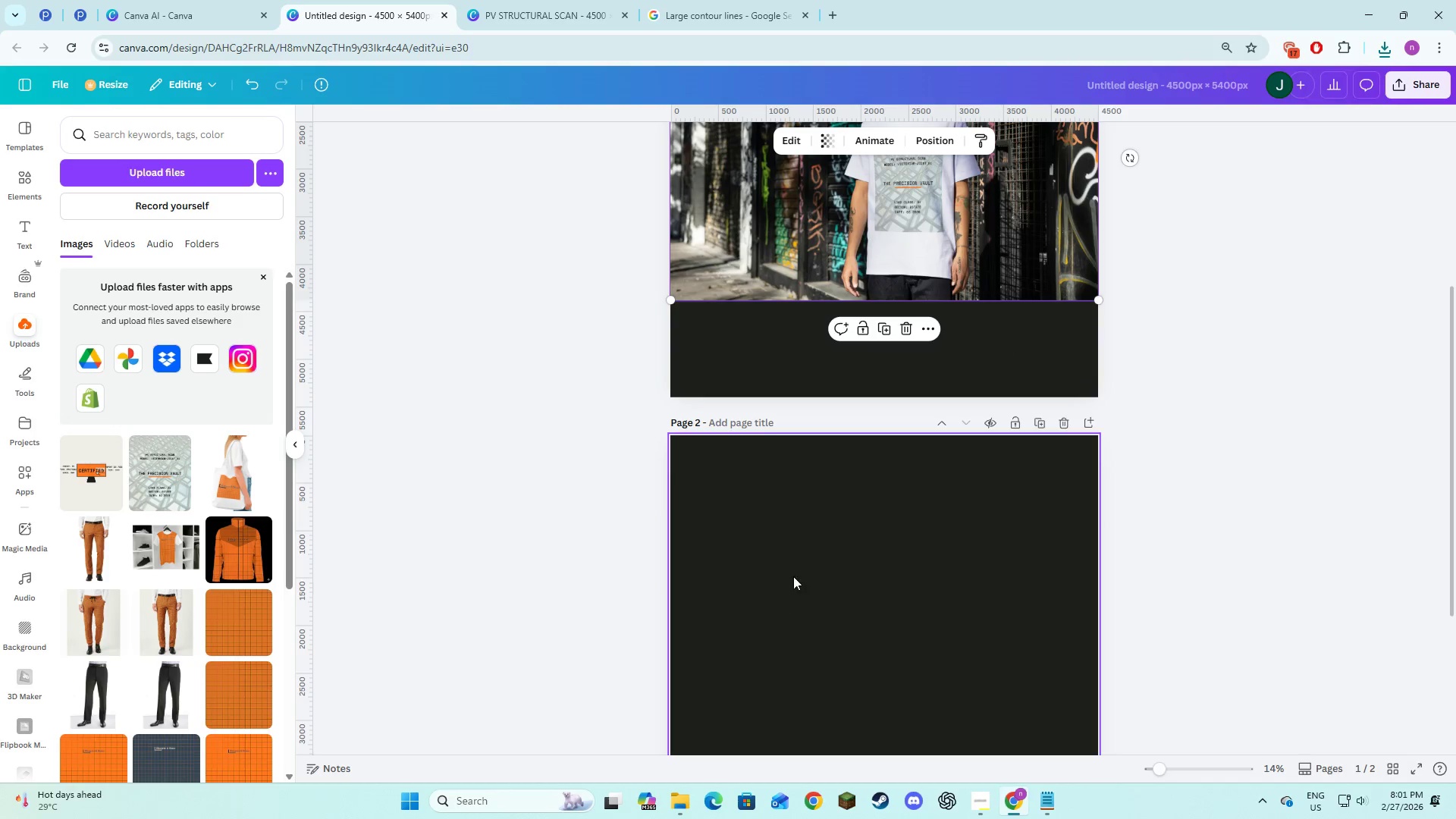 
left_click([799, 570])
 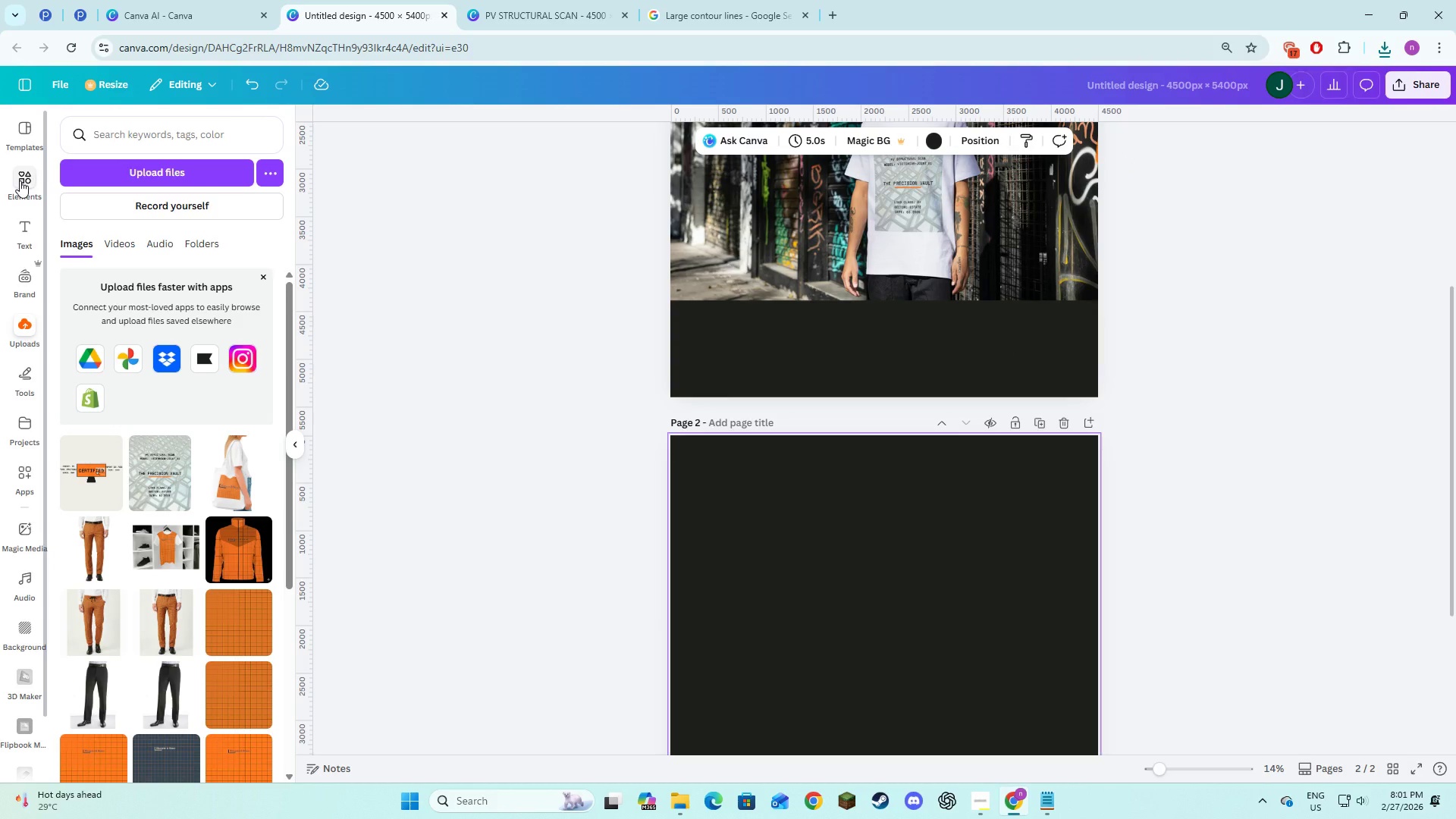 
scroll: coordinate [770, 652], scroll_direction: down, amount: 2.0
 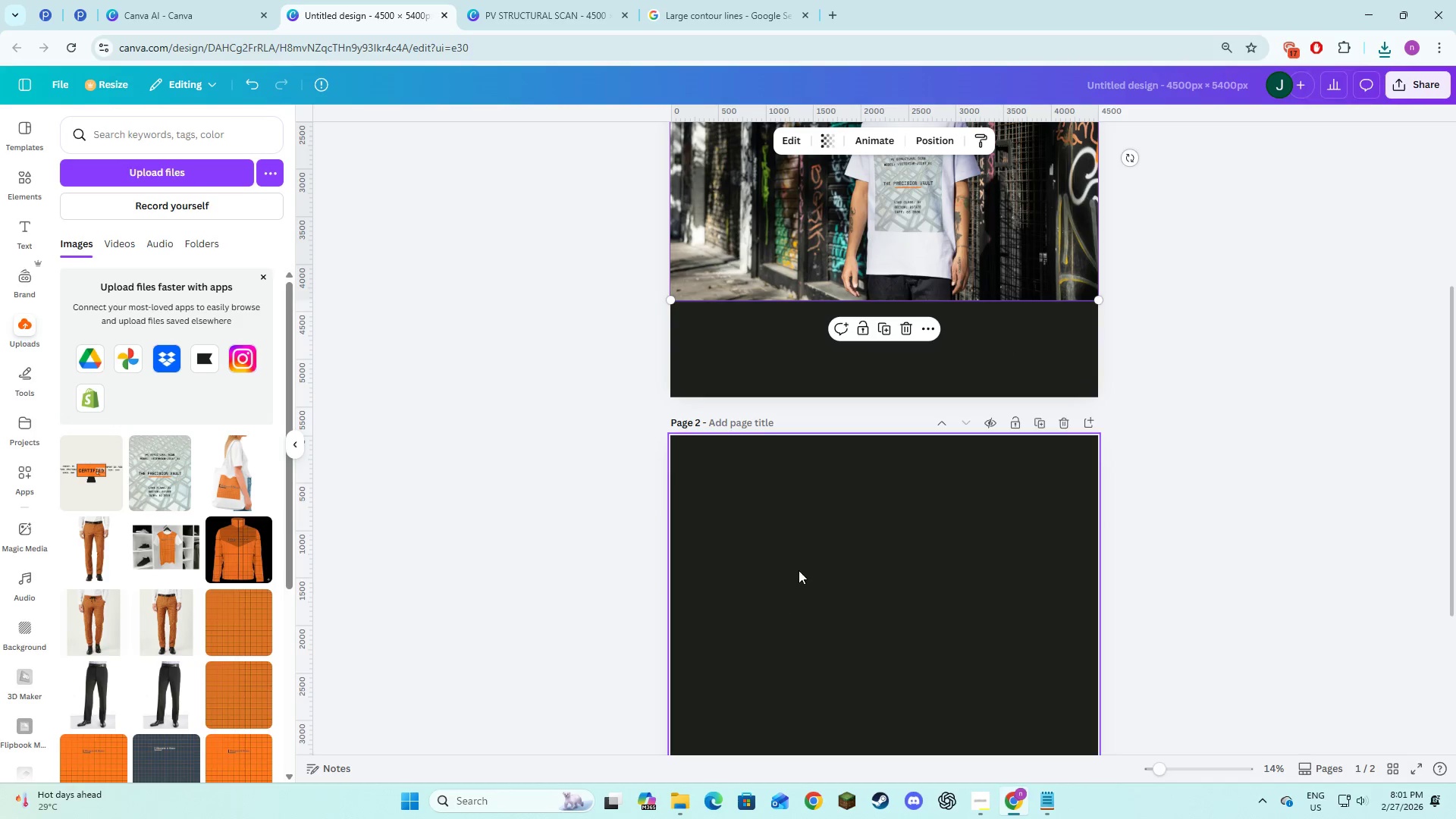 
left_click([20, 180])
 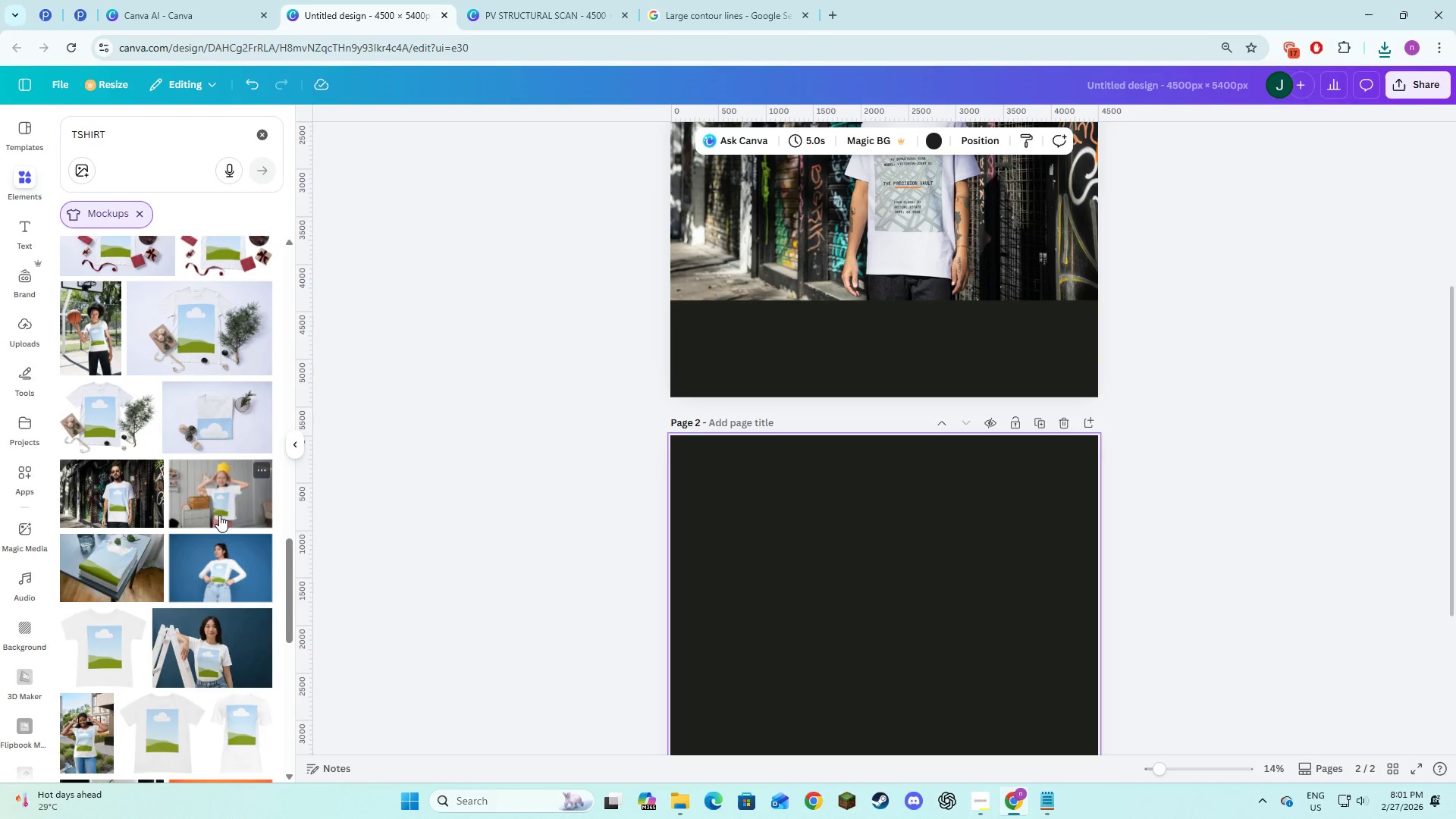 
scroll: coordinate [202, 544], scroll_direction: down, amount: 2.0
 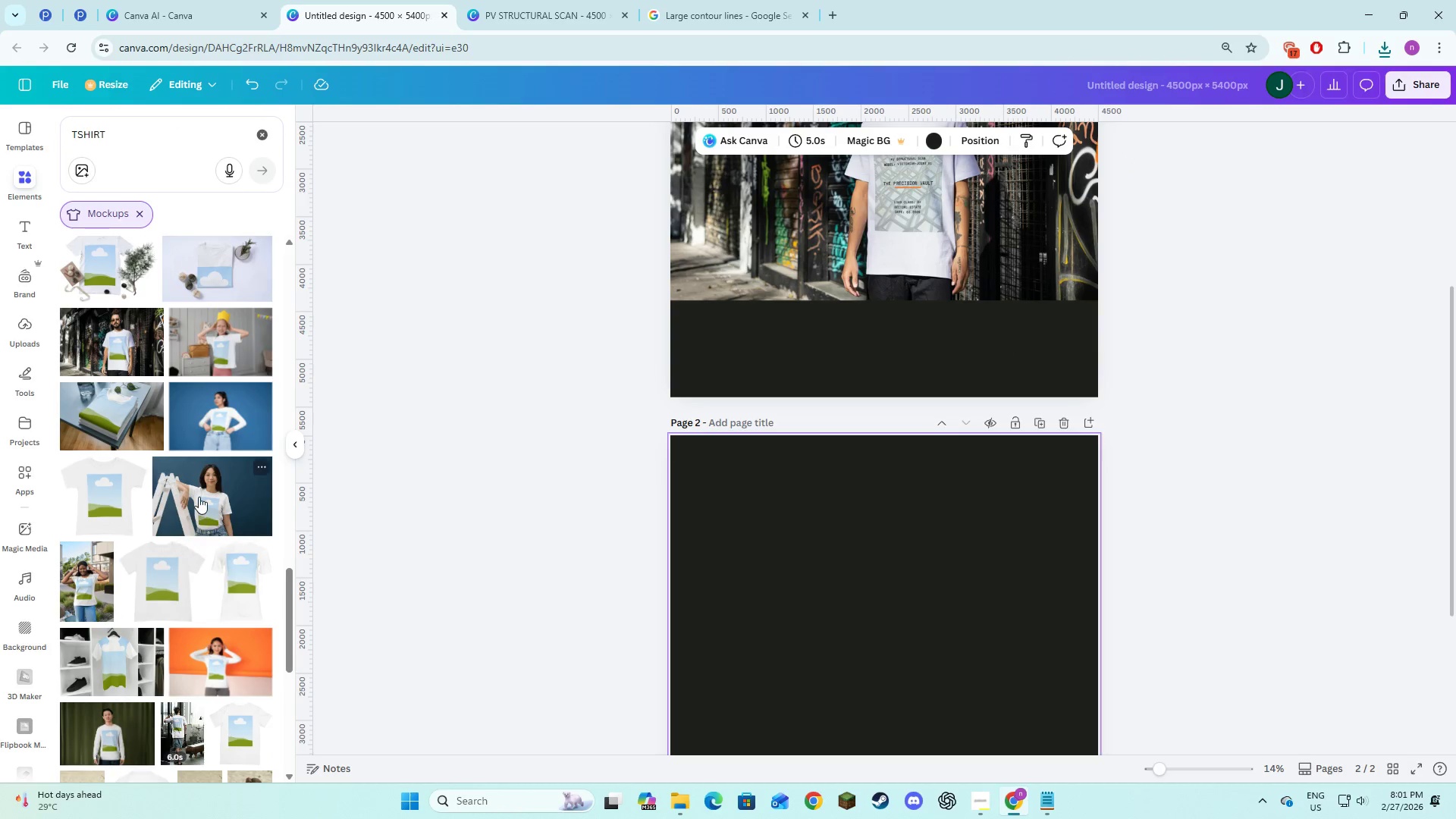 
left_click([199, 497])
 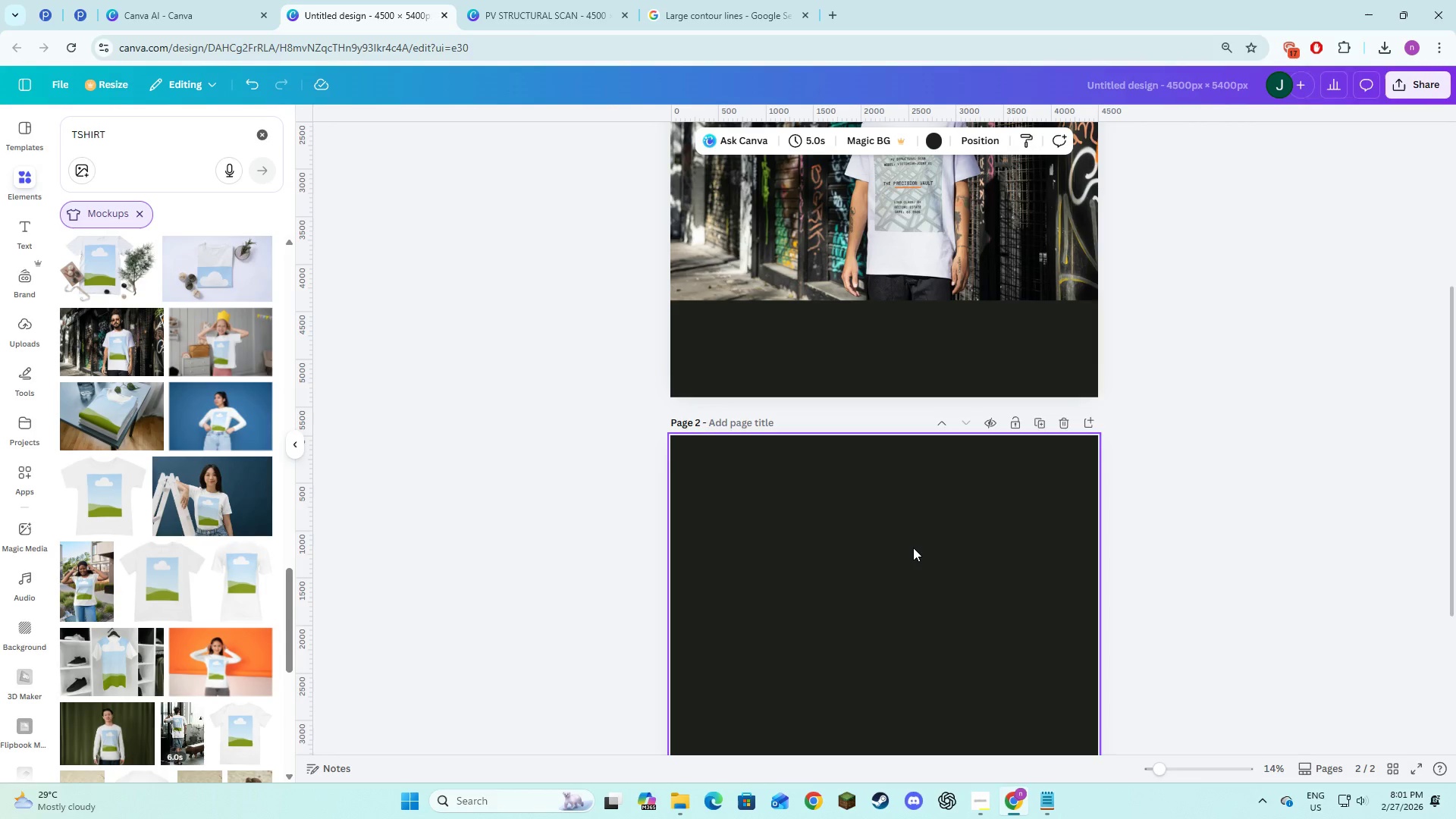 
scroll: coordinate [913, 548], scroll_direction: down, amount: 1.0
 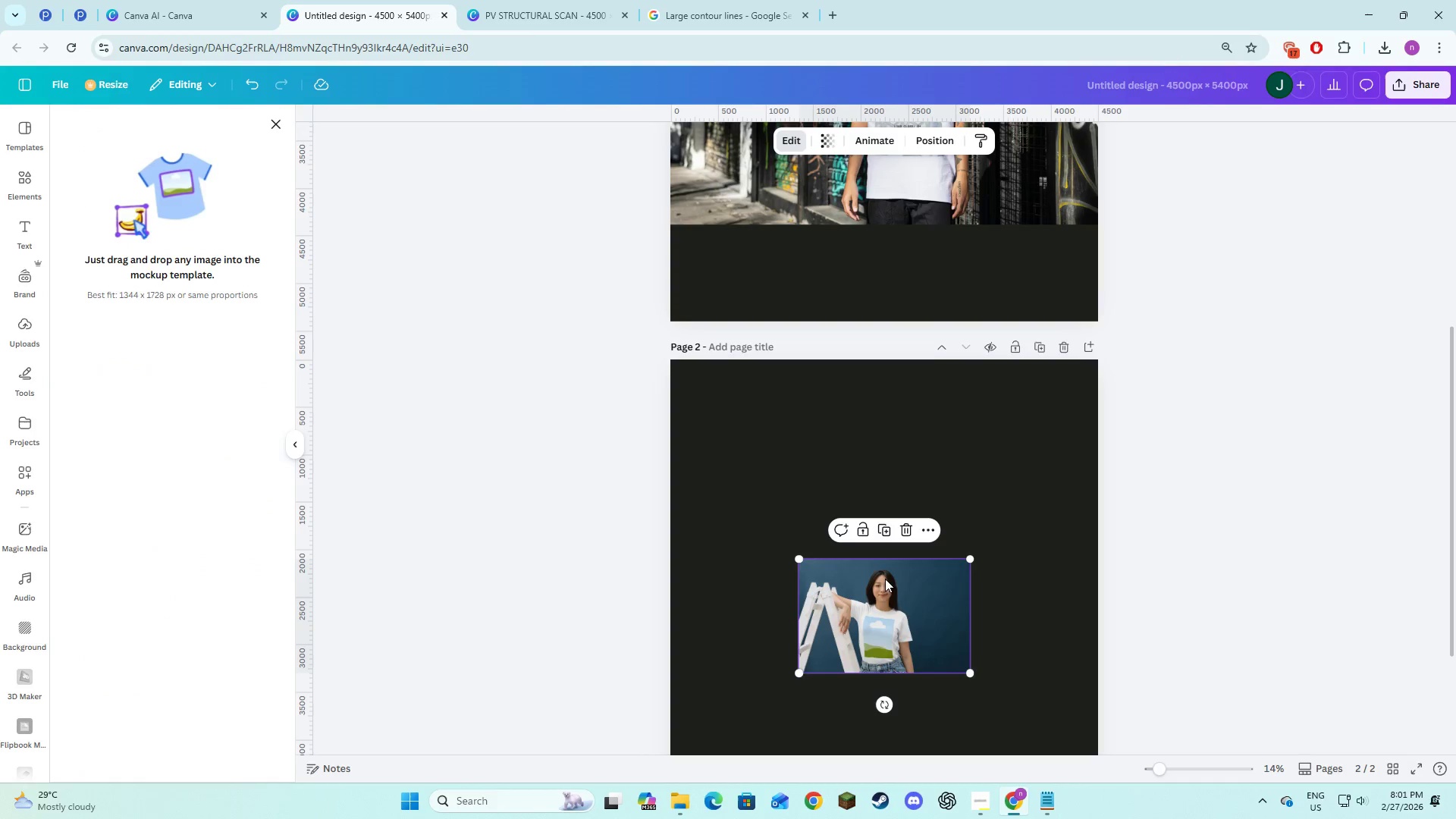 
left_click_drag(start_coordinate=[874, 623], to_coordinate=[747, 535])
 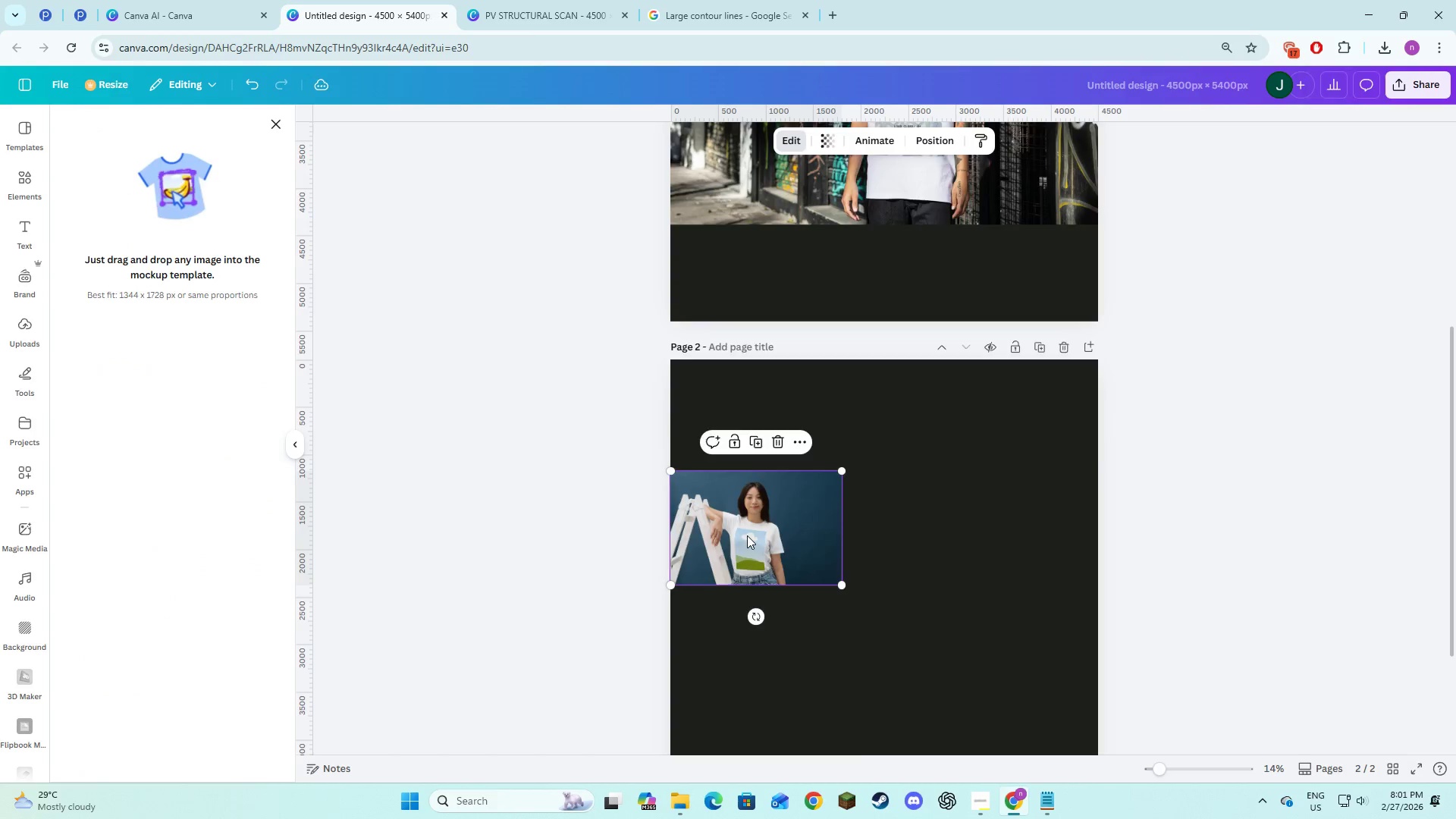 
scroll: coordinate [747, 535], scroll_direction: down, amount: 2.0
 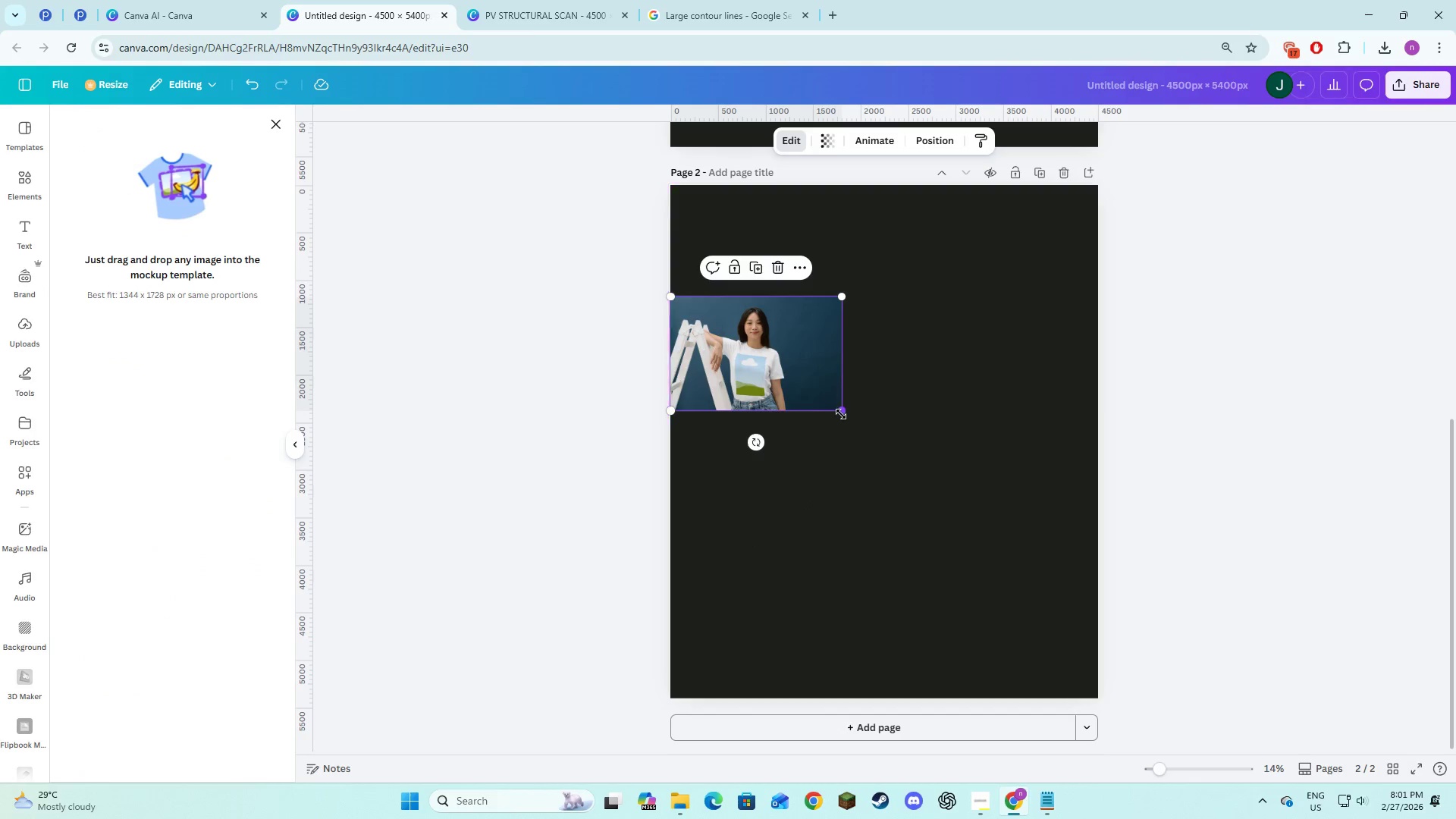 
left_click_drag(start_coordinate=[841, 414], to_coordinate=[1086, 598])
 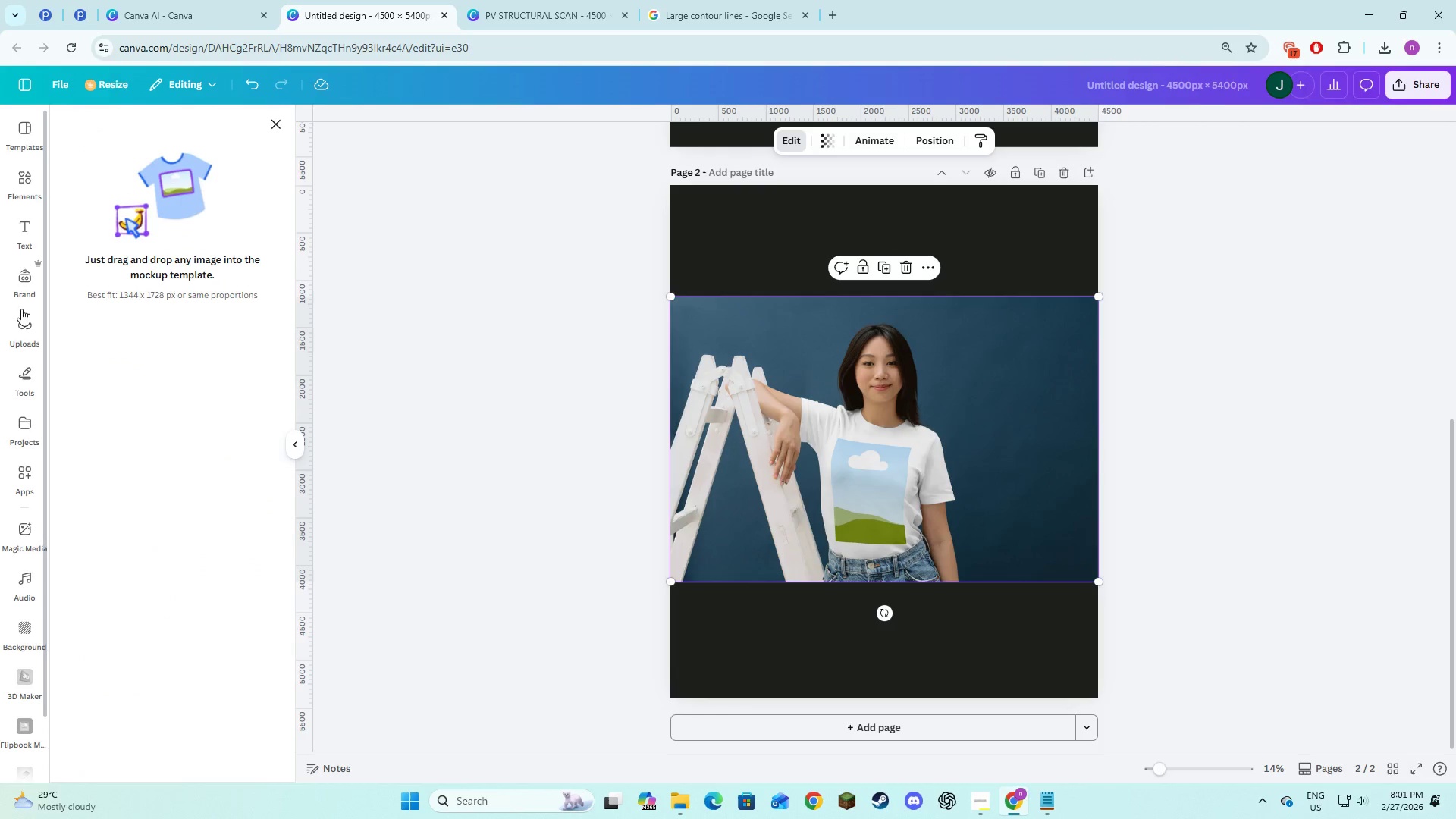 
left_click([19, 322])
 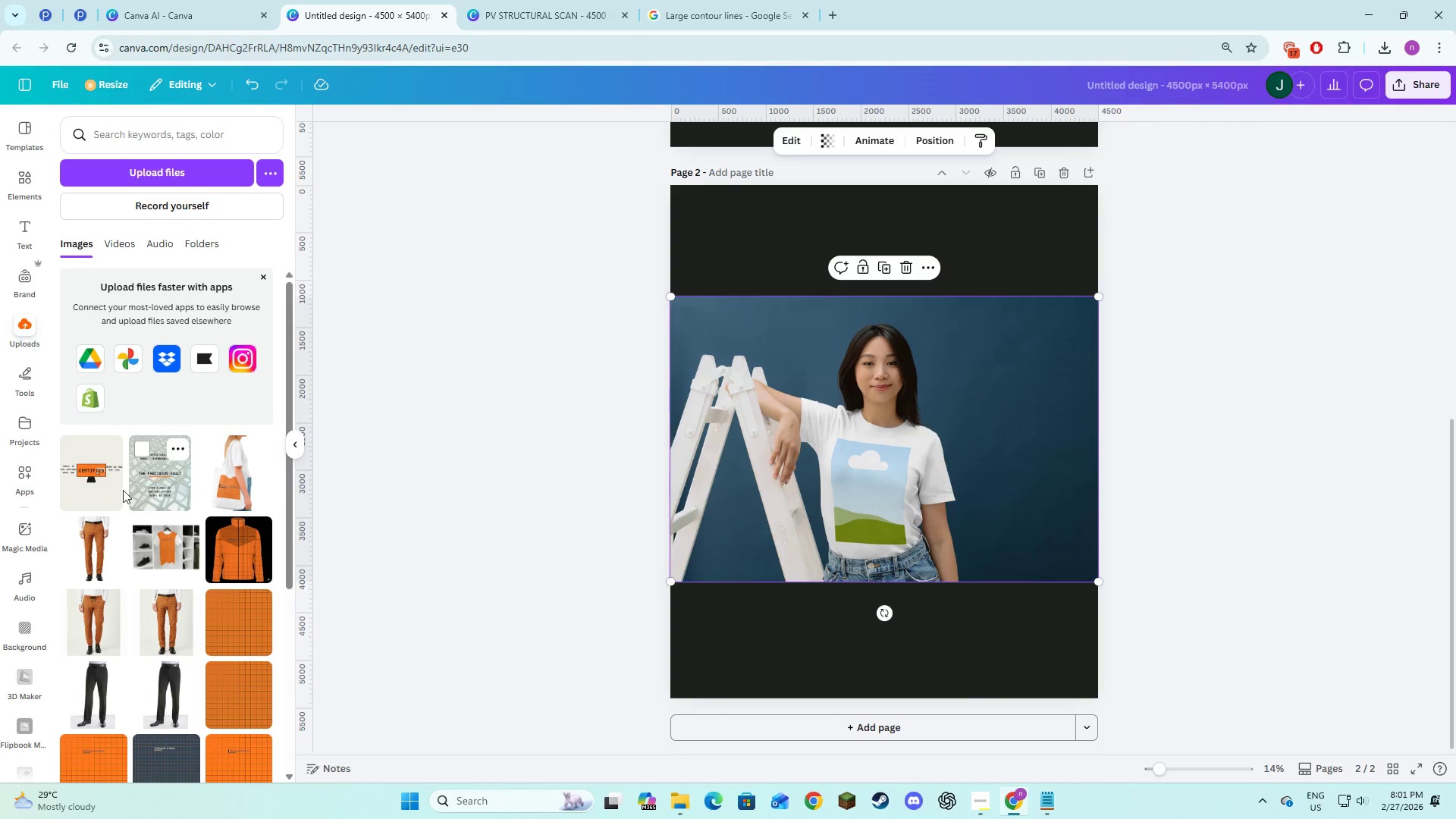 
left_click_drag(start_coordinate=[91, 487], to_coordinate=[857, 480])
 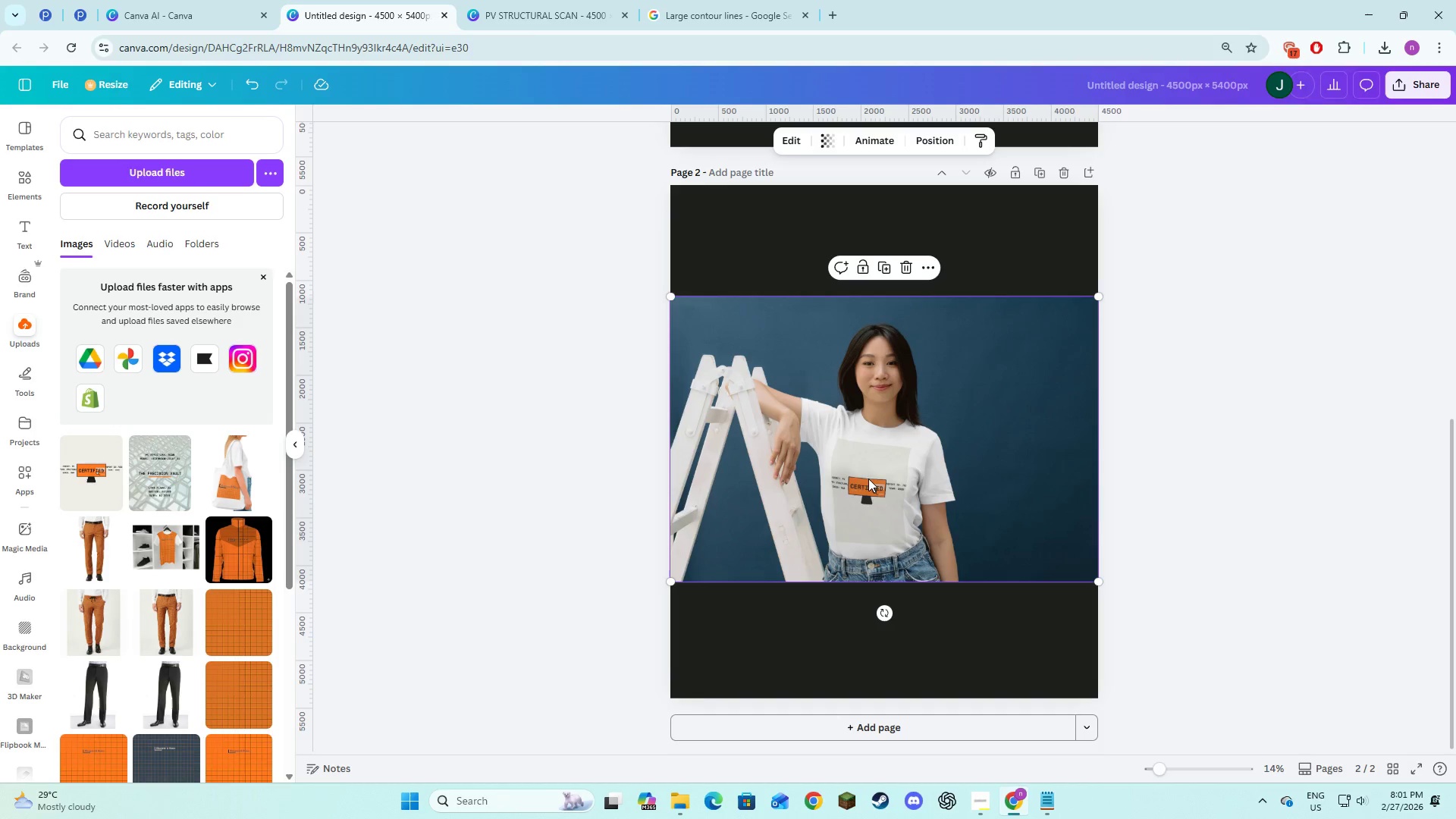 
scroll: coordinate [843, 506], scroll_direction: down, amount: 5.0
 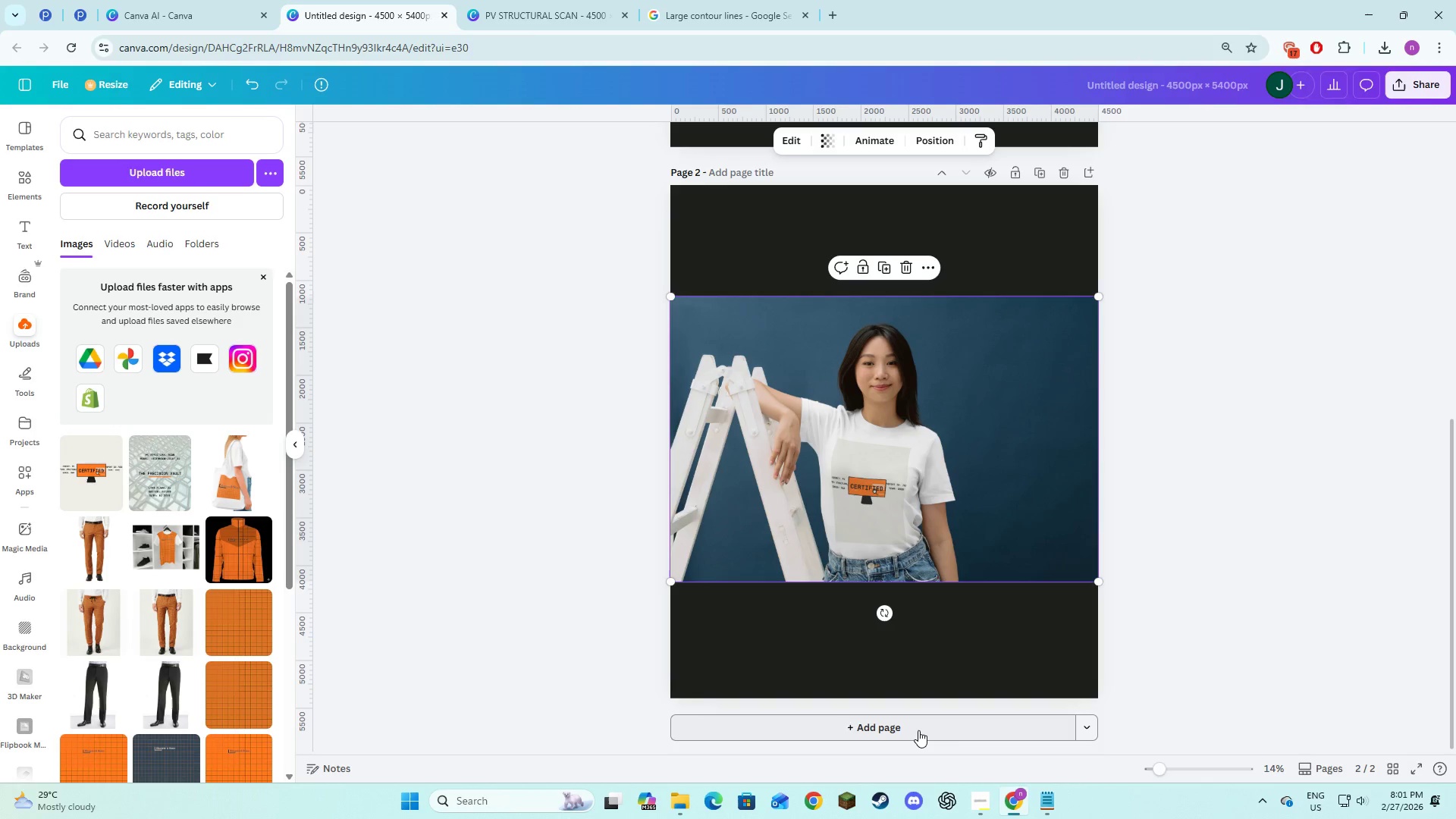 
left_click([918, 730])
 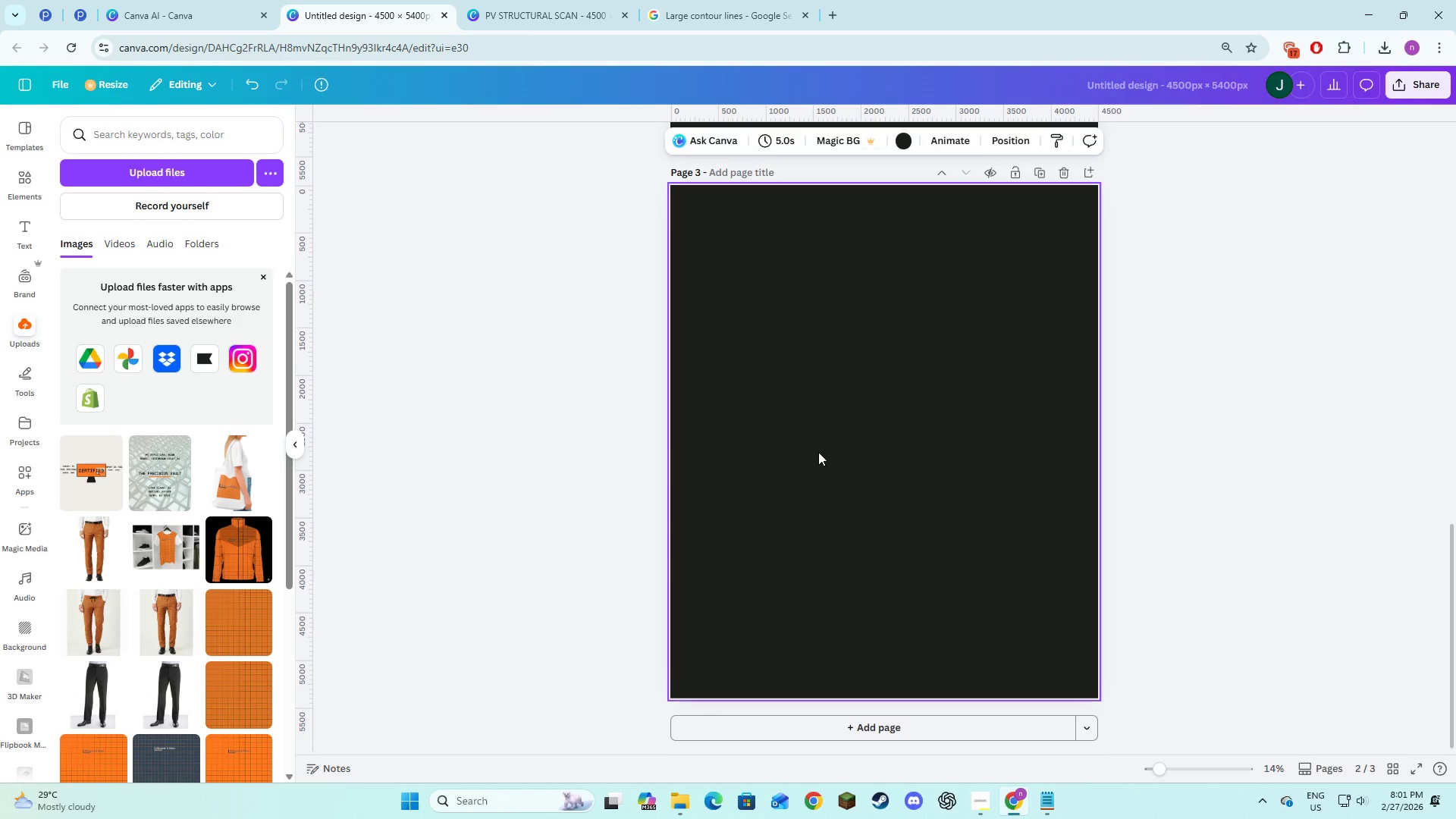 
left_click([818, 453])
 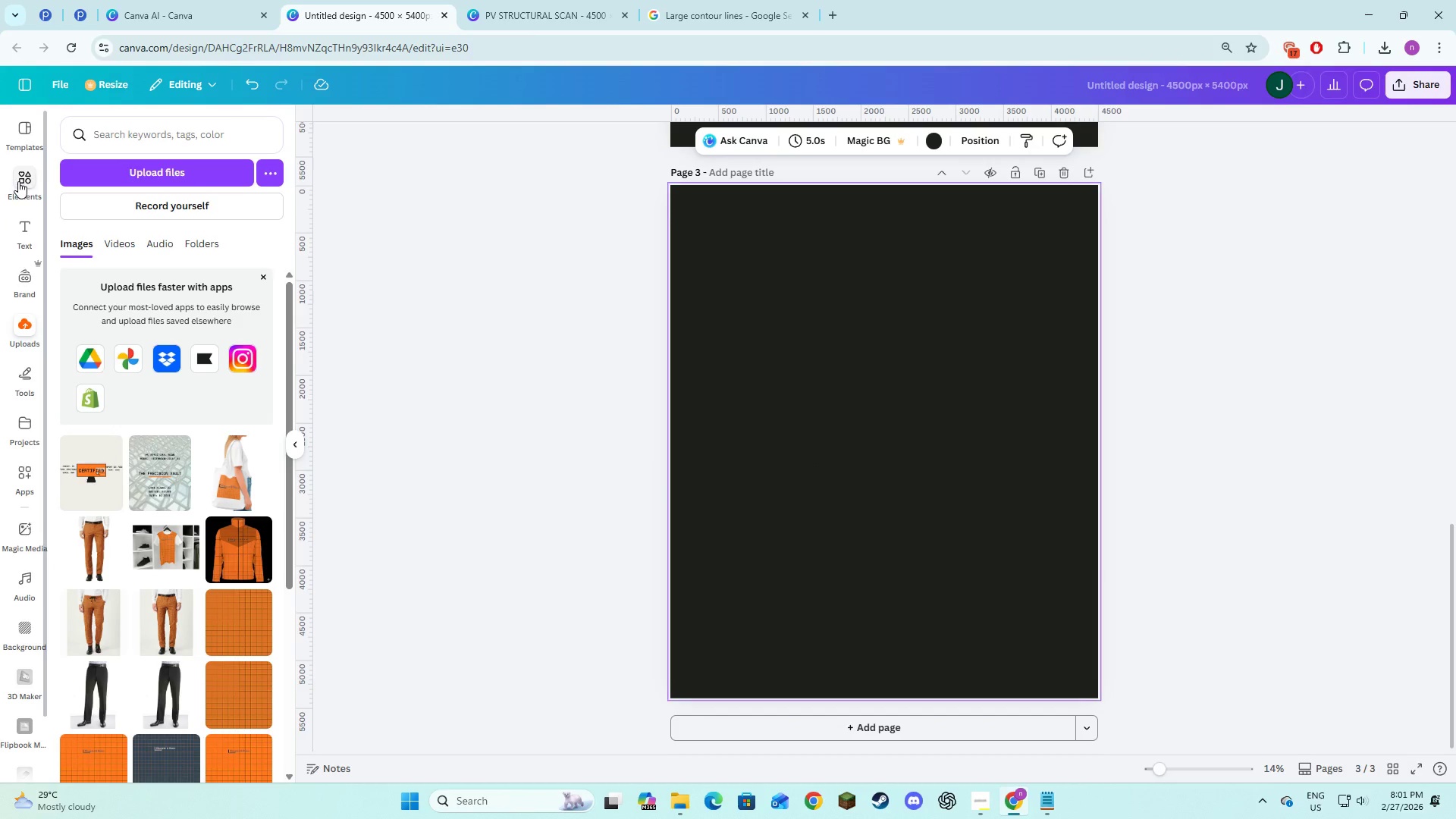 
left_click([19, 180])
 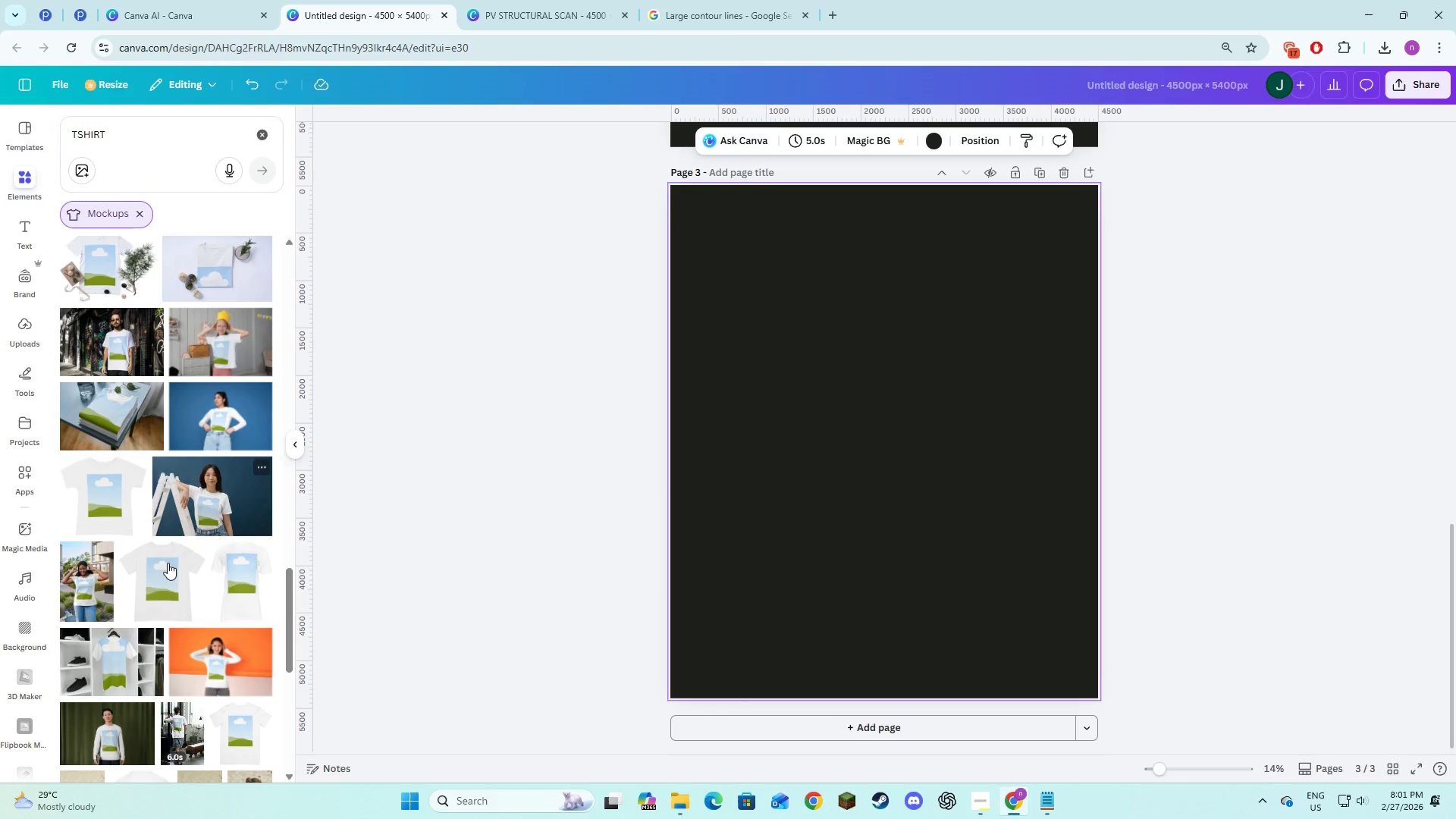 
scroll: coordinate [190, 622], scroll_direction: down, amount: 2.0
 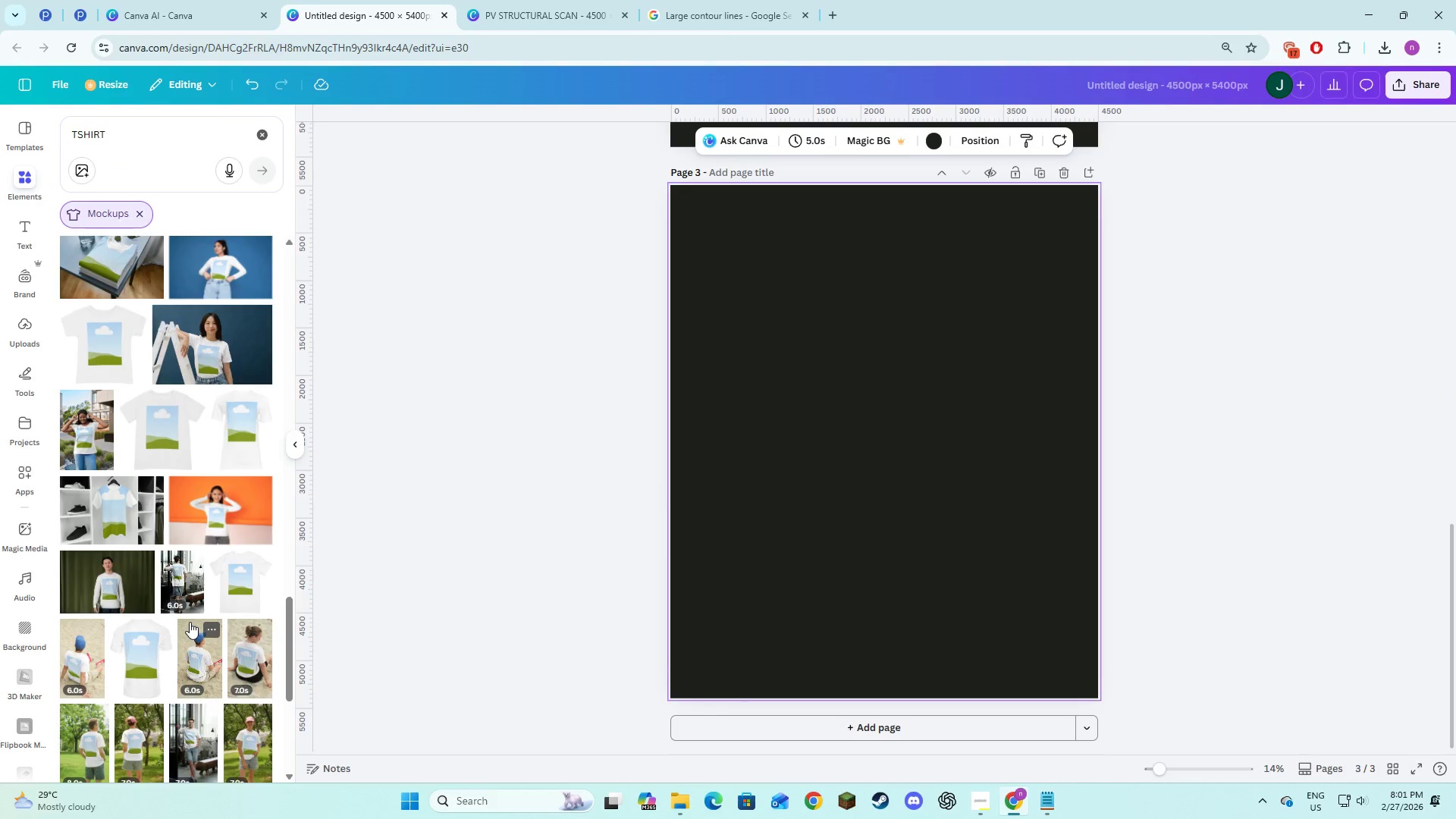 
scroll: coordinate [149, 427], scroll_direction: up, amount: 12.0
 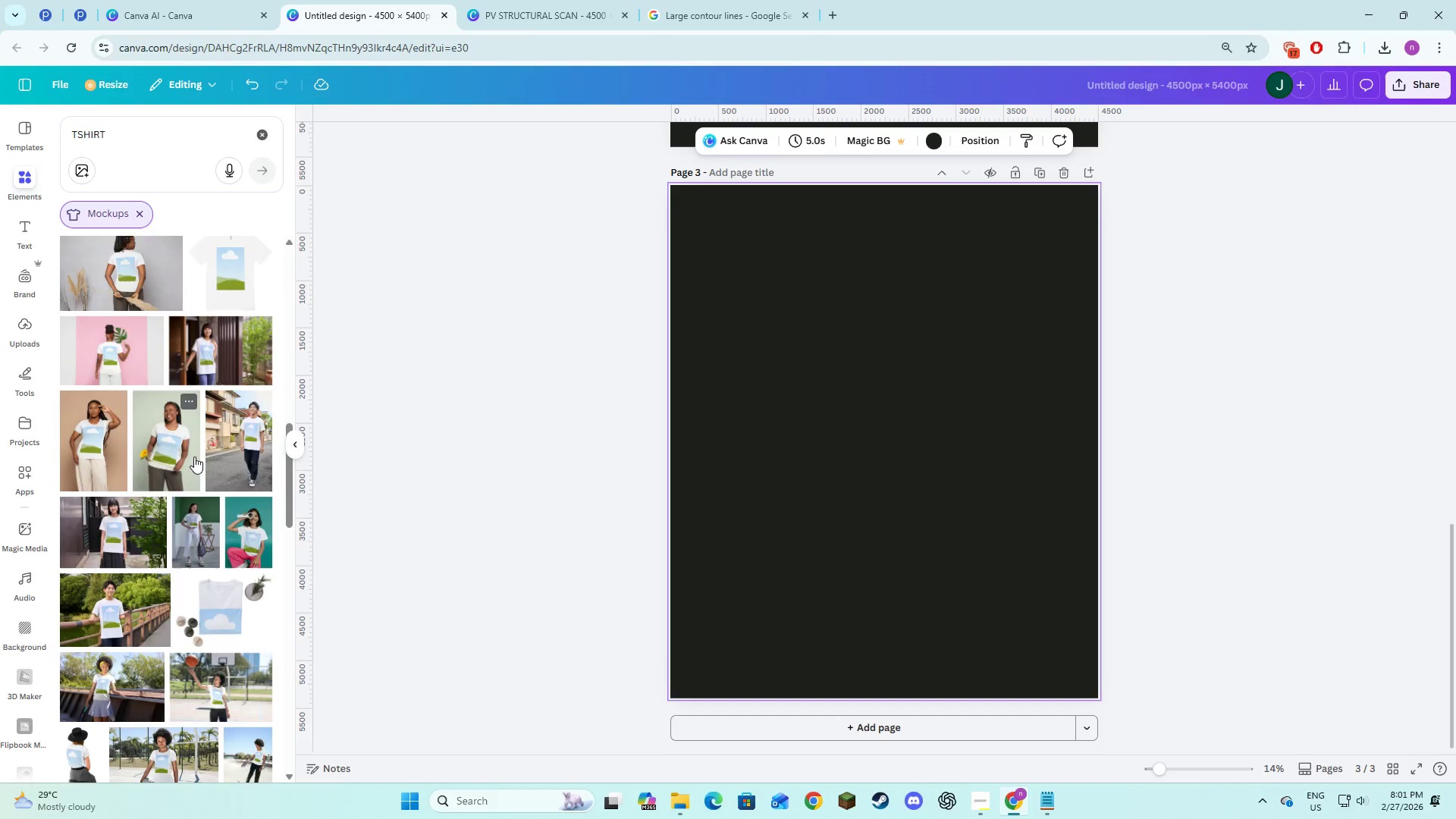 
scroll: coordinate [162, 531], scroll_direction: up, amount: 4.0
 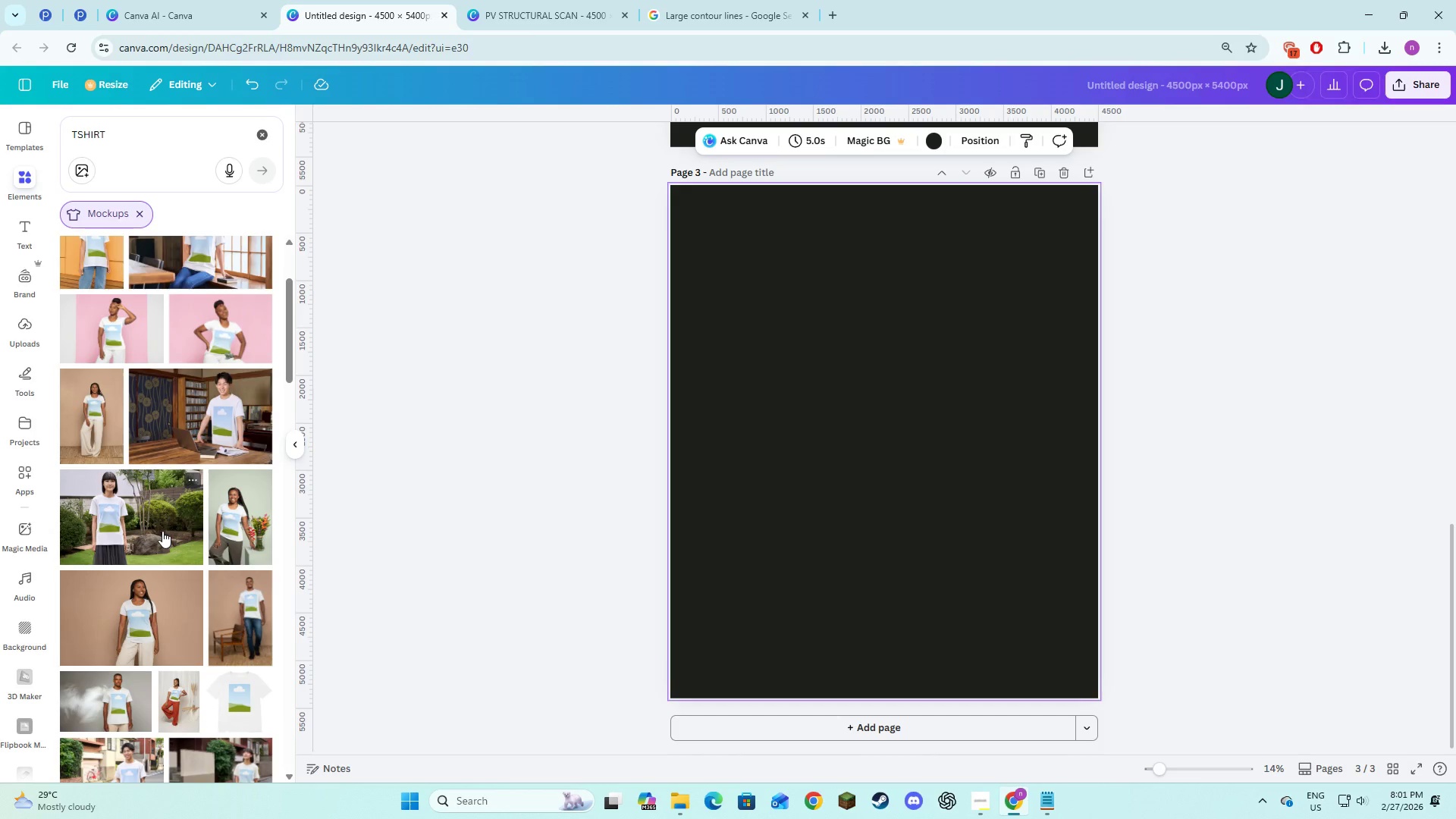 
left_click([186, 433])
 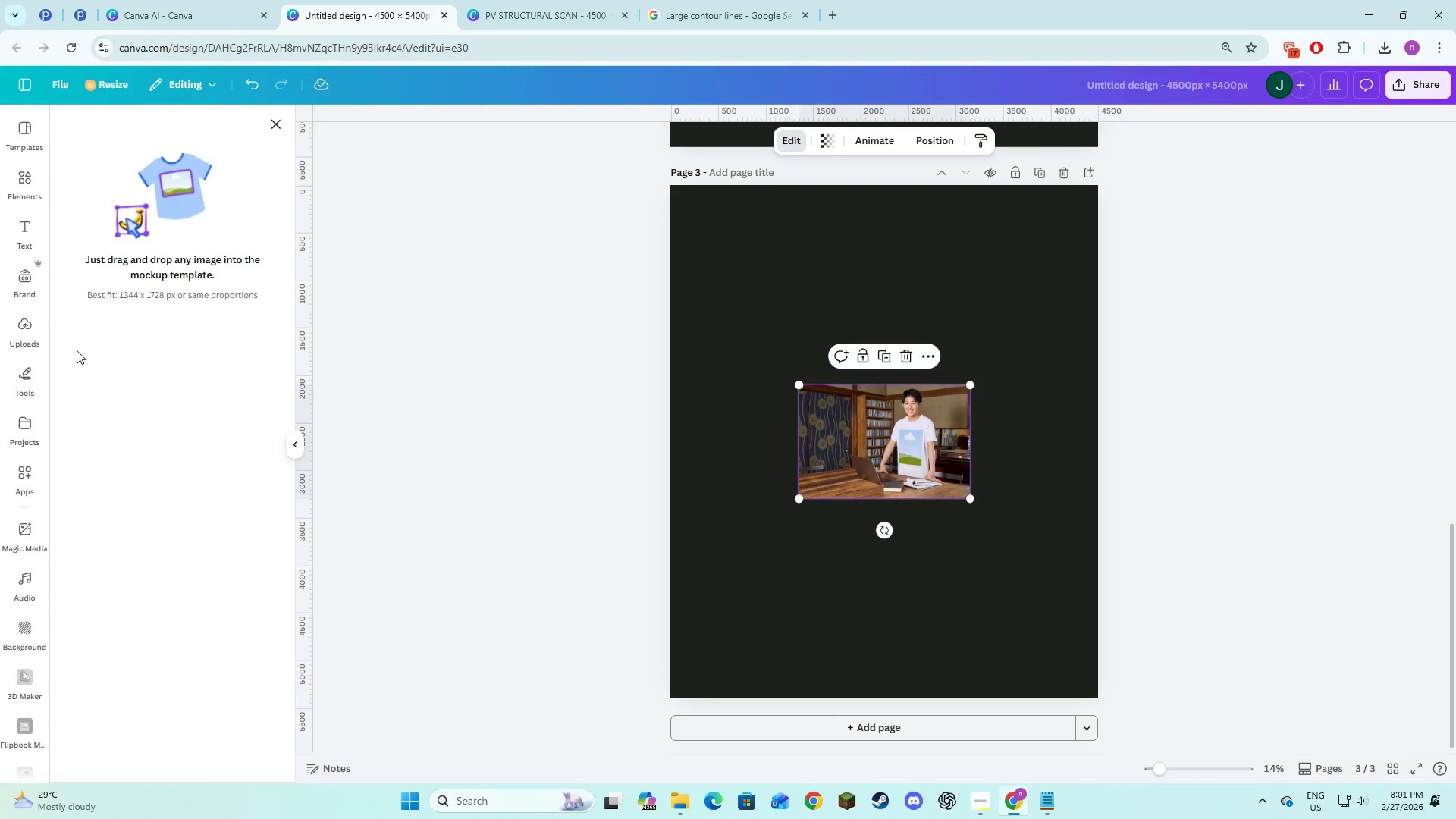 
left_click([15, 334])
 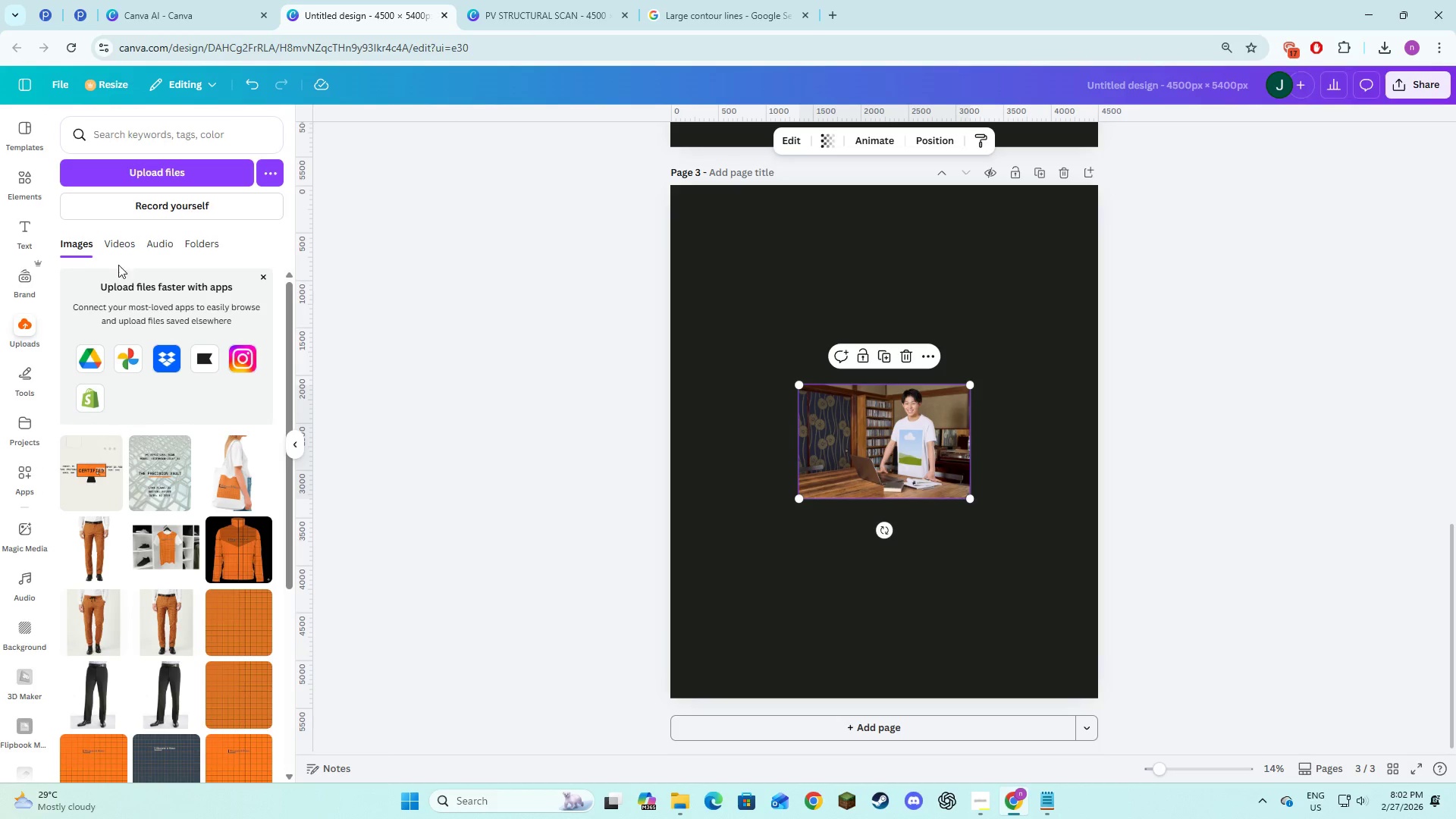 
left_click([140, 173])
 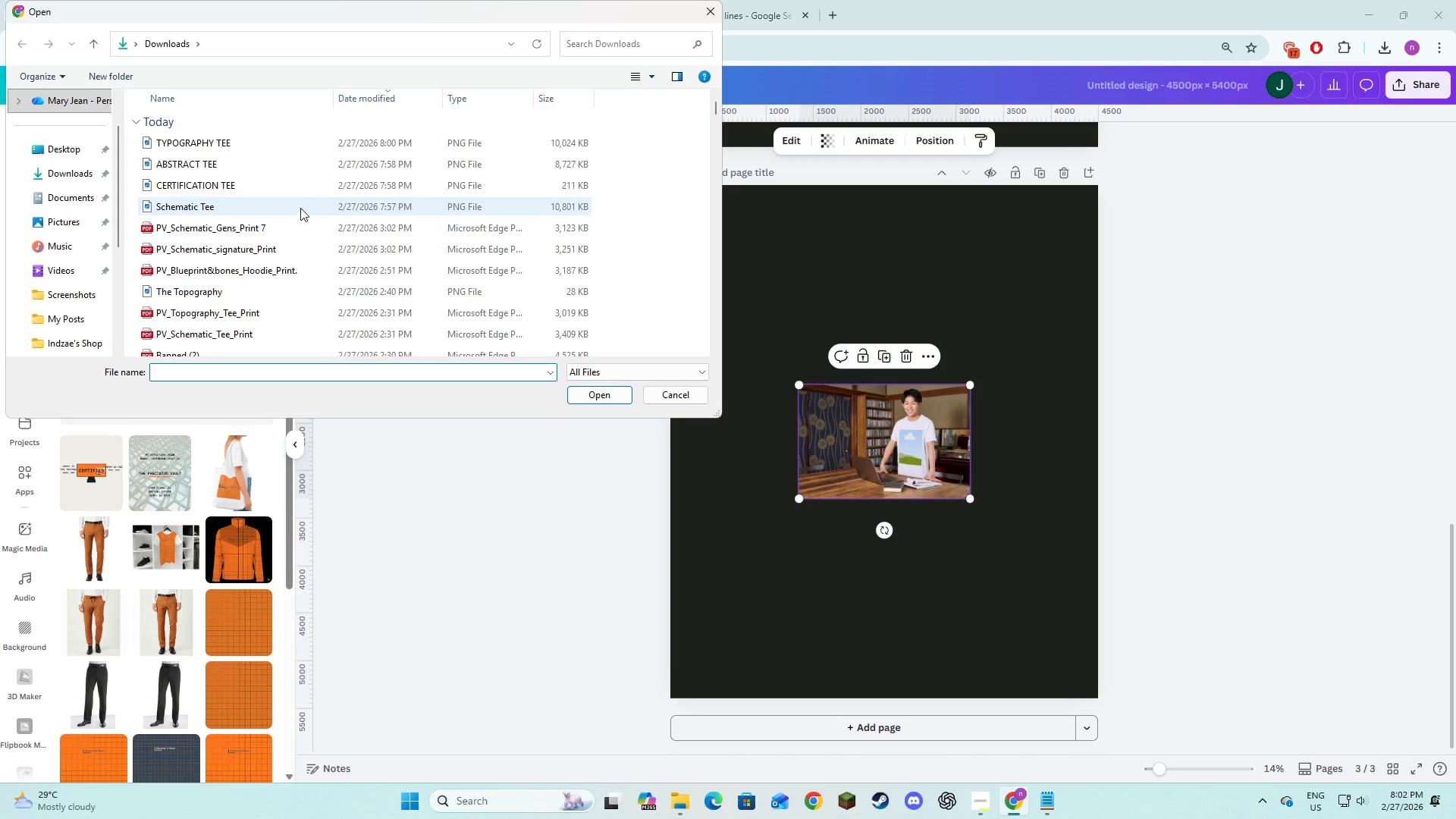 
left_click([291, 168])
 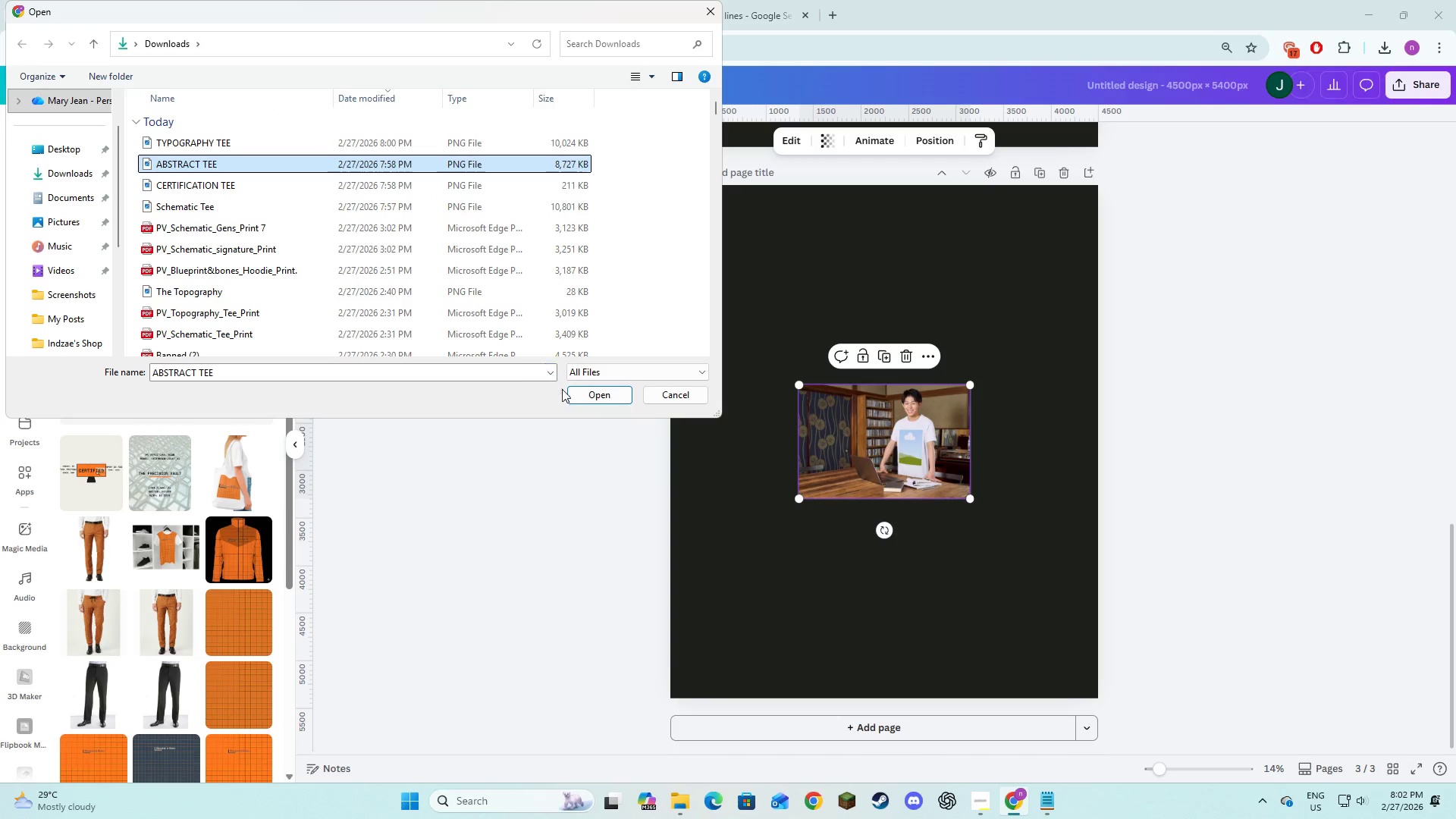 
left_click([581, 389])
 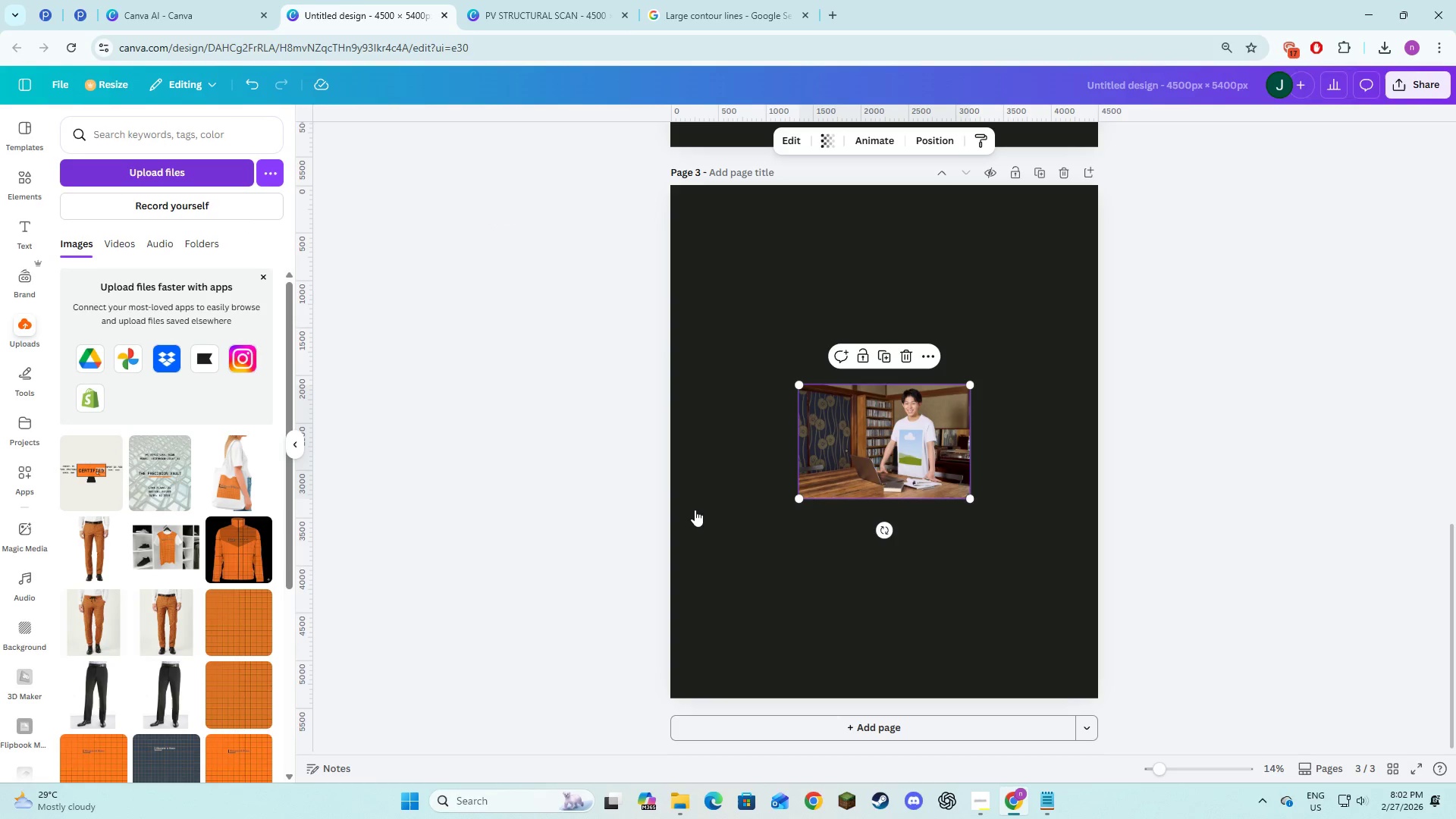 
scroll: coordinate [833, 604], scroll_direction: down, amount: 2.0
 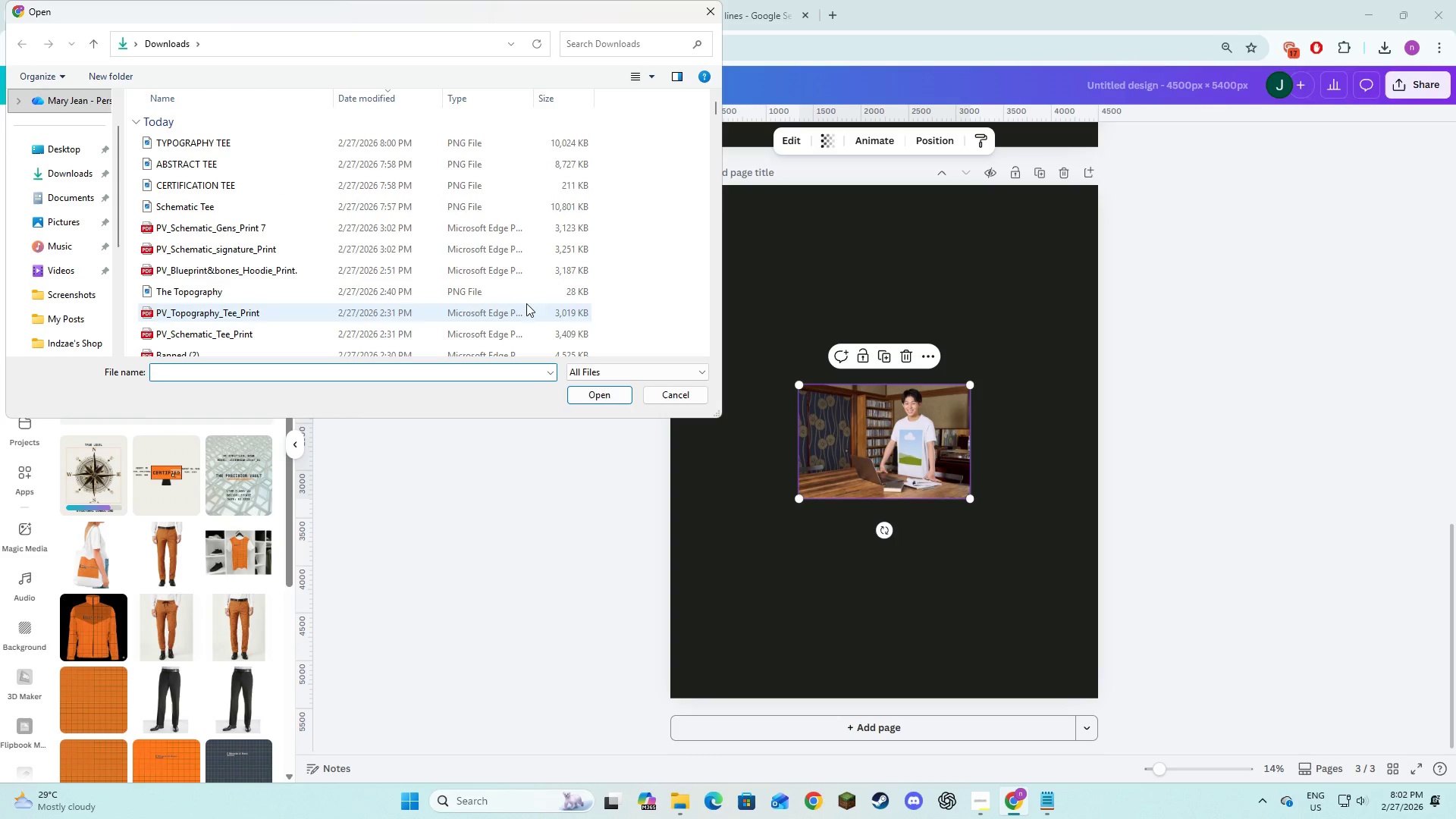 
left_click([401, 152])
 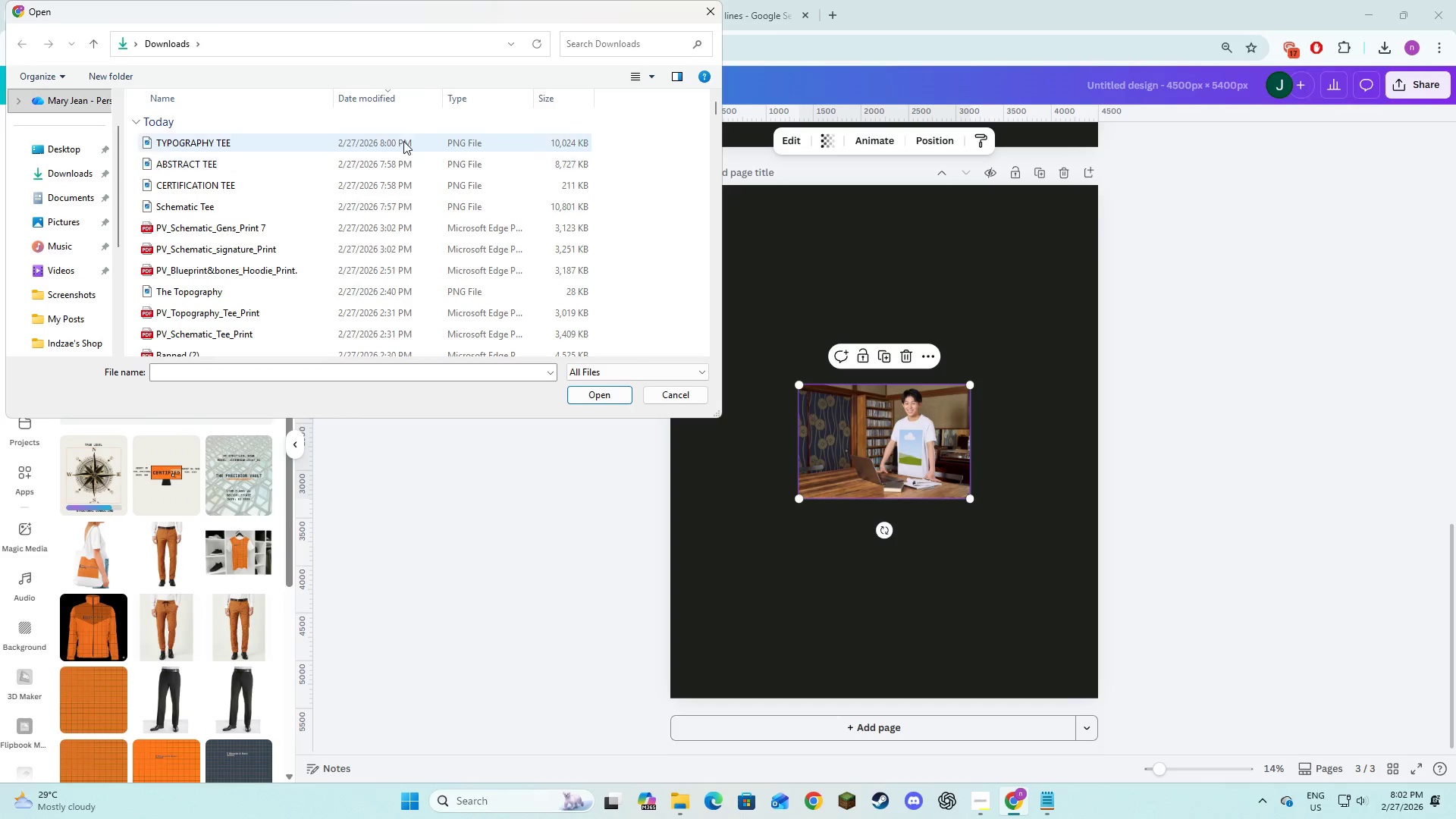 
left_click([403, 141])
 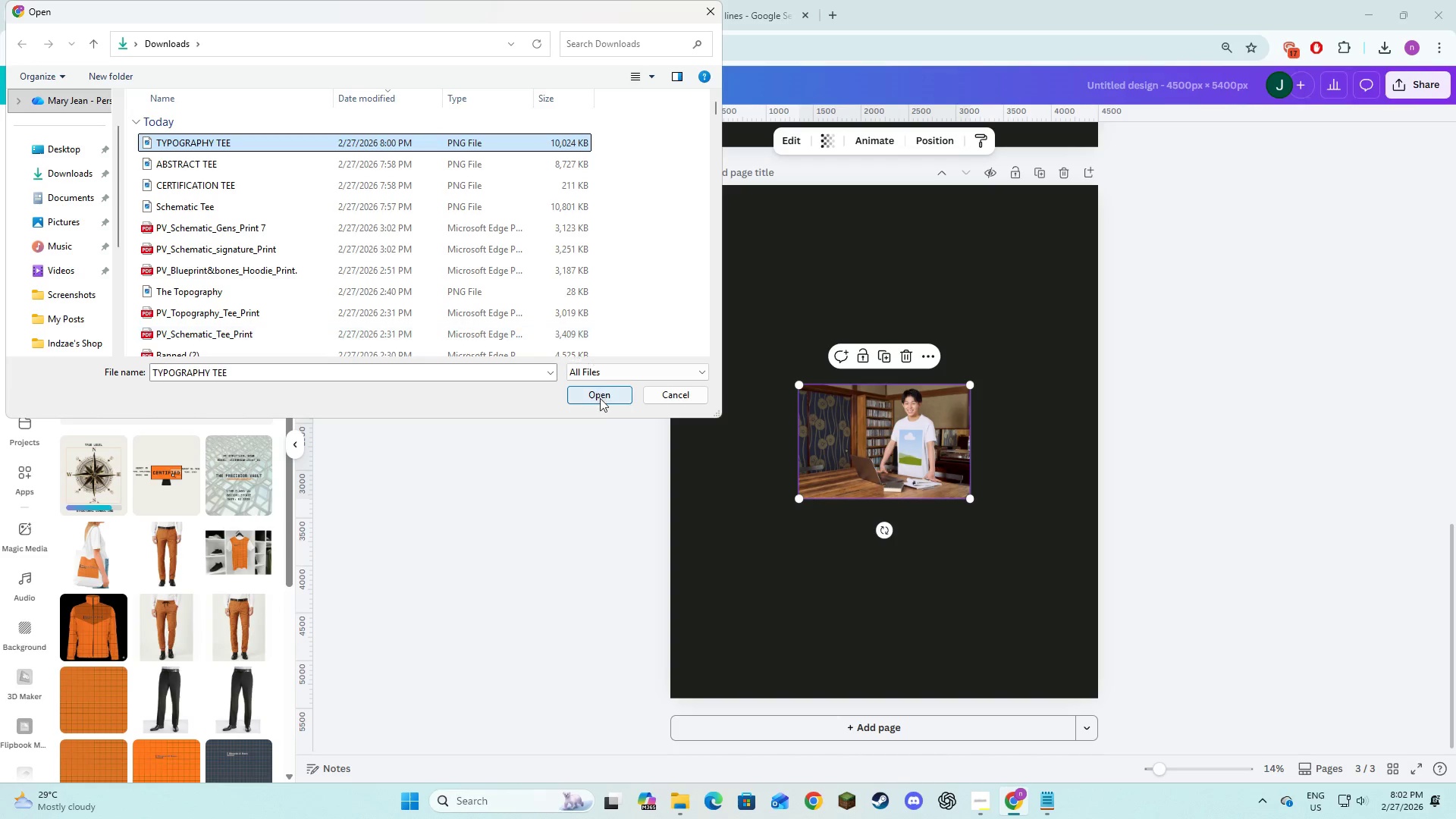 
left_click([601, 399])
 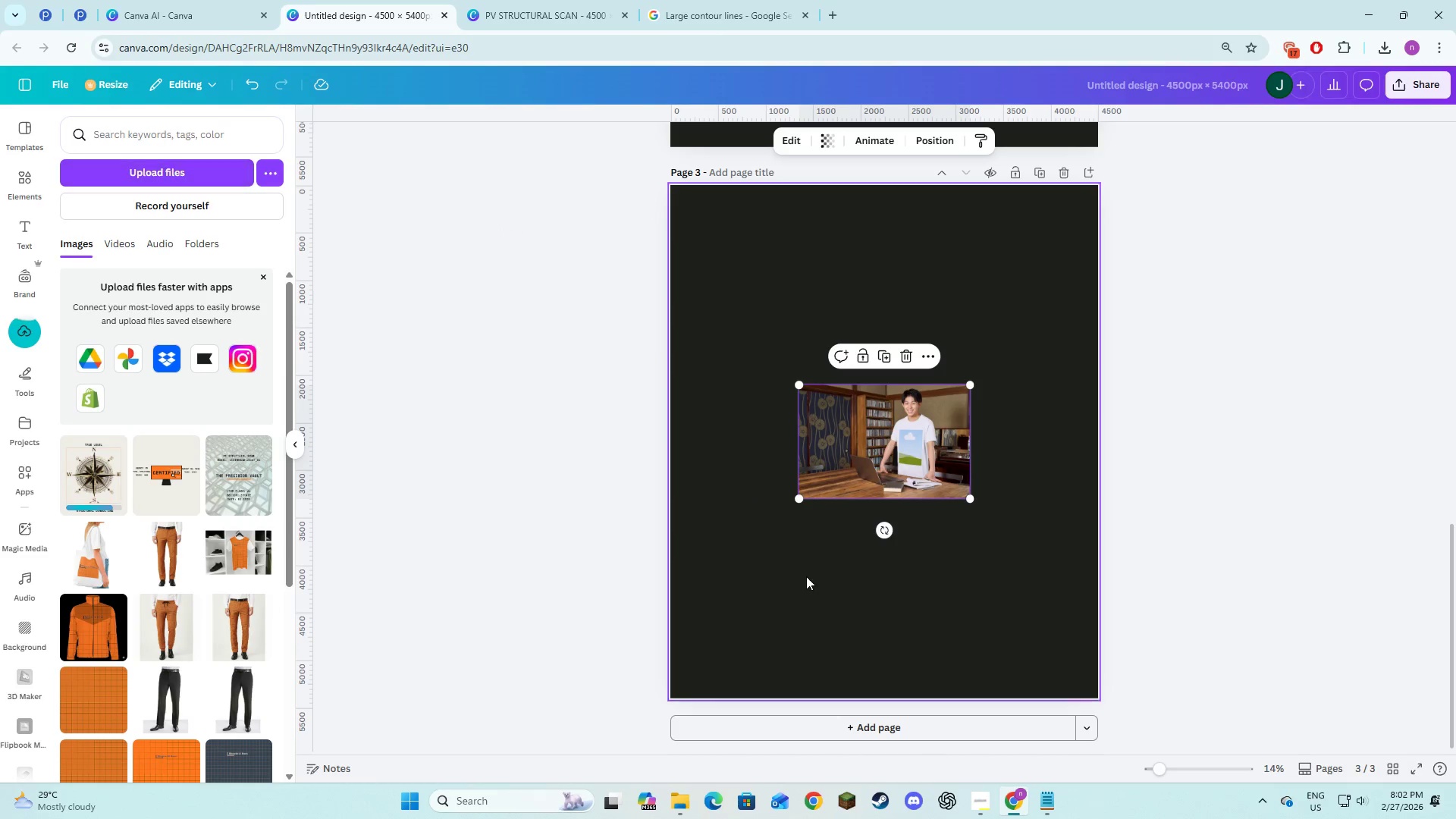 
scroll: coordinate [806, 578], scroll_direction: down, amount: 2.0
 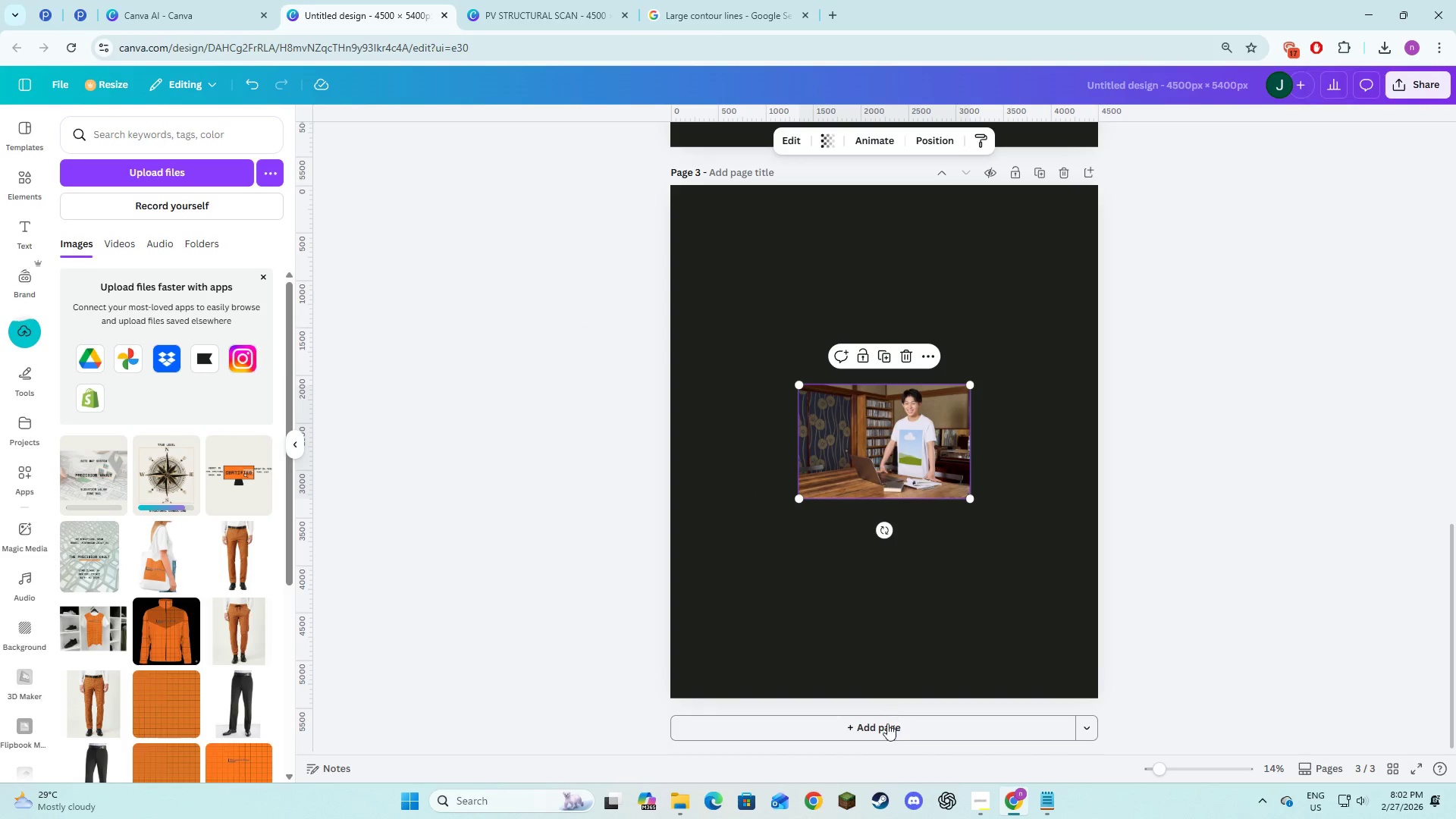 
left_click([889, 729])
 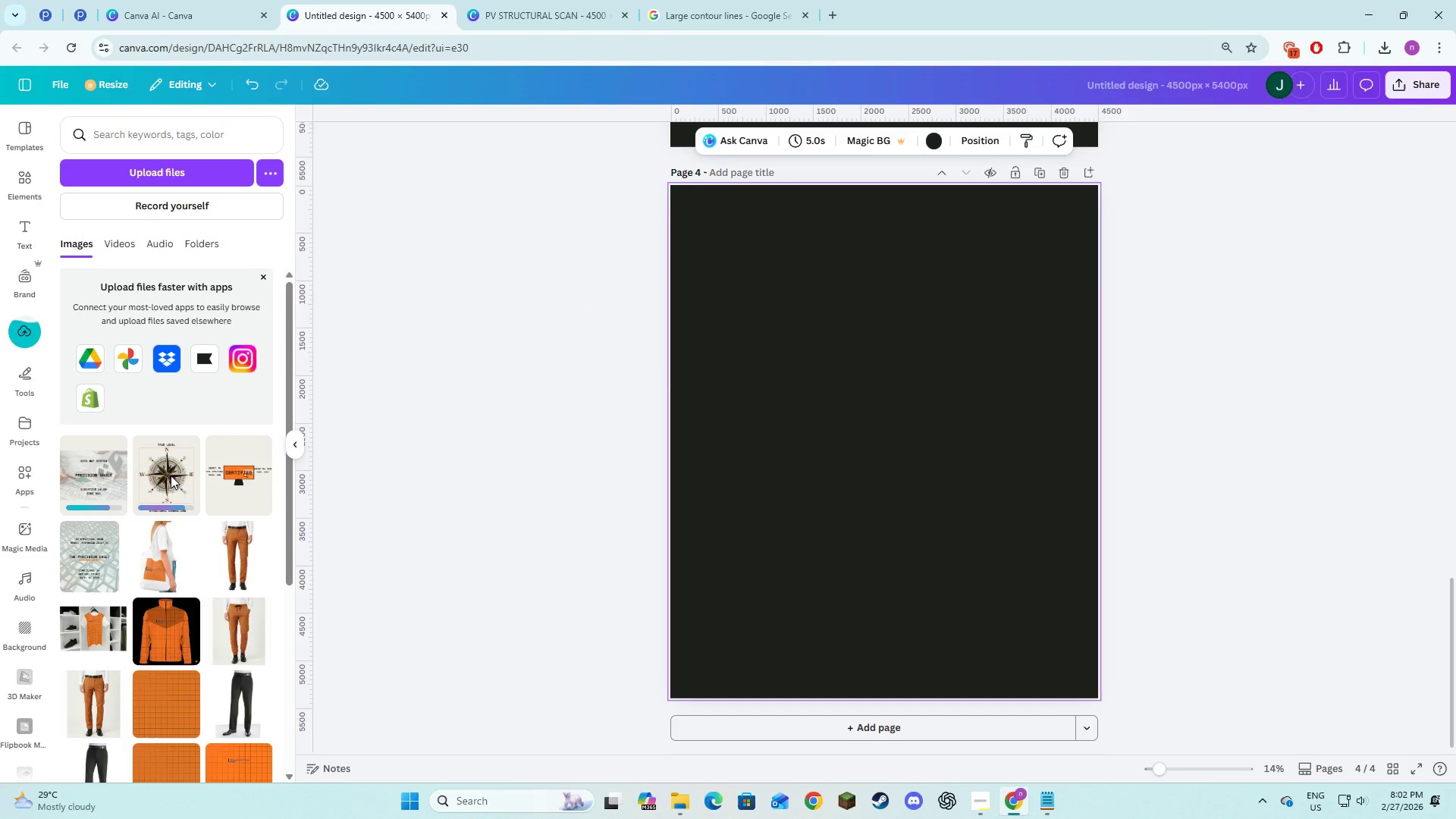 
scroll: coordinate [741, 469], scroll_direction: up, amount: 3.0
 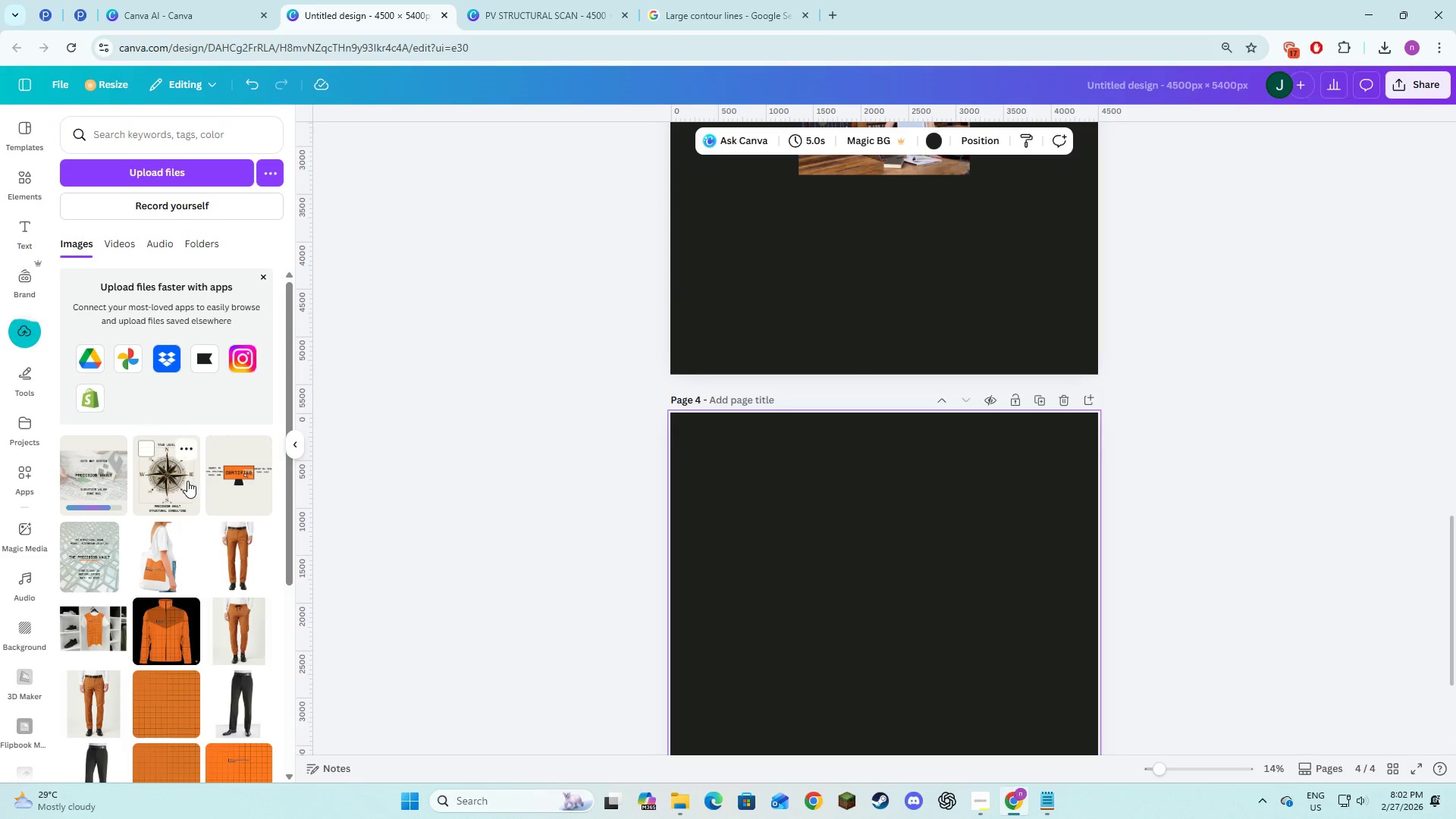 
left_click_drag(start_coordinate=[180, 479], to_coordinate=[874, 166])
 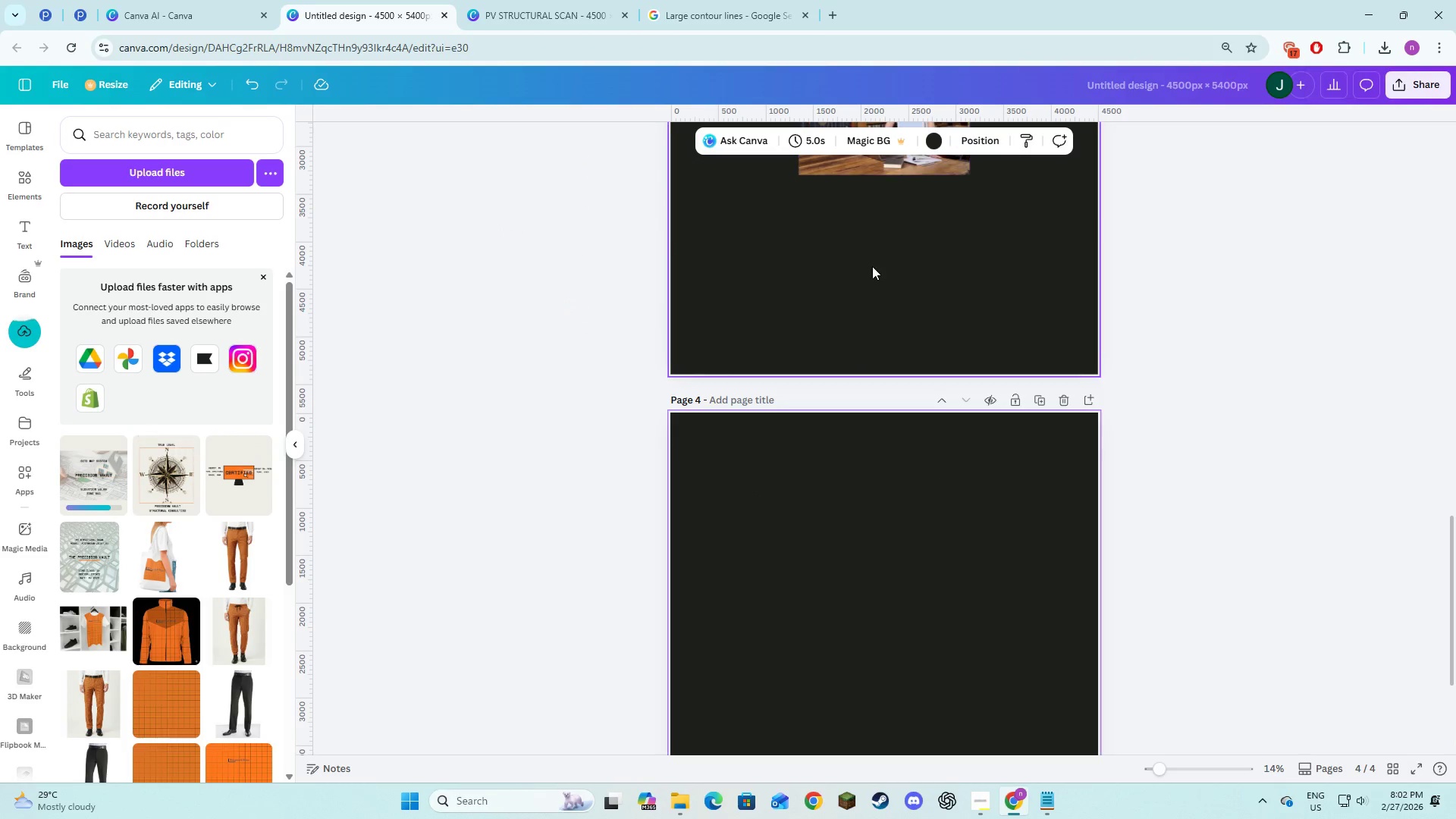 
scroll: coordinate [872, 266], scroll_direction: up, amount: 2.0
 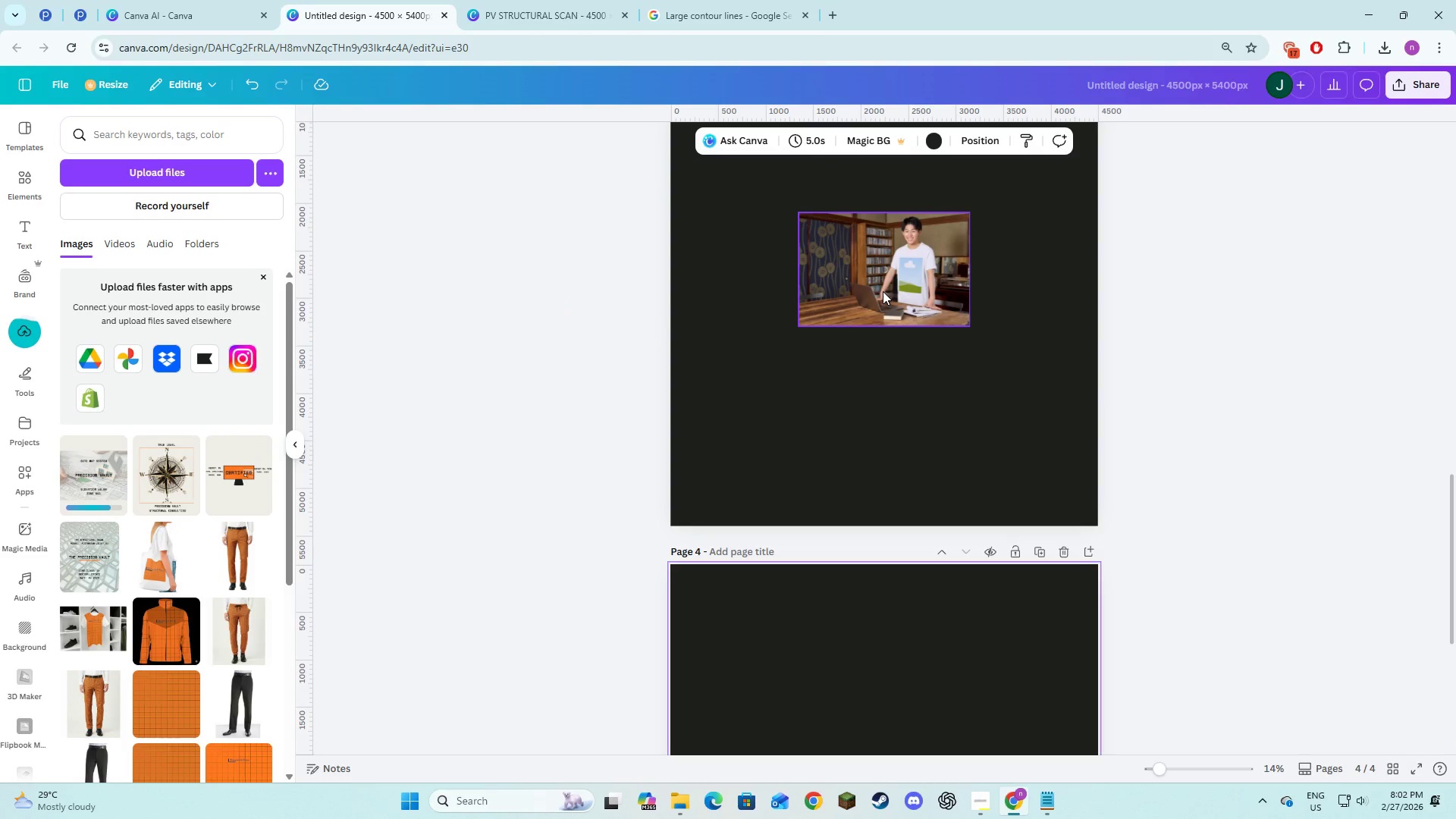 
left_click_drag(start_coordinate=[886, 287], to_coordinate=[758, 265])
 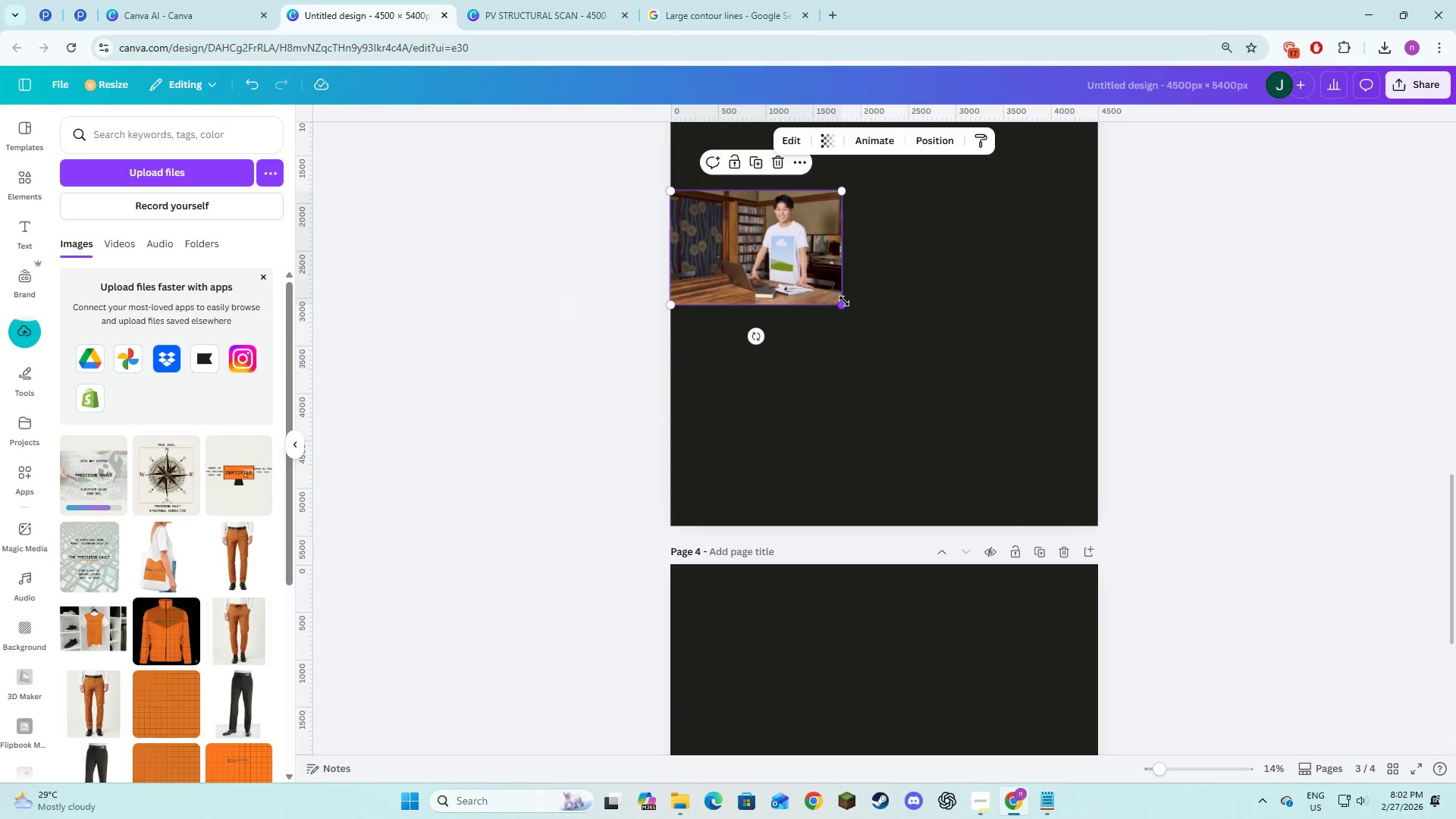 
left_click_drag(start_coordinate=[844, 301], to_coordinate=[1076, 519])
 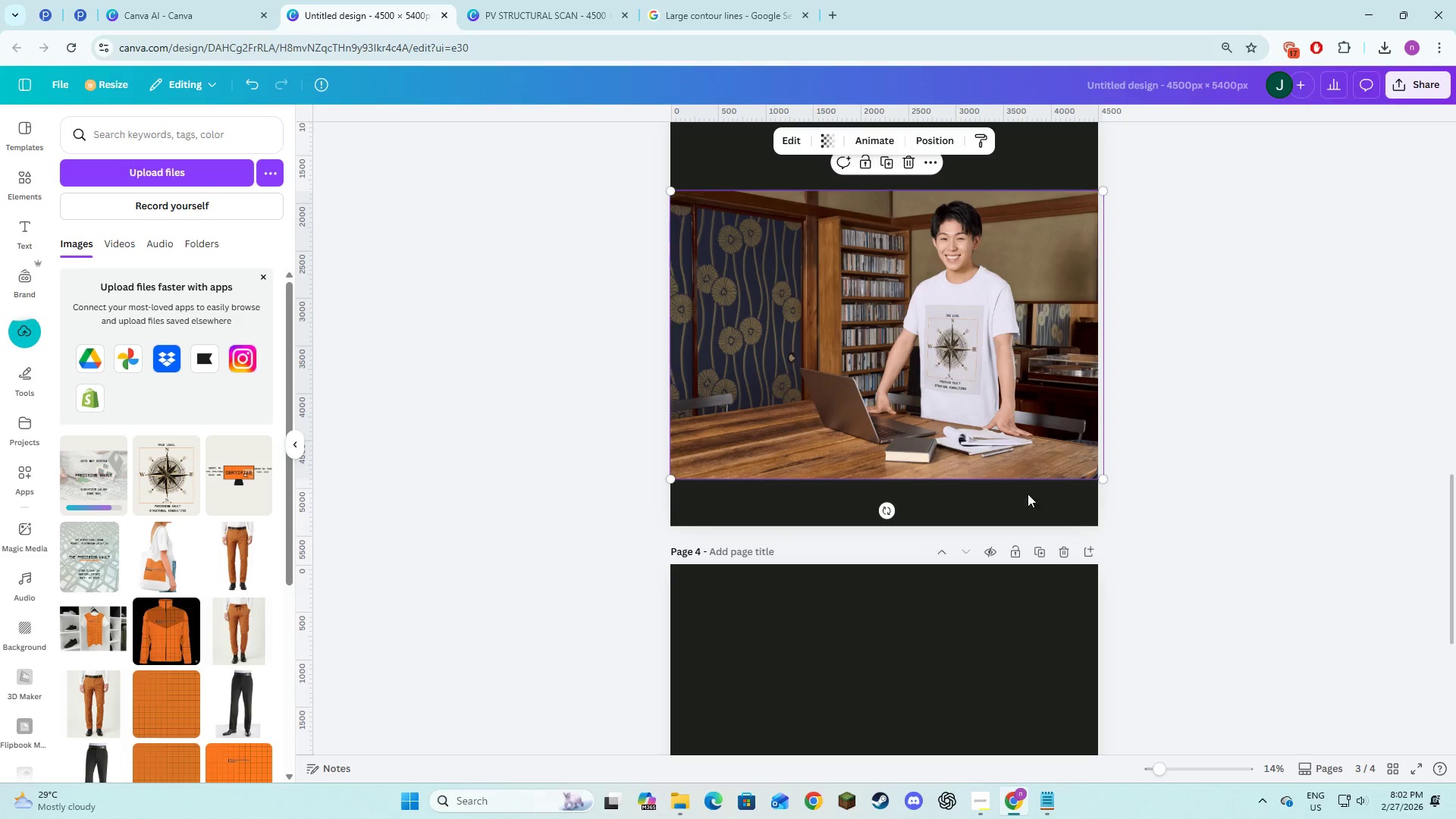 
left_click([1015, 610])
 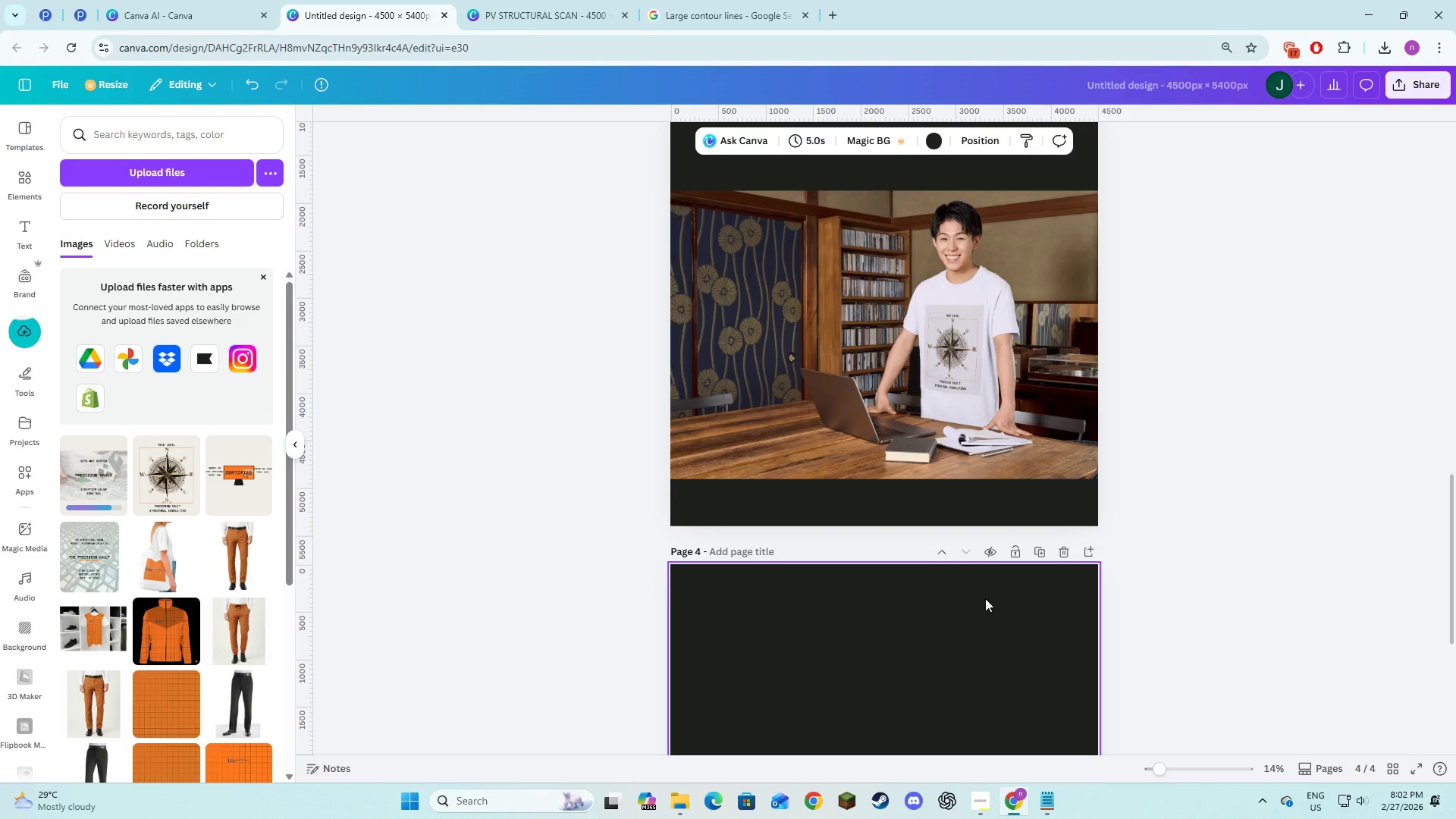 
scroll: coordinate [984, 598], scroll_direction: down, amount: 3.0
 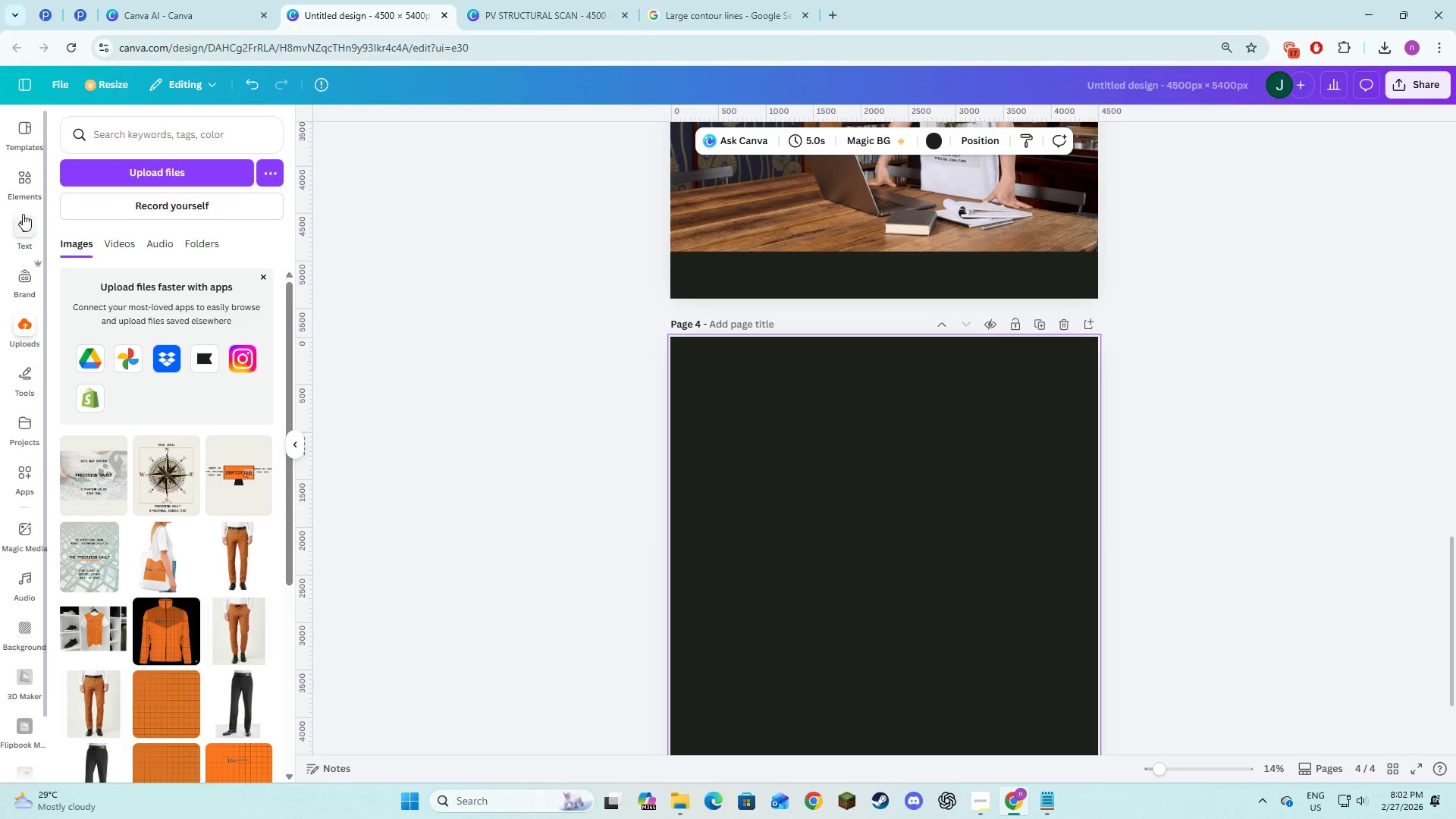 
left_click([23, 190])
 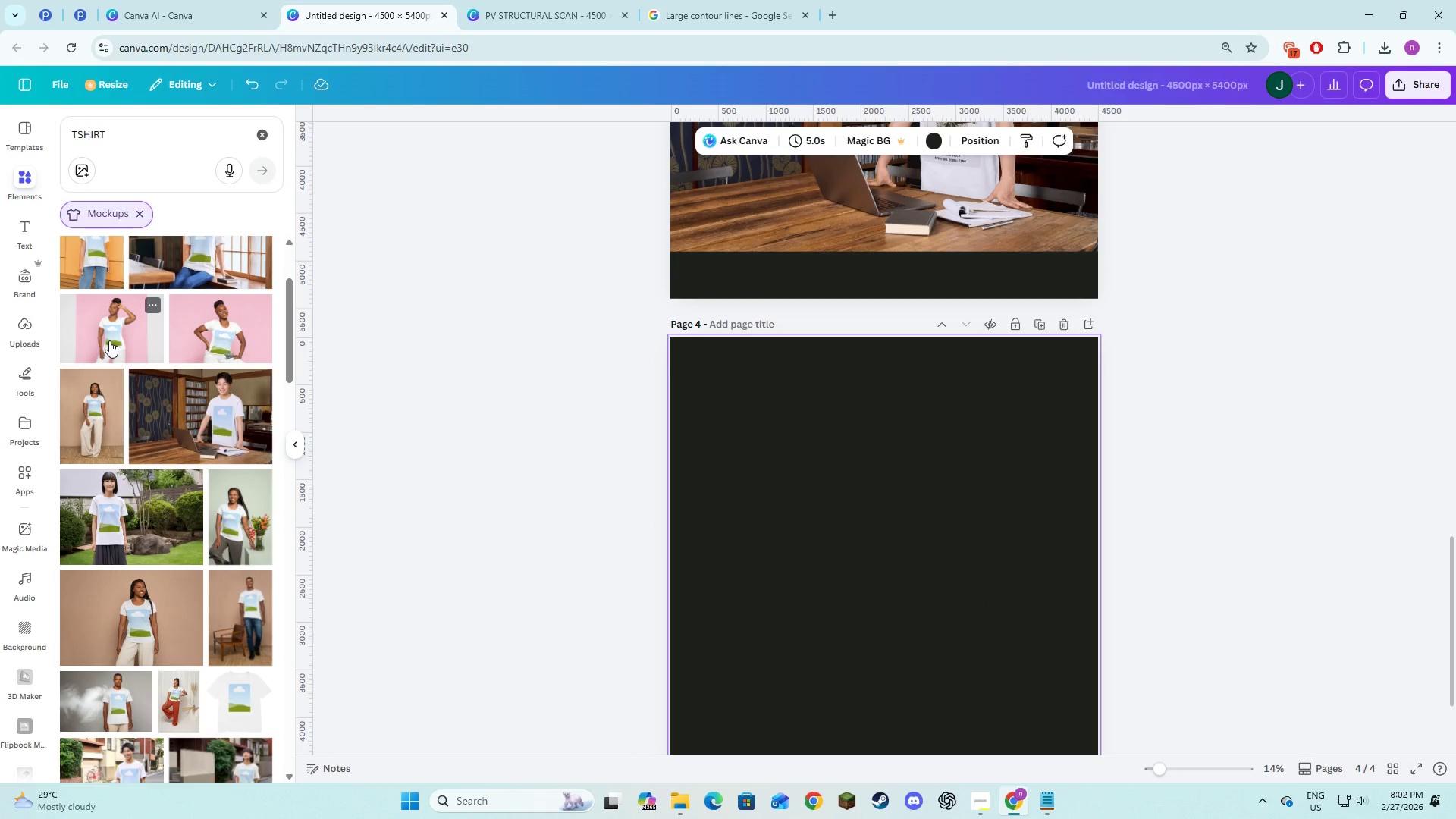 
left_click([106, 333])
 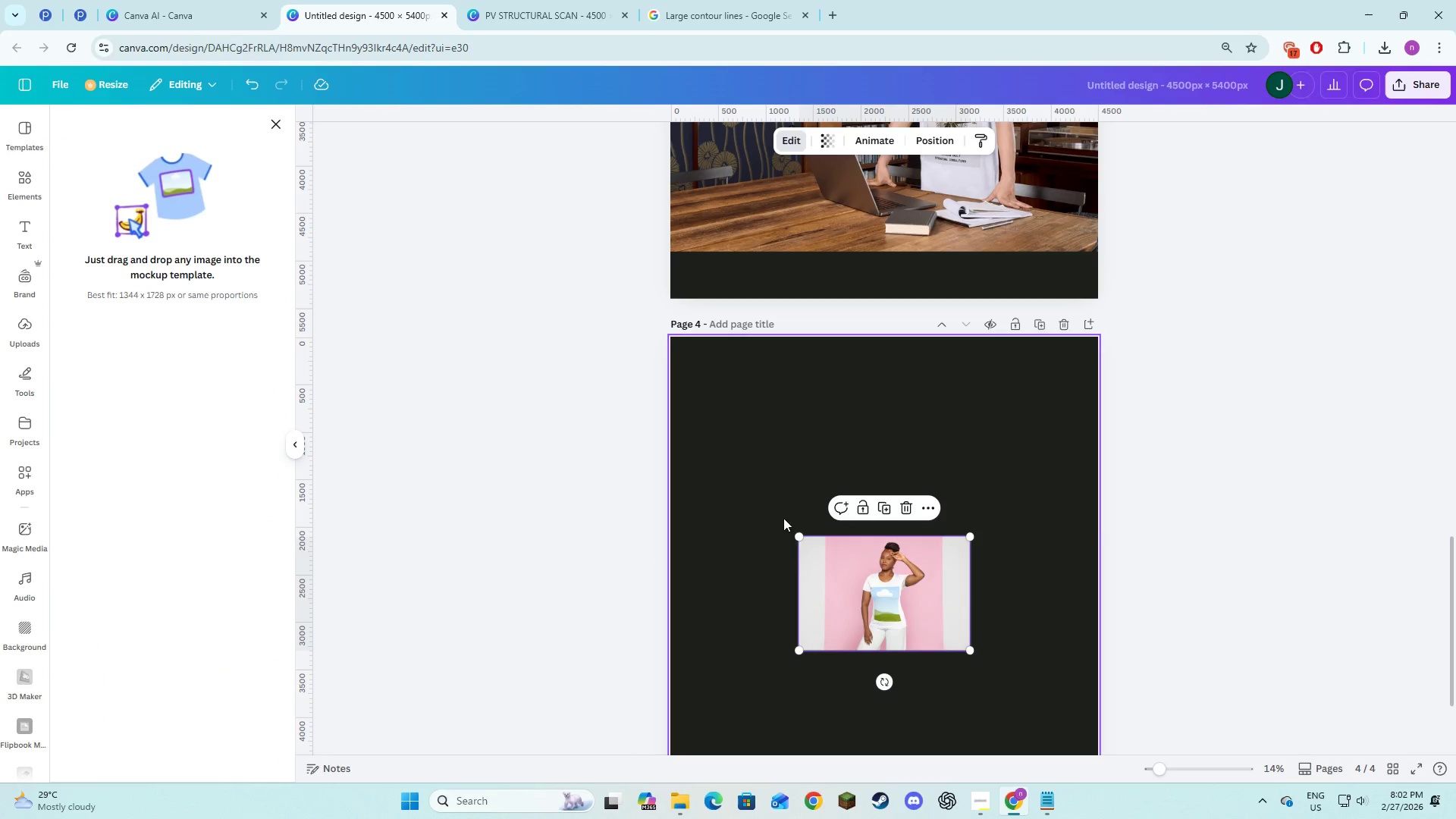 
left_click_drag(start_coordinate=[860, 605], to_coordinate=[735, 529])
 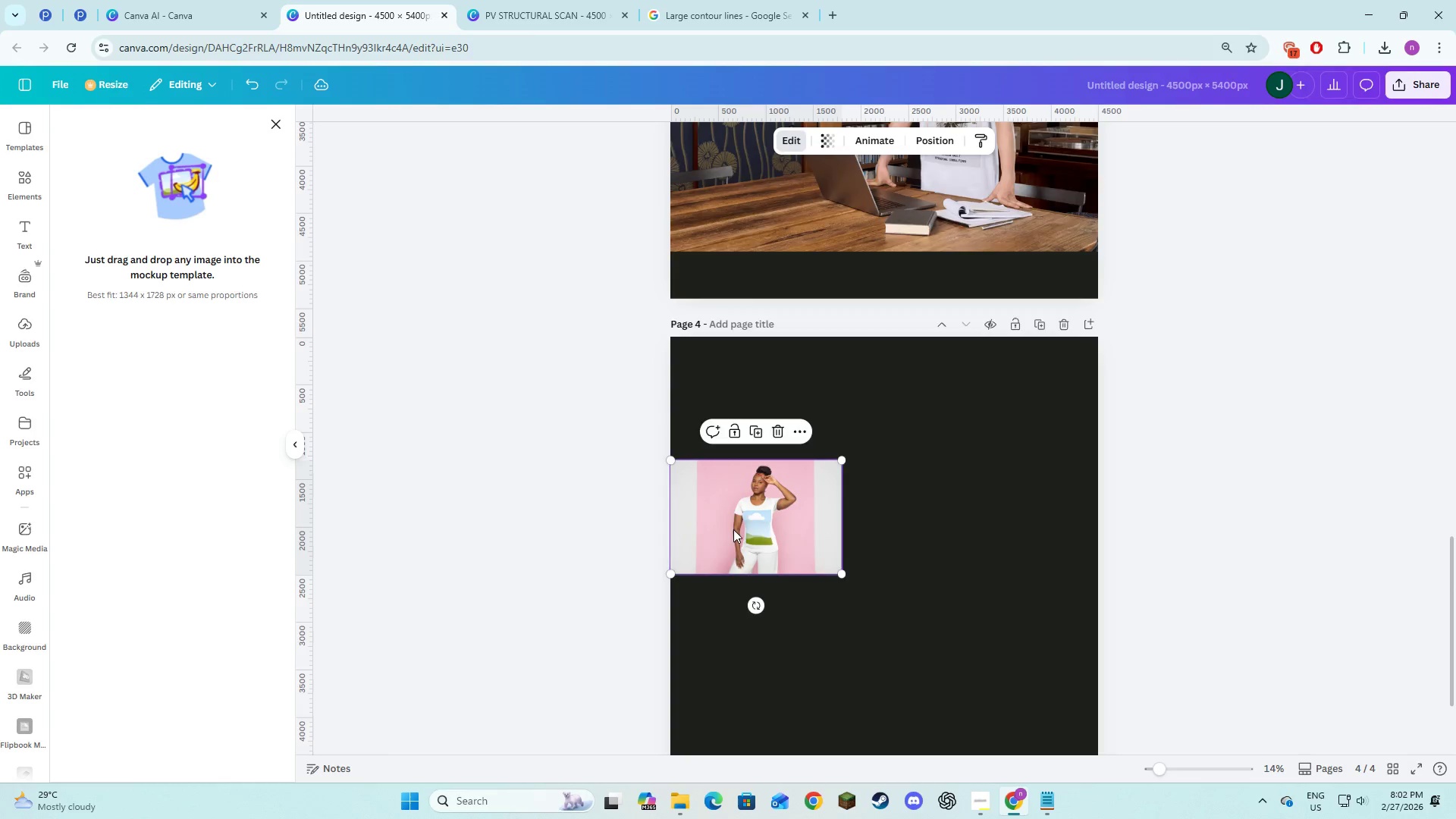 
scroll: coordinate [733, 529], scroll_direction: down, amount: 2.0
 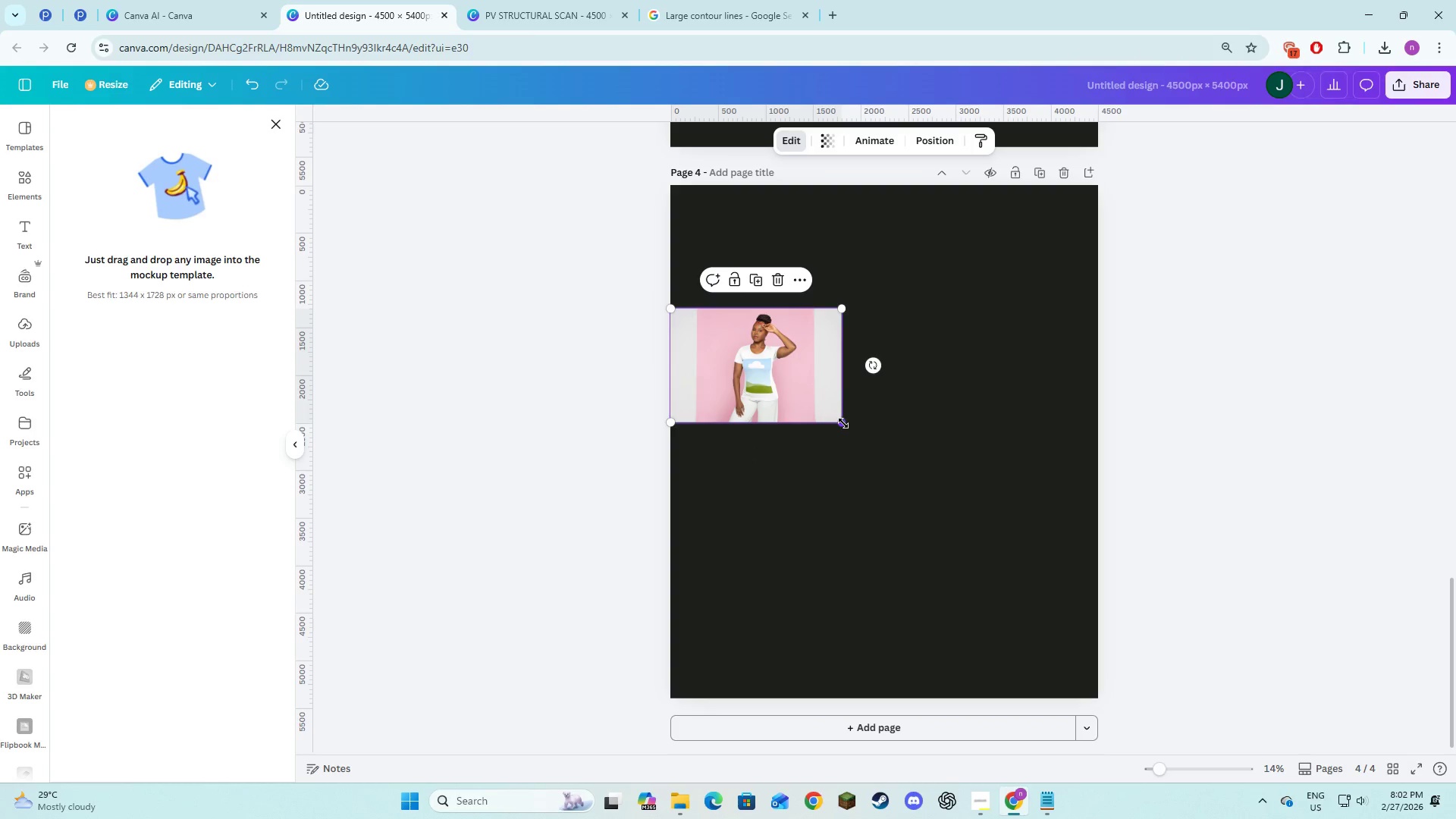 
left_click_drag(start_coordinate=[843, 423], to_coordinate=[1072, 642])
 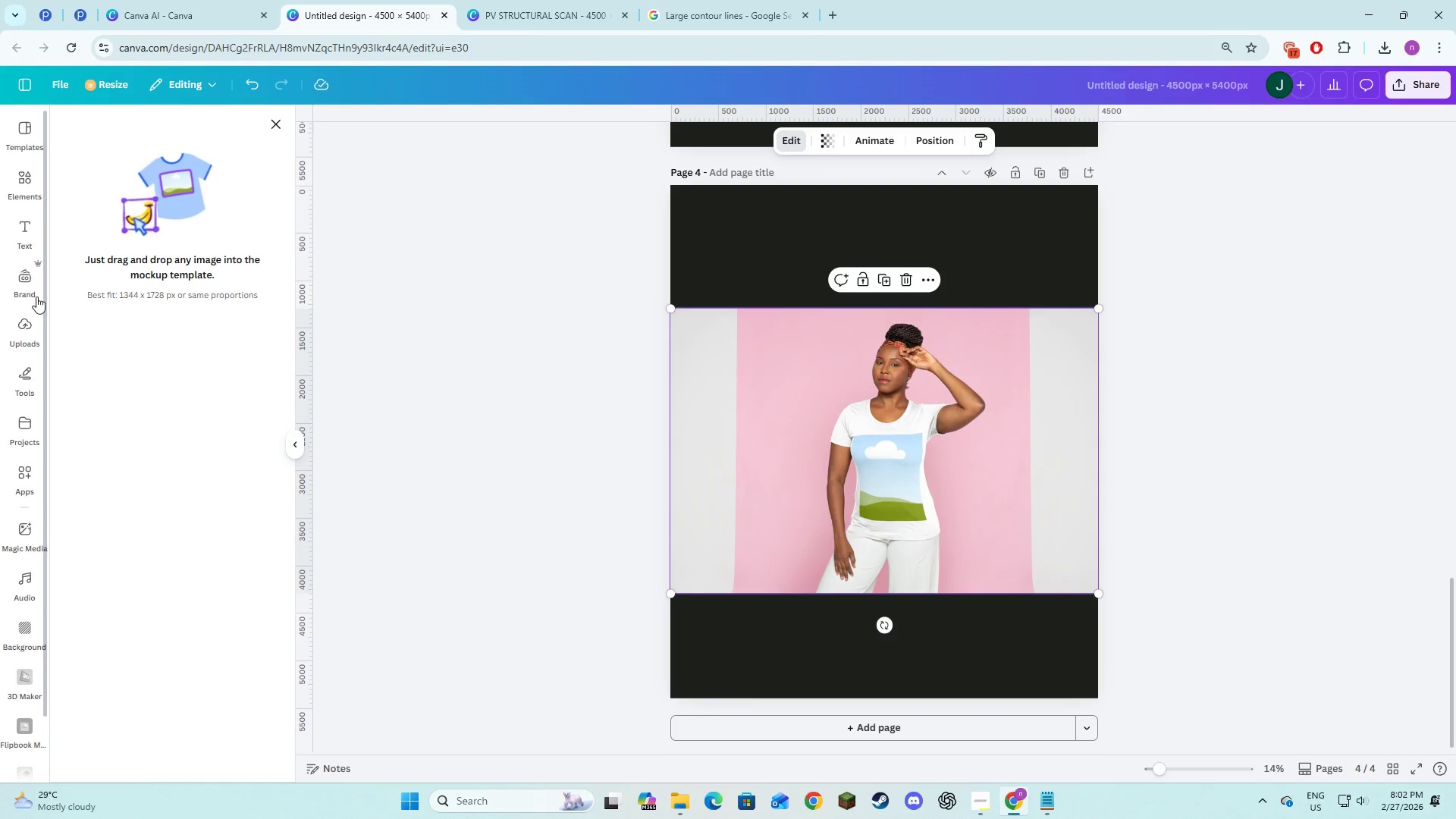 
left_click([22, 341])
 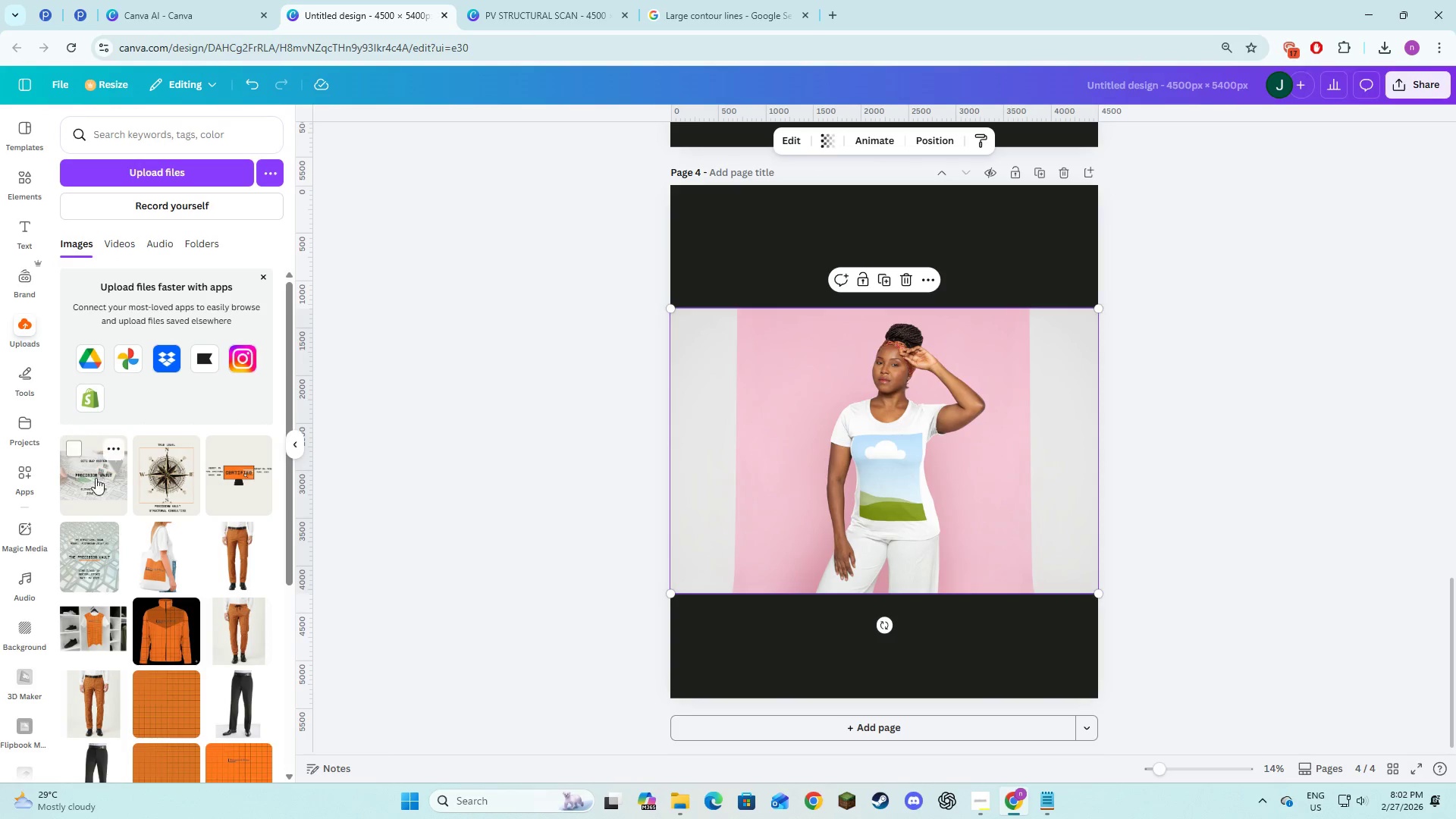 
left_click([96, 479])
 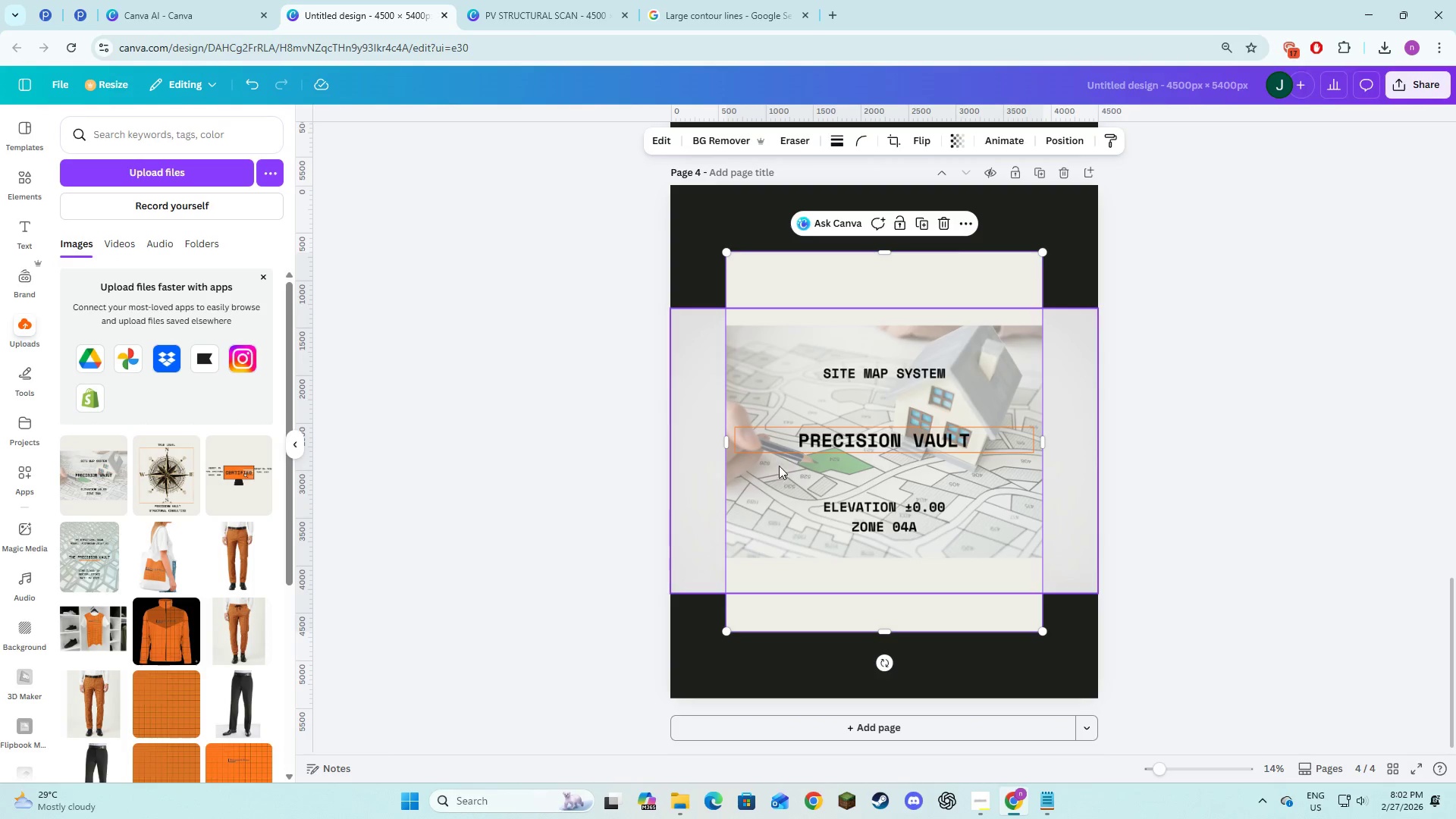 
left_click_drag(start_coordinate=[838, 462], to_coordinate=[893, 472])
 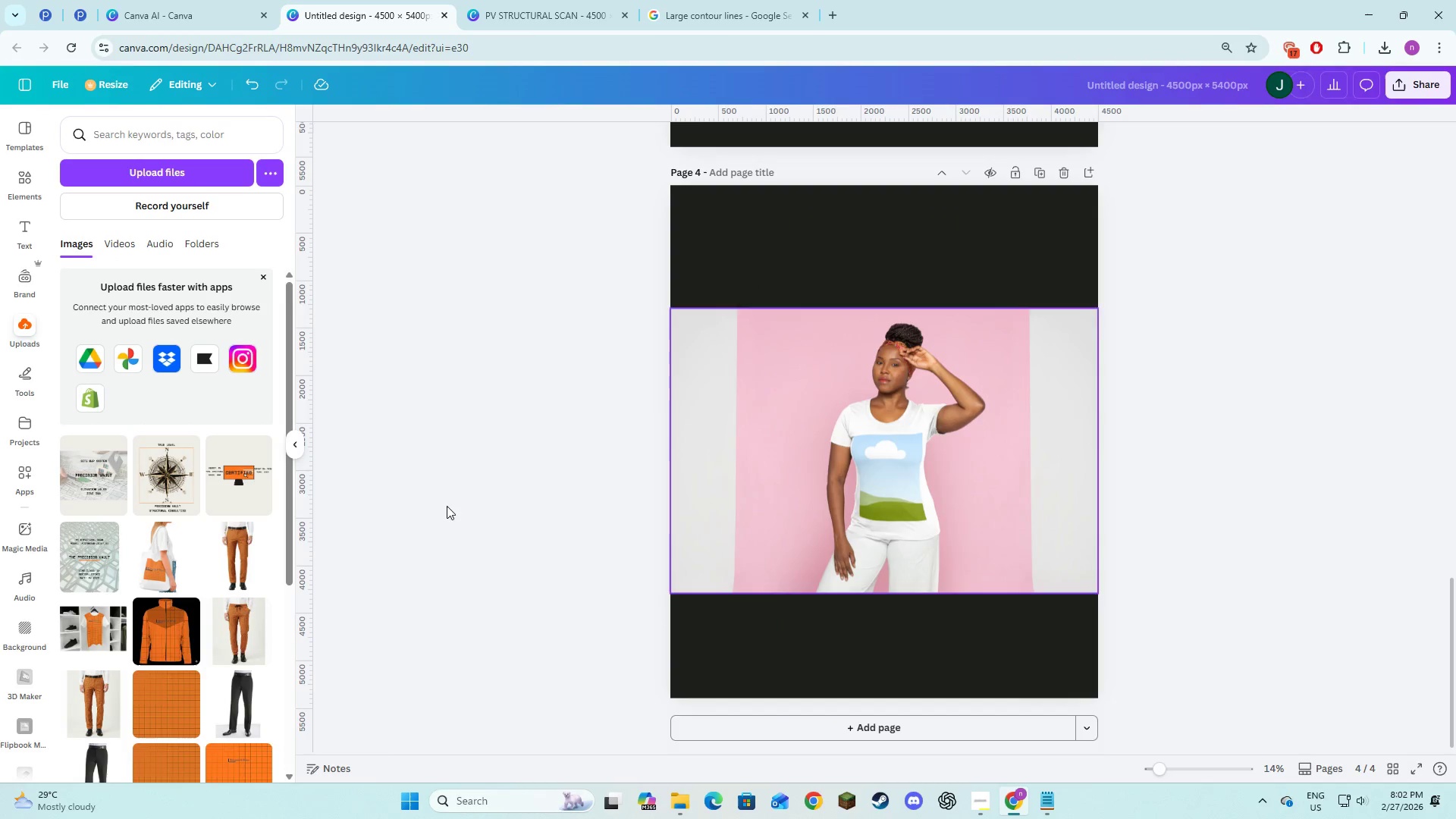 
left_click_drag(start_coordinate=[102, 470], to_coordinate=[861, 471])
 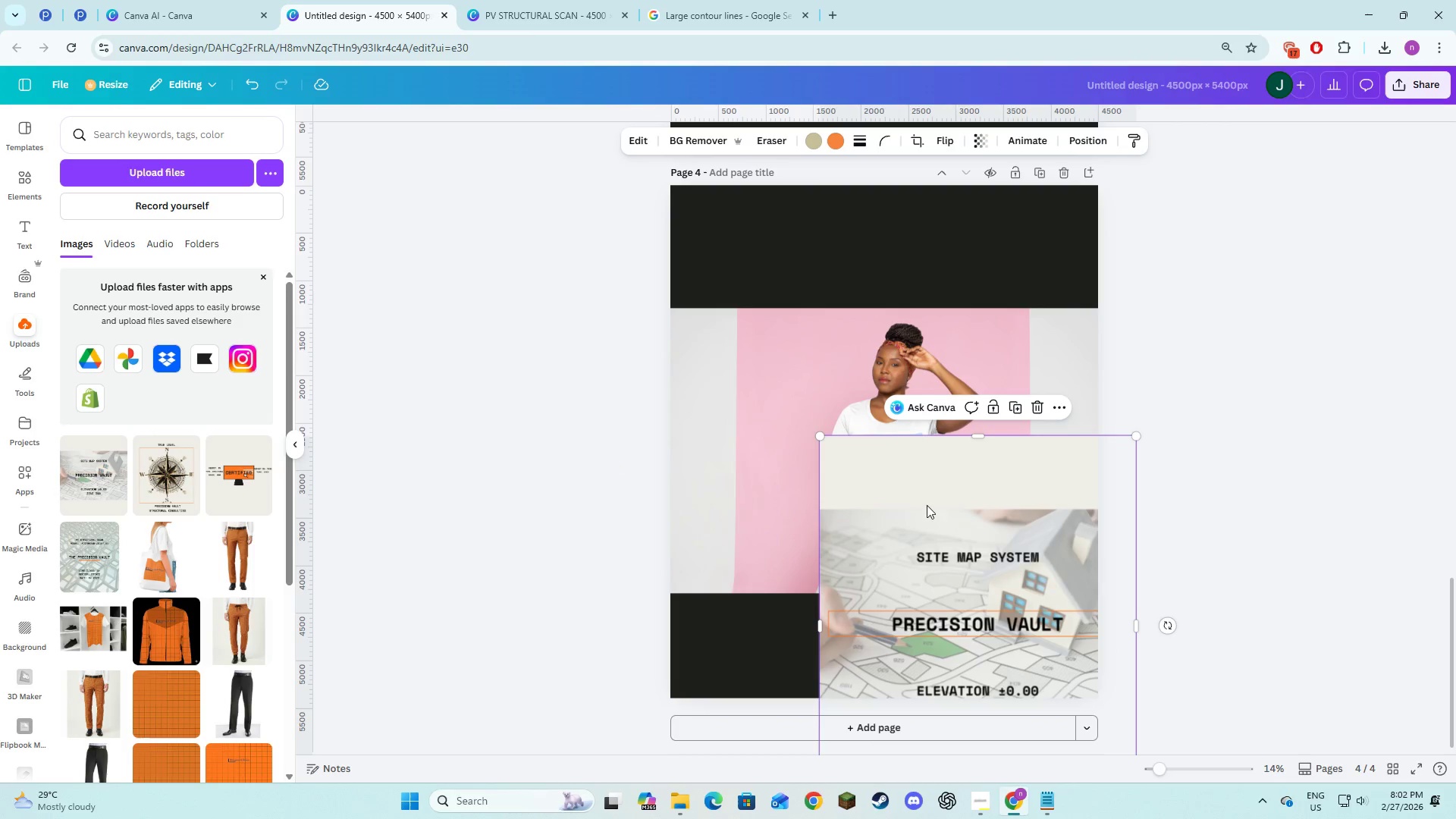 
left_click_drag(start_coordinate=[926, 540], to_coordinate=[894, 447])
 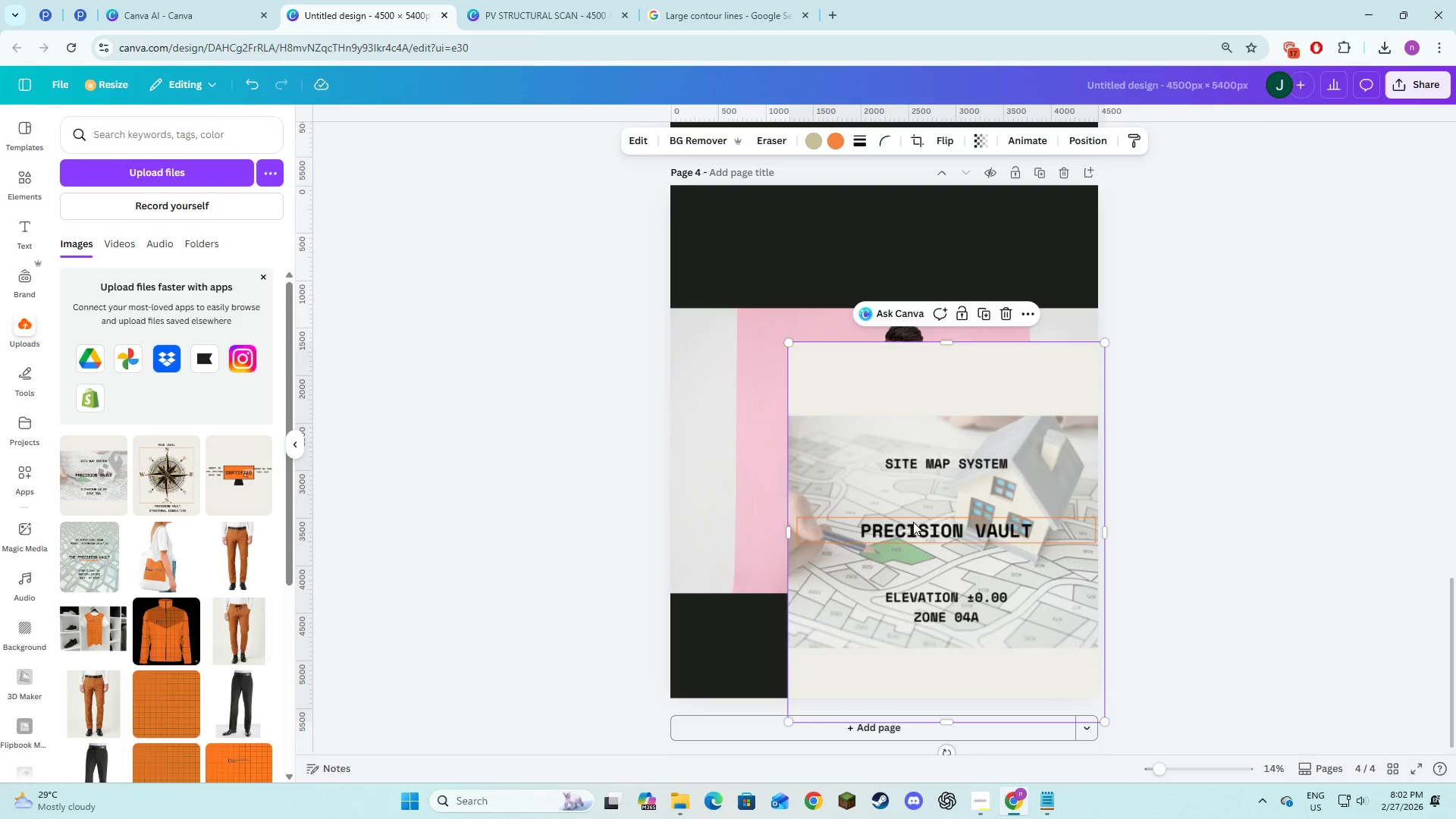 
left_click_drag(start_coordinate=[913, 522], to_coordinate=[944, 473])
 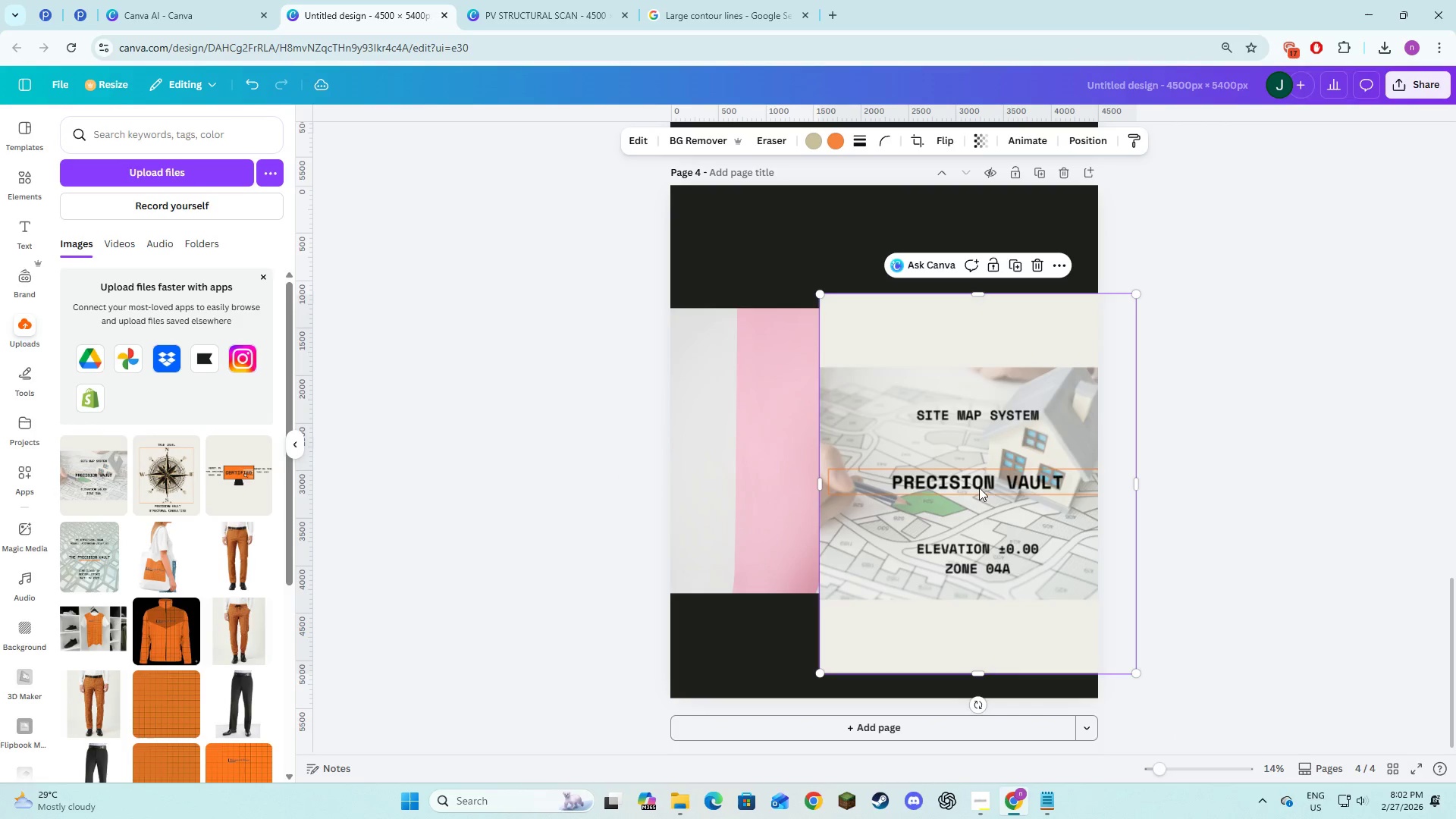 
left_click_drag(start_coordinate=[968, 488], to_coordinate=[706, 488])
 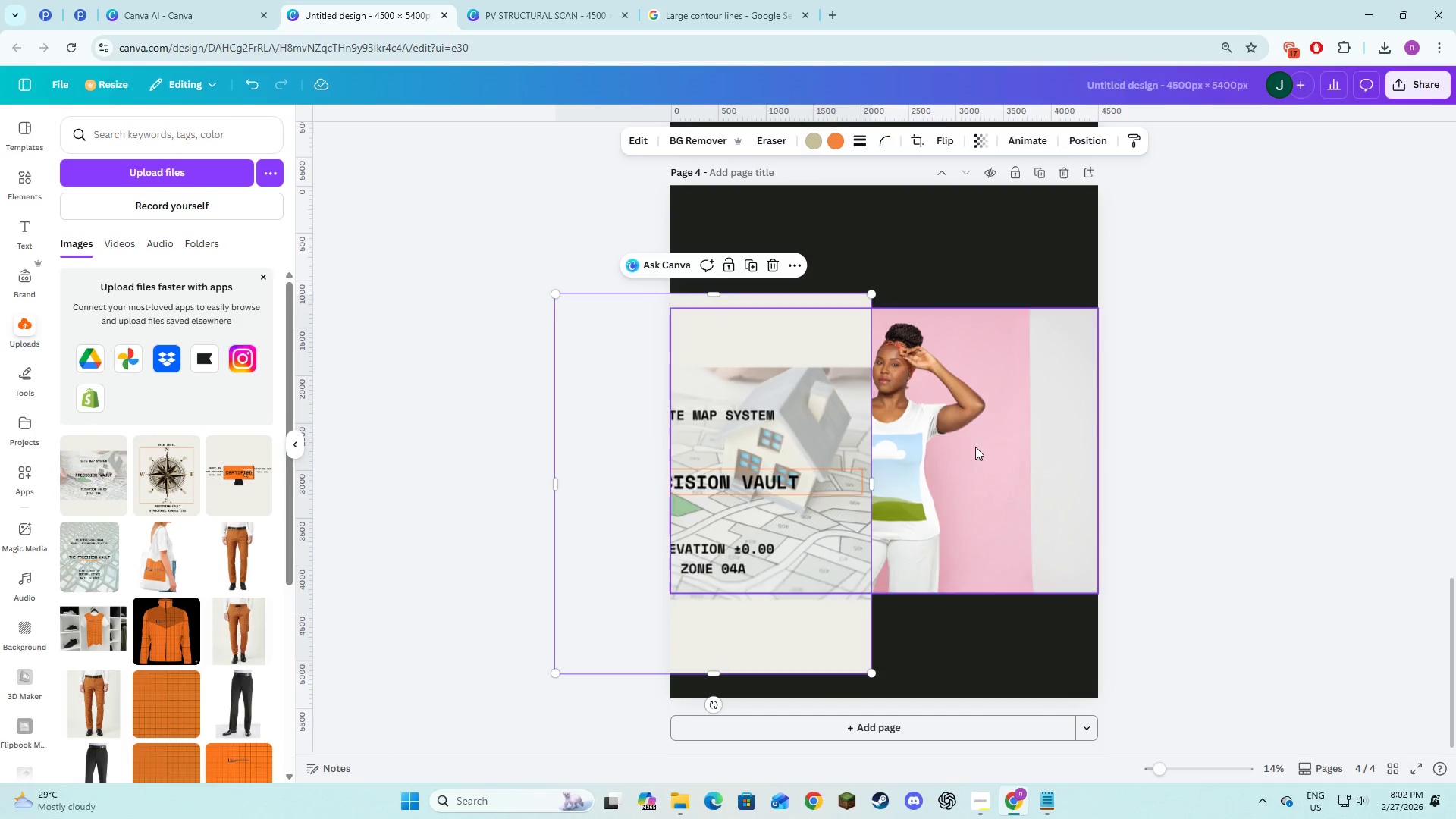 
left_click([975, 446])
 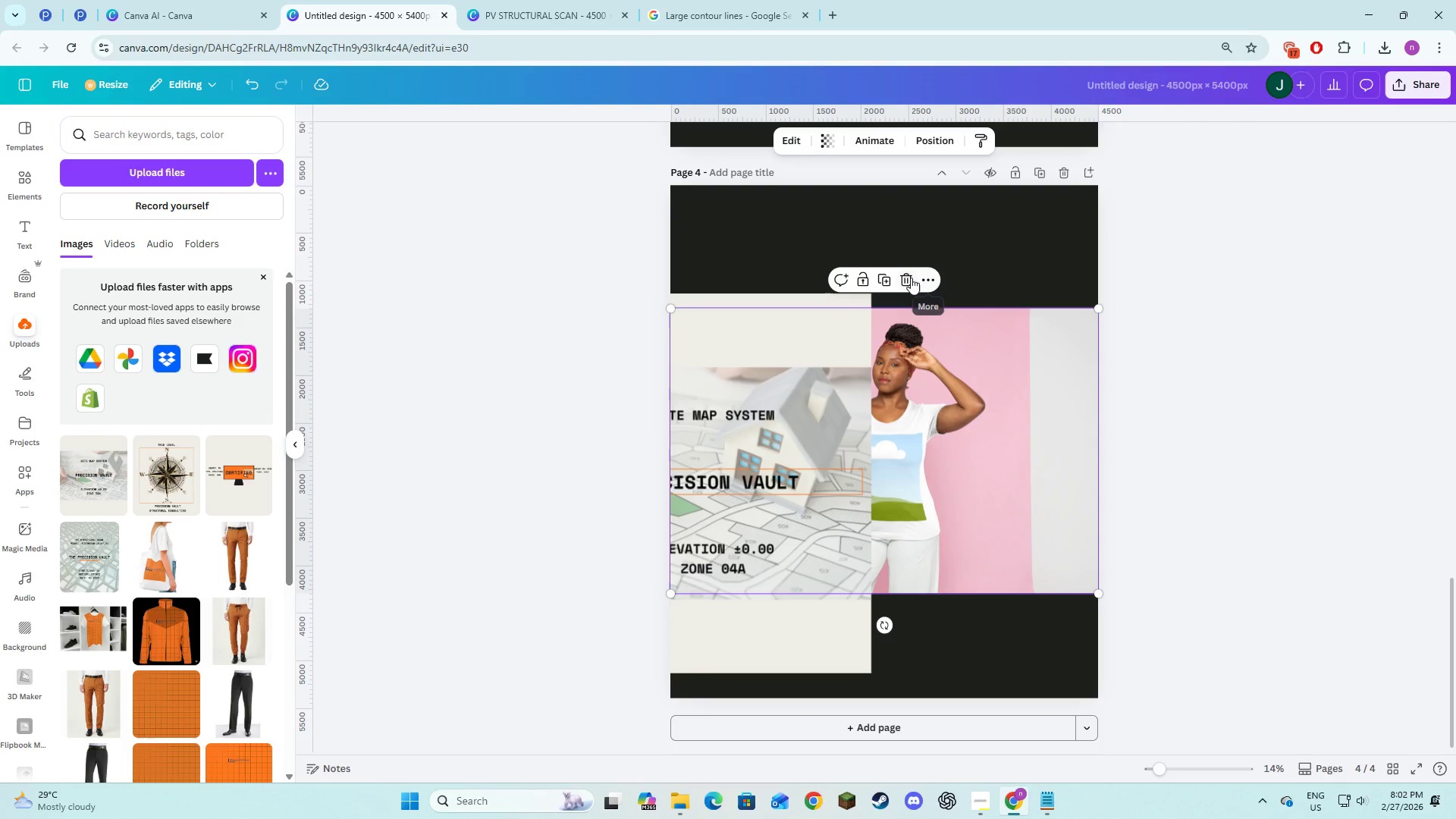 
left_click([899, 284])
 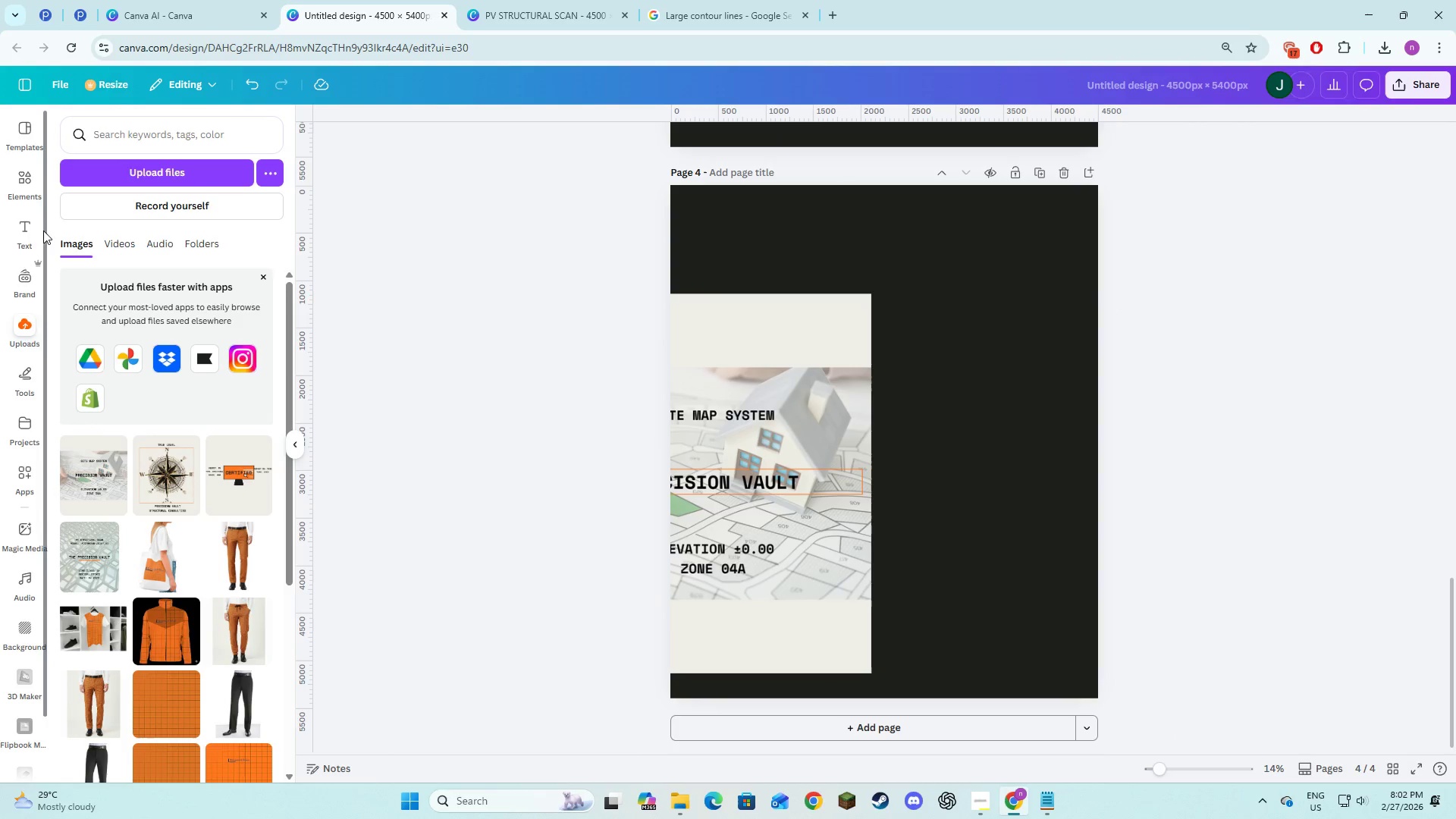 
left_click([29, 176])
 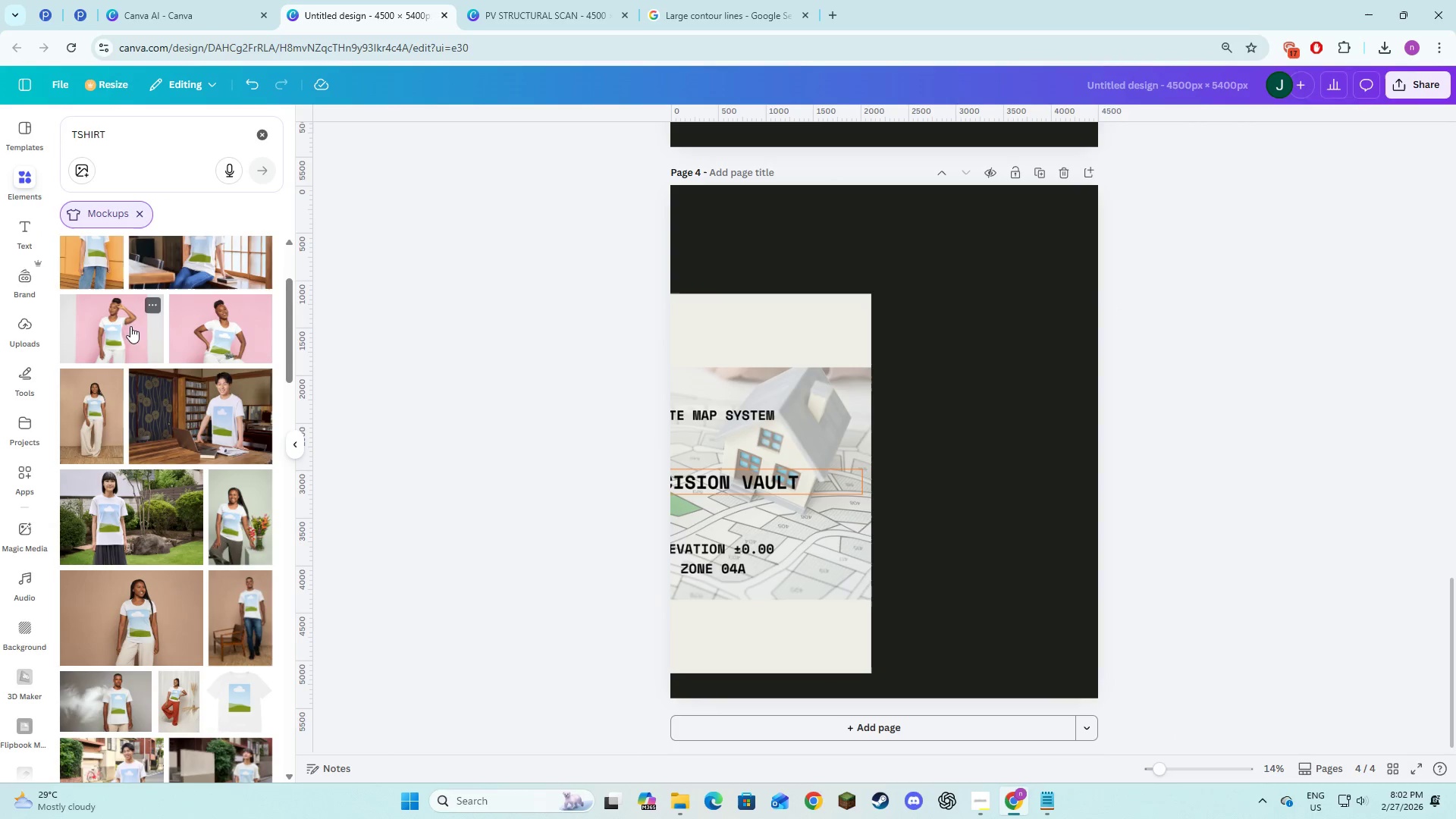 
left_click([121, 322])
 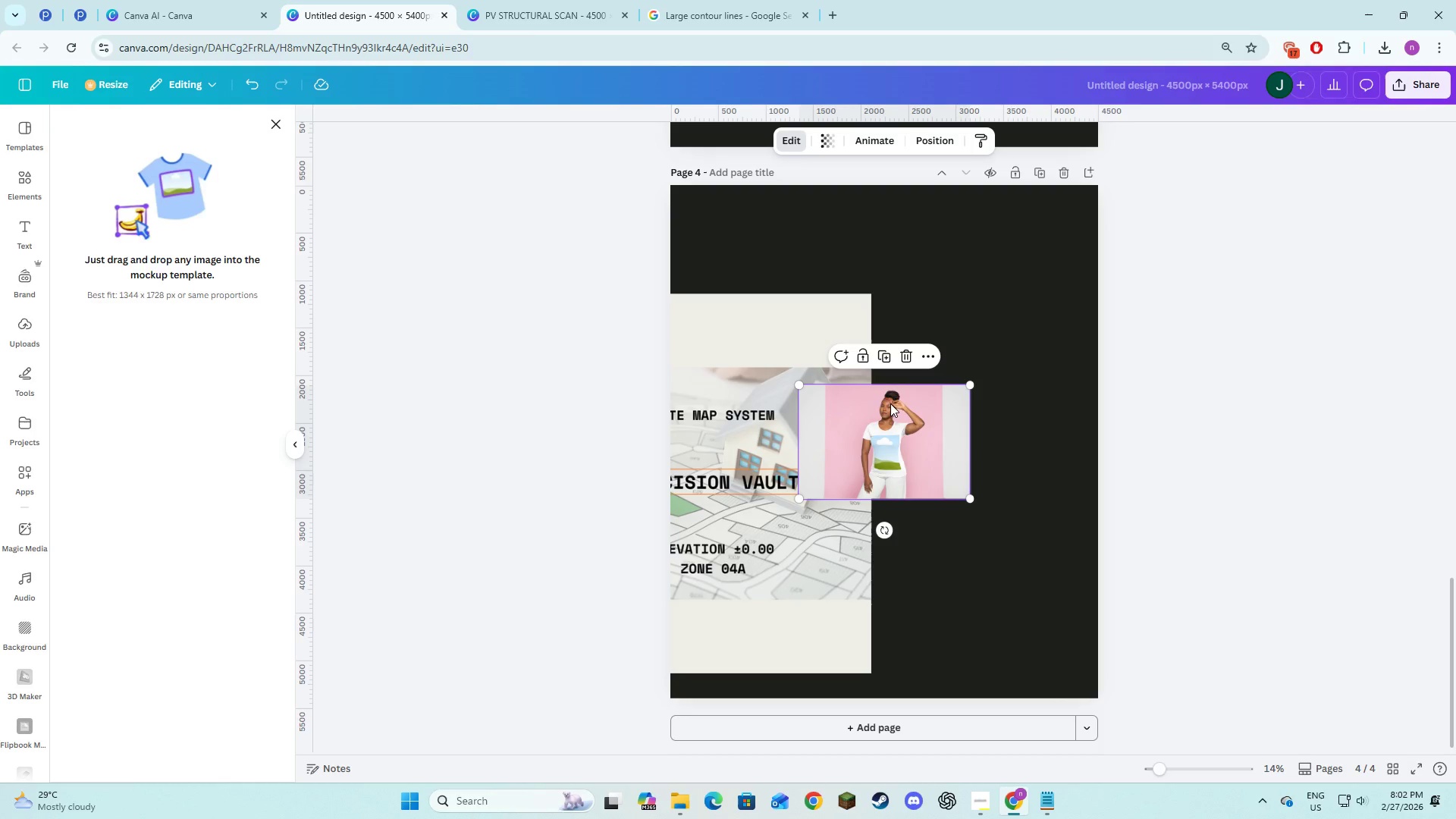 
left_click([902, 444])
 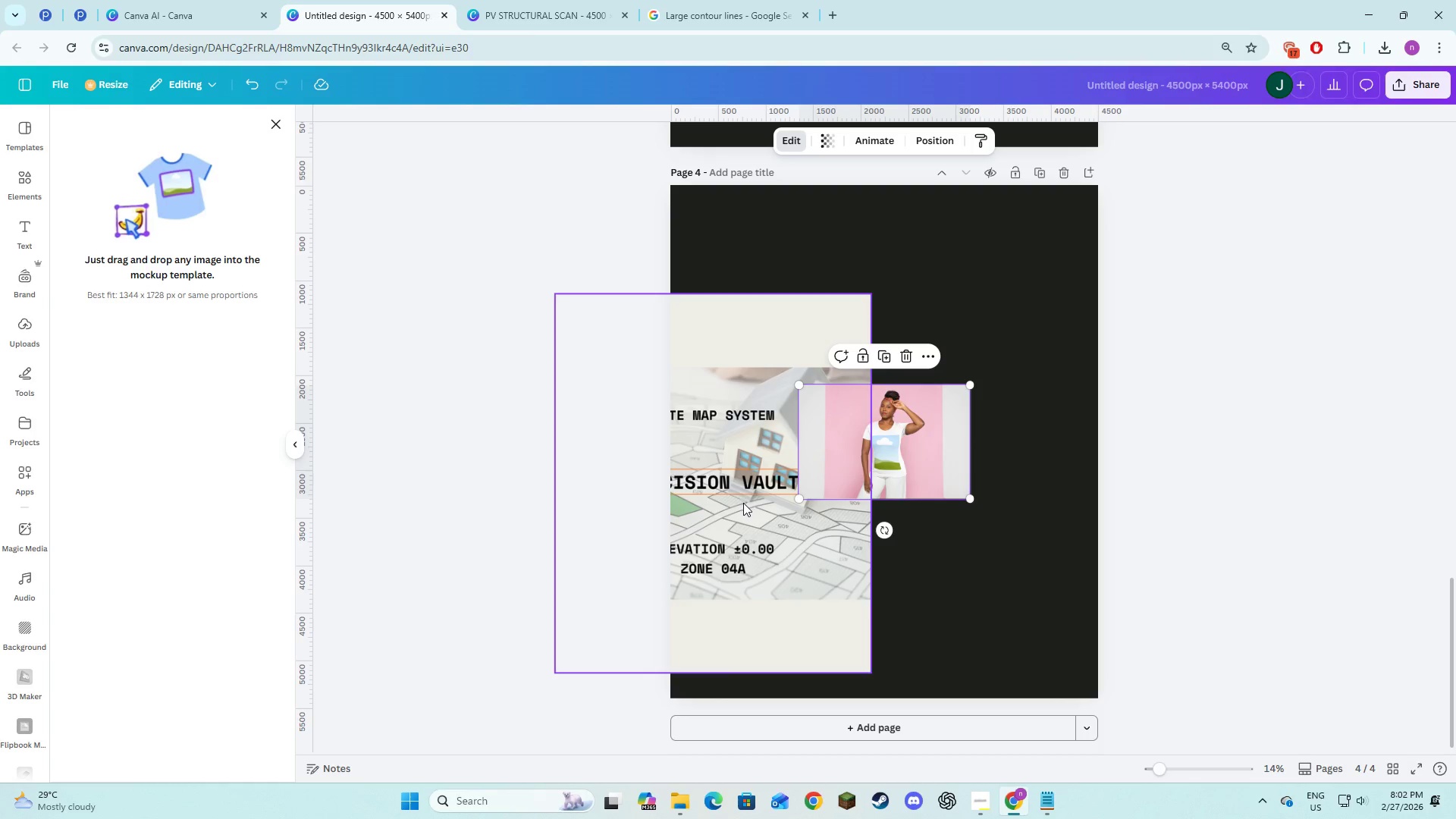 
left_click_drag(start_coordinate=[743, 503], to_coordinate=[852, 453])
 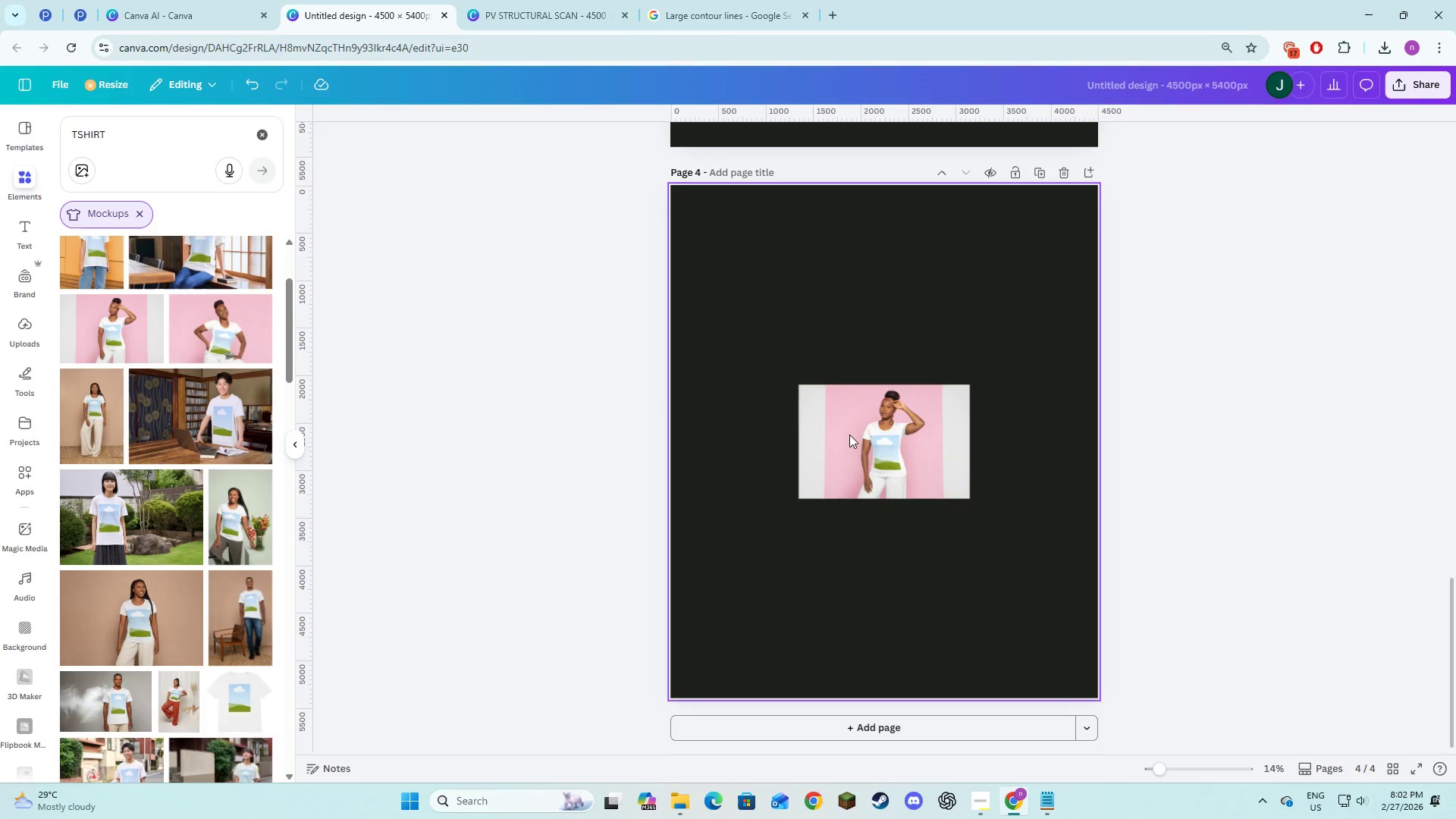 
left_click_drag(start_coordinate=[851, 433], to_coordinate=[837, 508])
 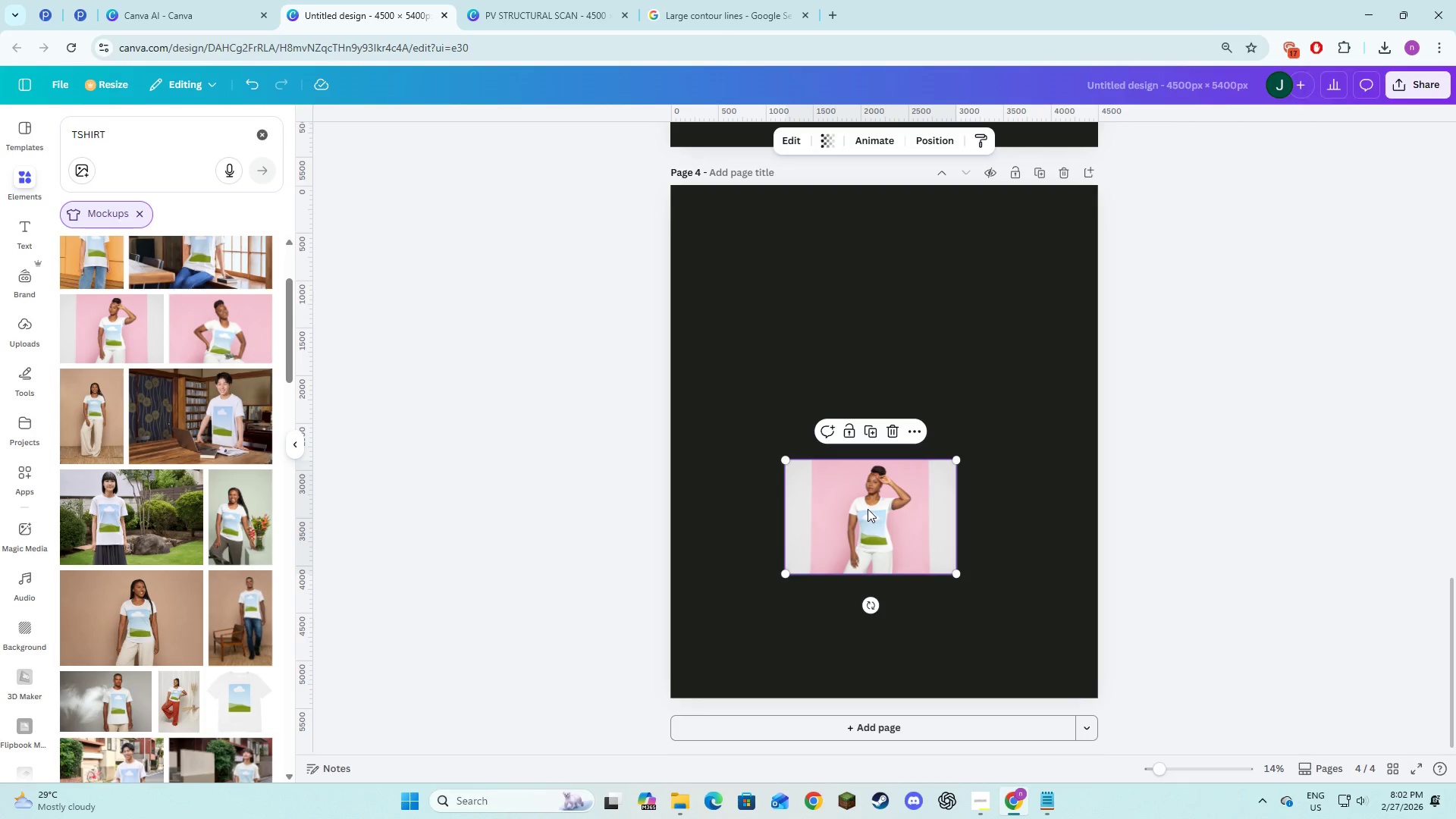 
left_click_drag(start_coordinate=[868, 515], to_coordinate=[750, 404])
 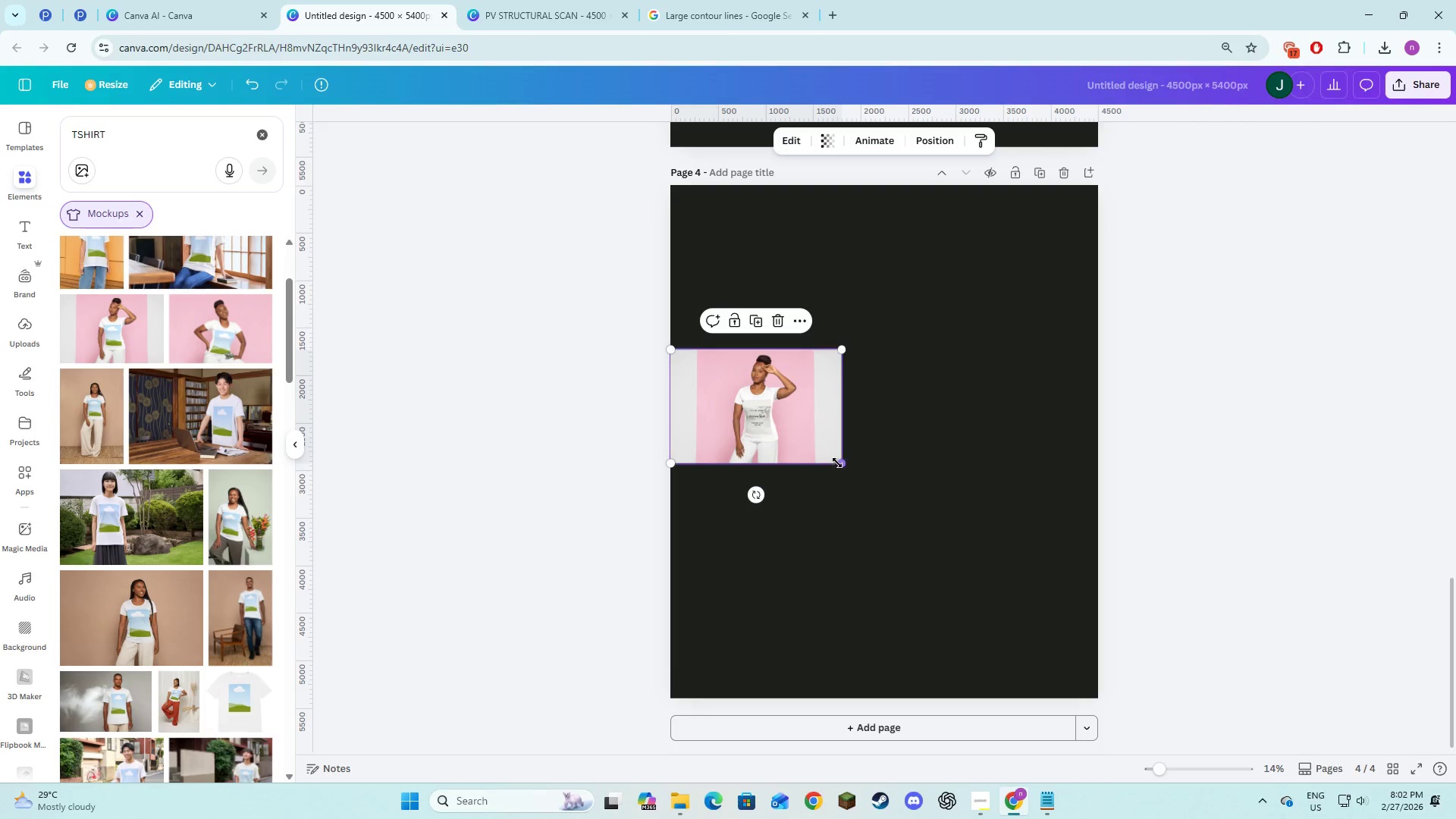 
left_click_drag(start_coordinate=[839, 462], to_coordinate=[1085, 645])
 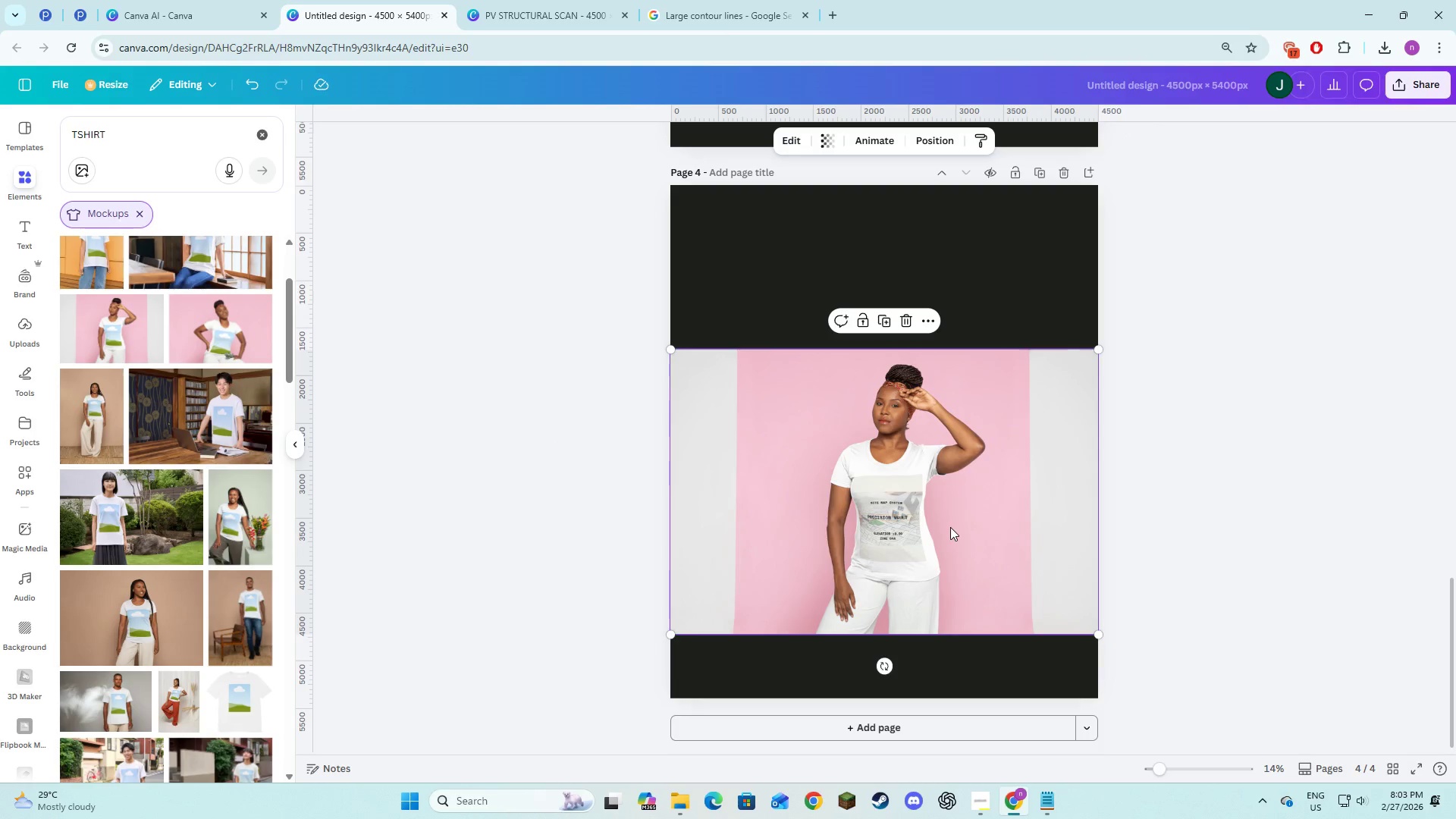 
left_click_drag(start_coordinate=[950, 529], to_coordinate=[951, 484])
 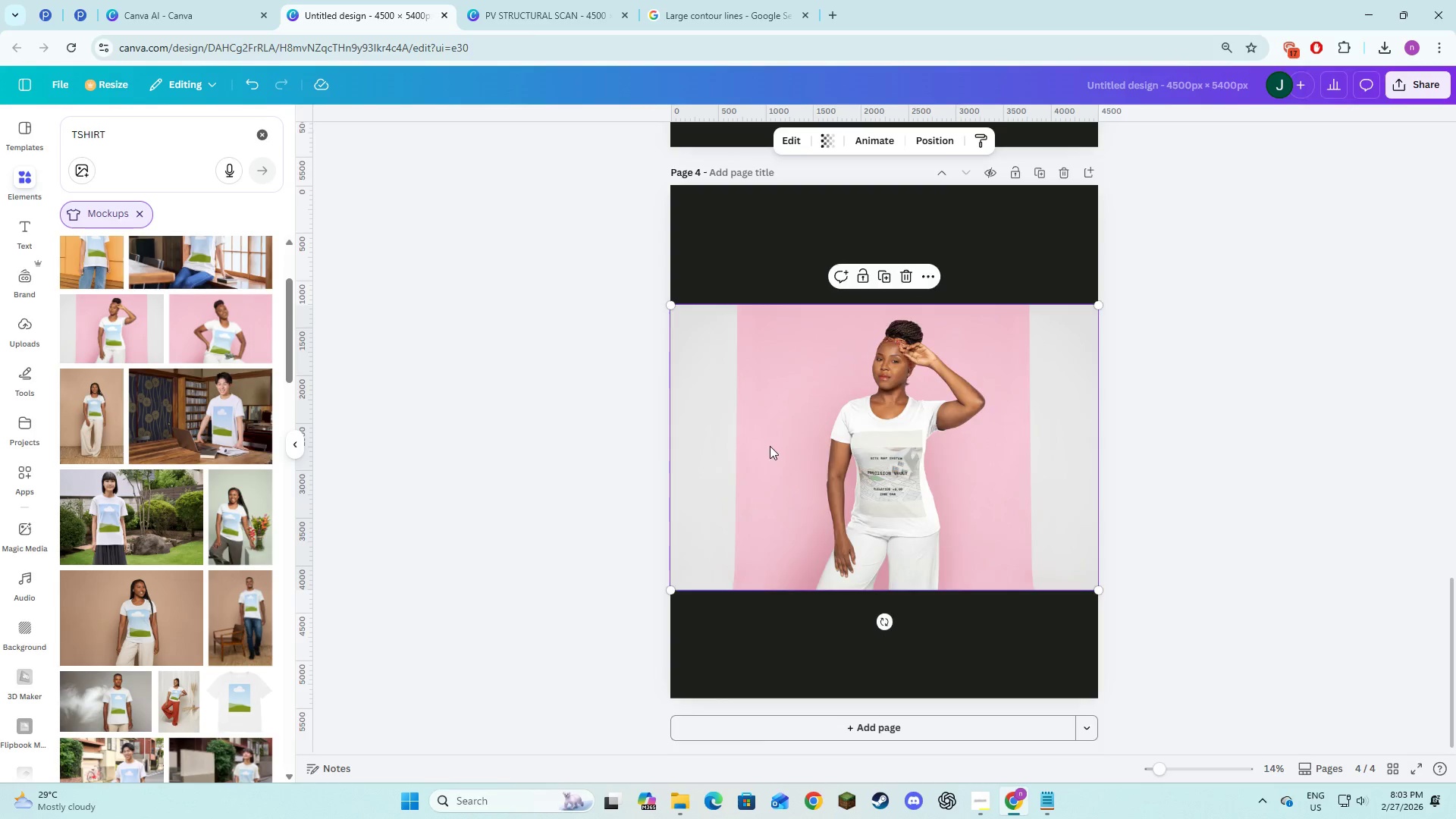 
scroll: coordinate [770, 446], scroll_direction: up, amount: 3.0
 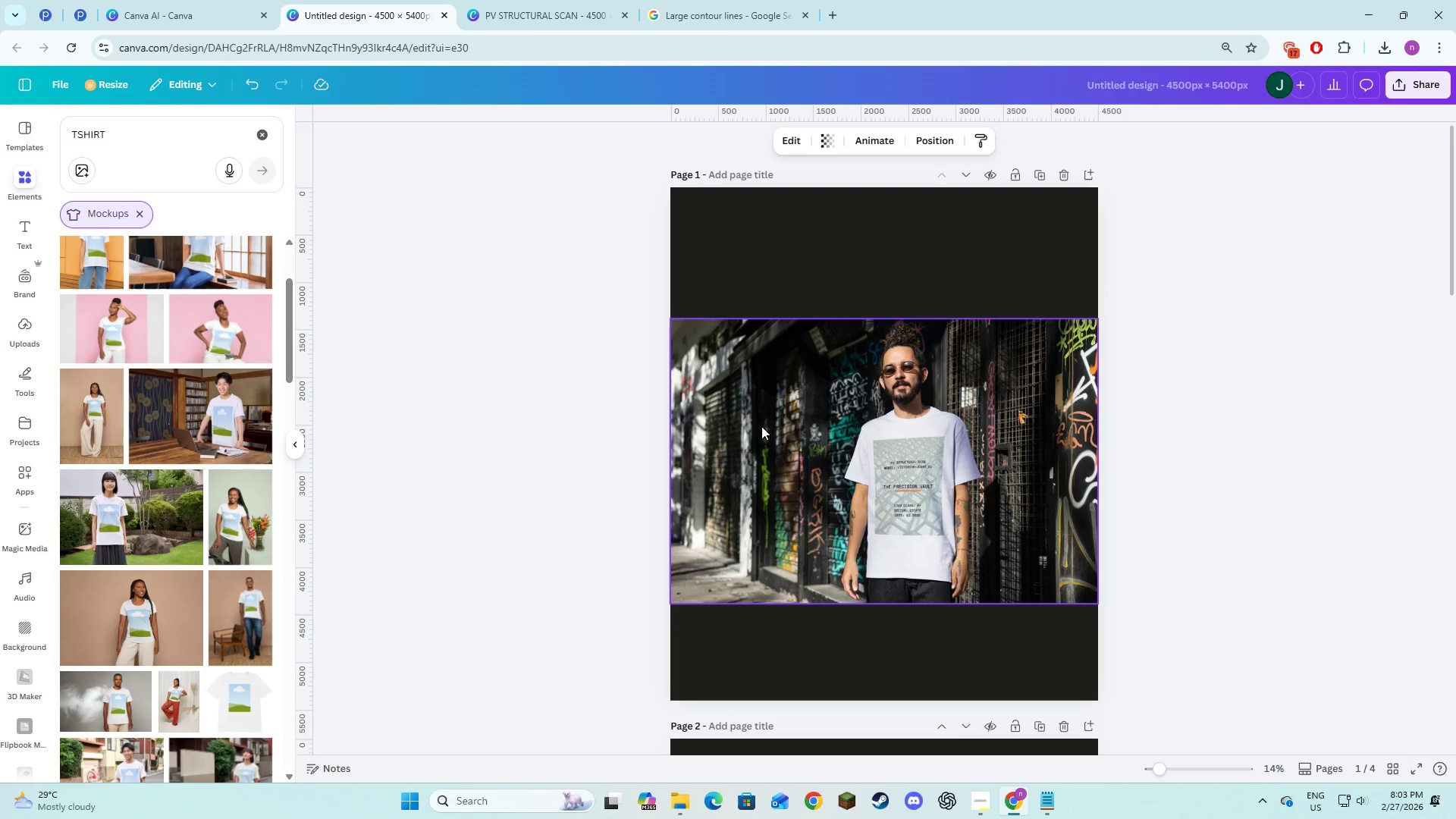 
left_click([736, 180])
 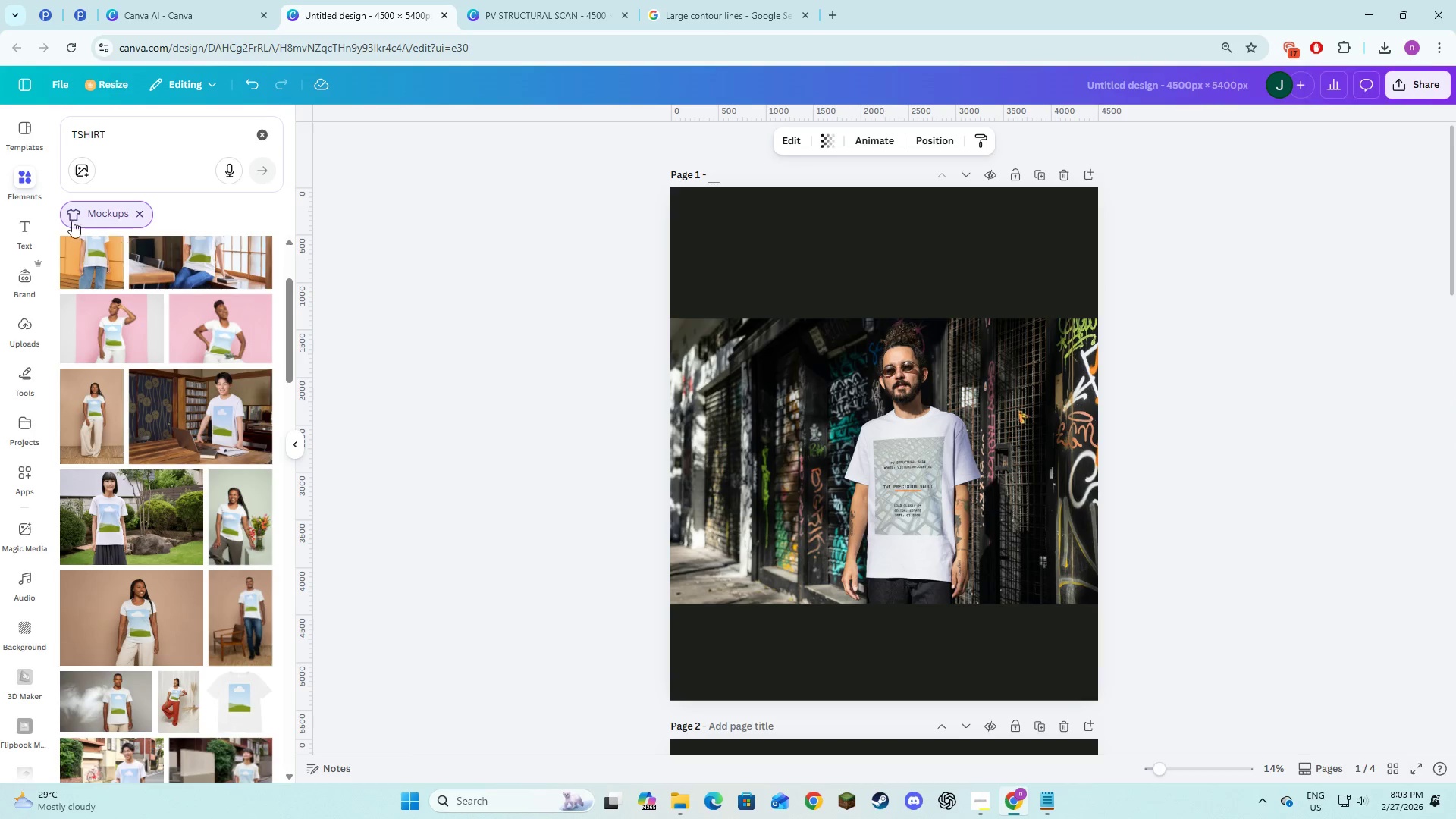 
left_click([604, 0])
 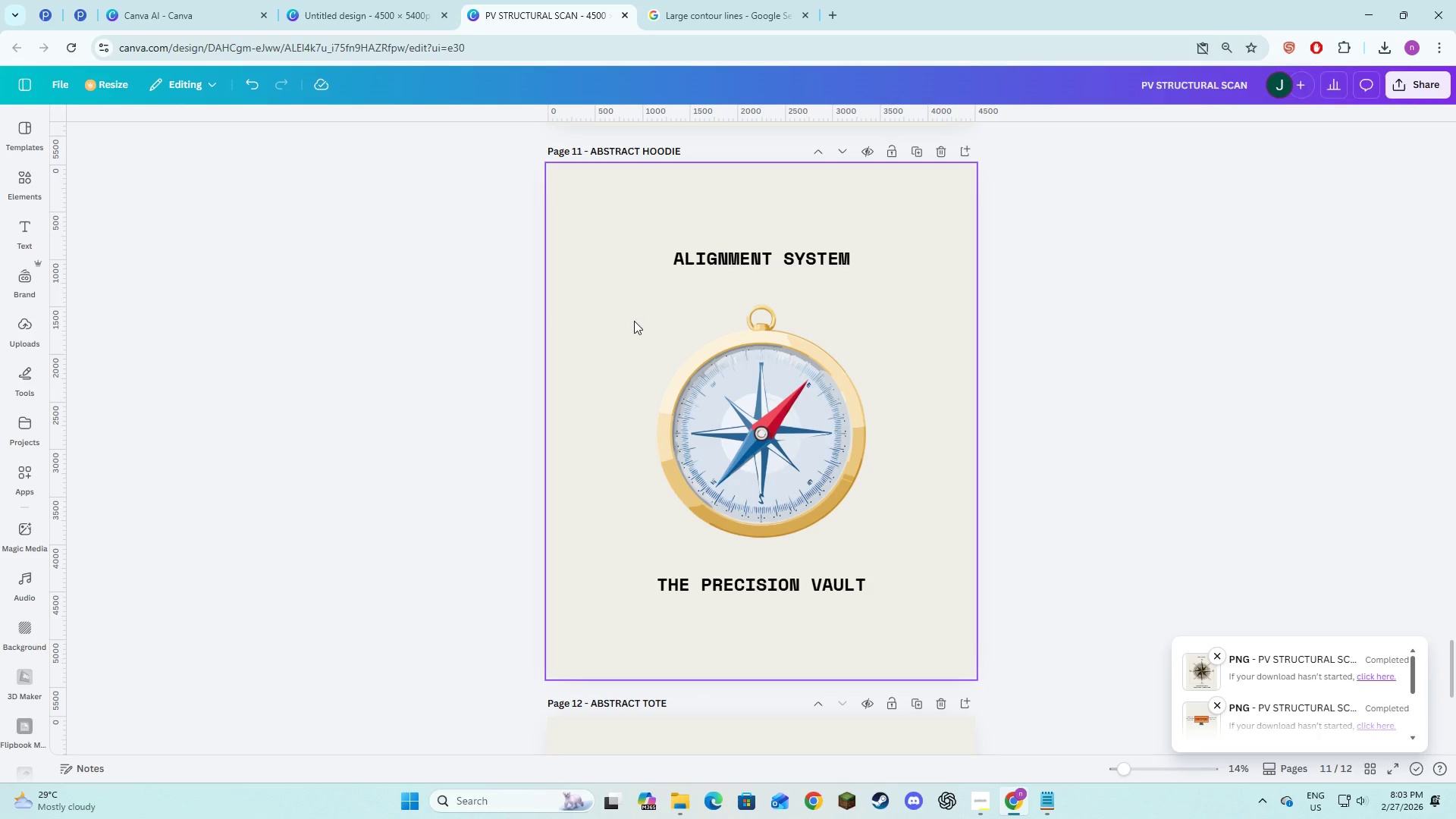 
scroll: coordinate [635, 329], scroll_direction: up, amount: 2.0
 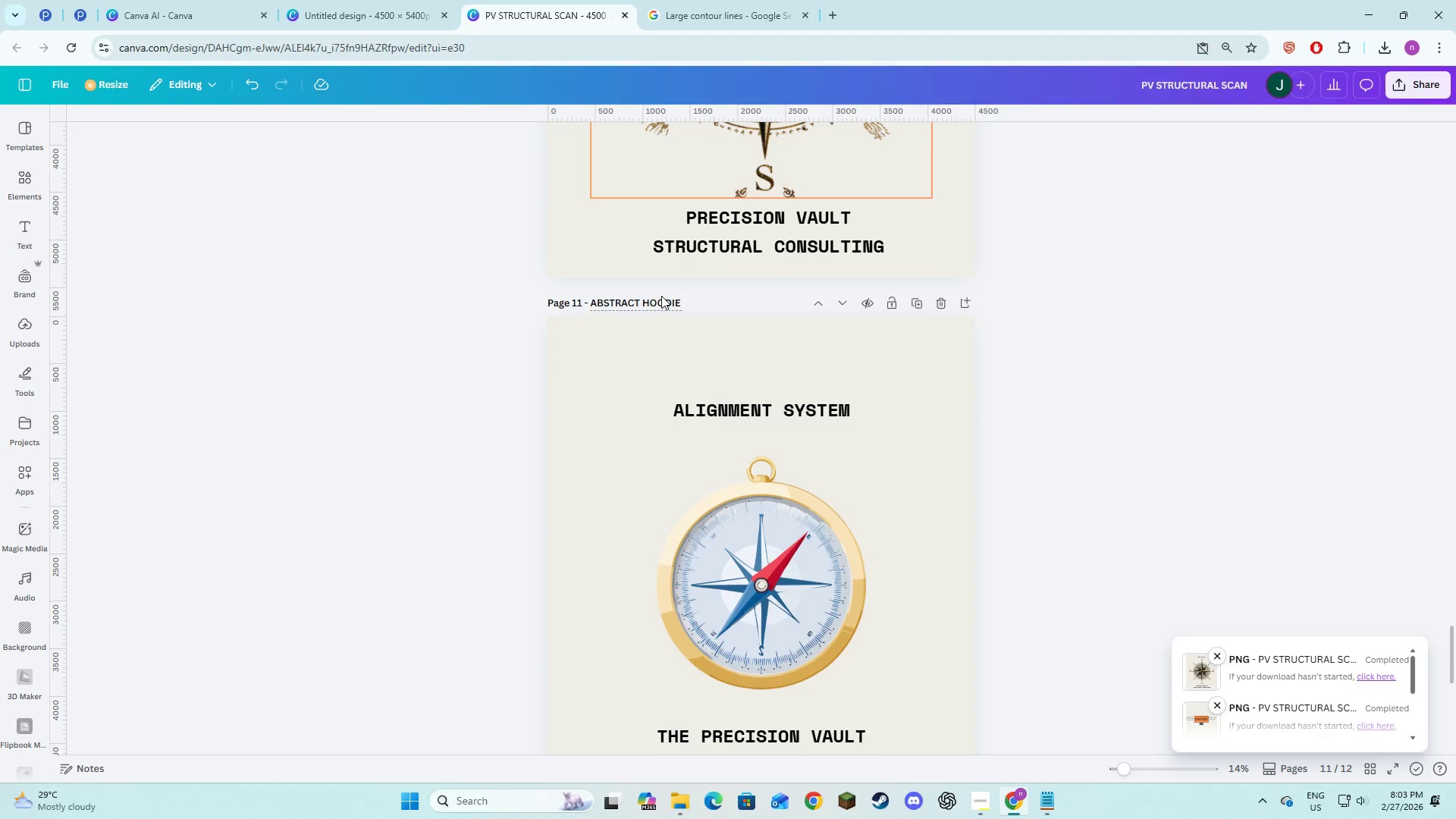 
scroll: coordinate [661, 331], scroll_direction: down, amount: 6.0
 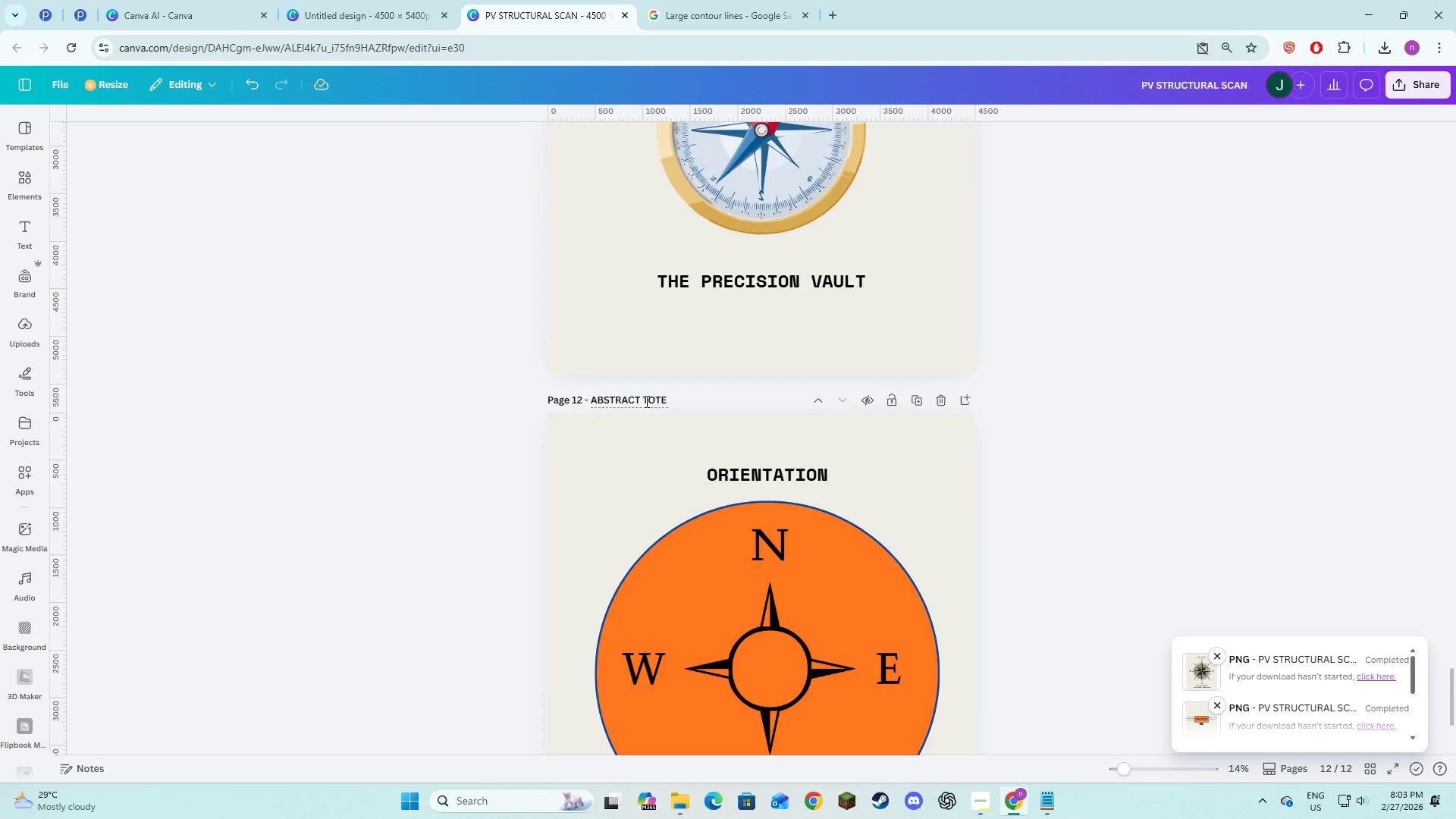 
scroll: coordinate [645, 401], scroll_direction: up, amount: 8.0
 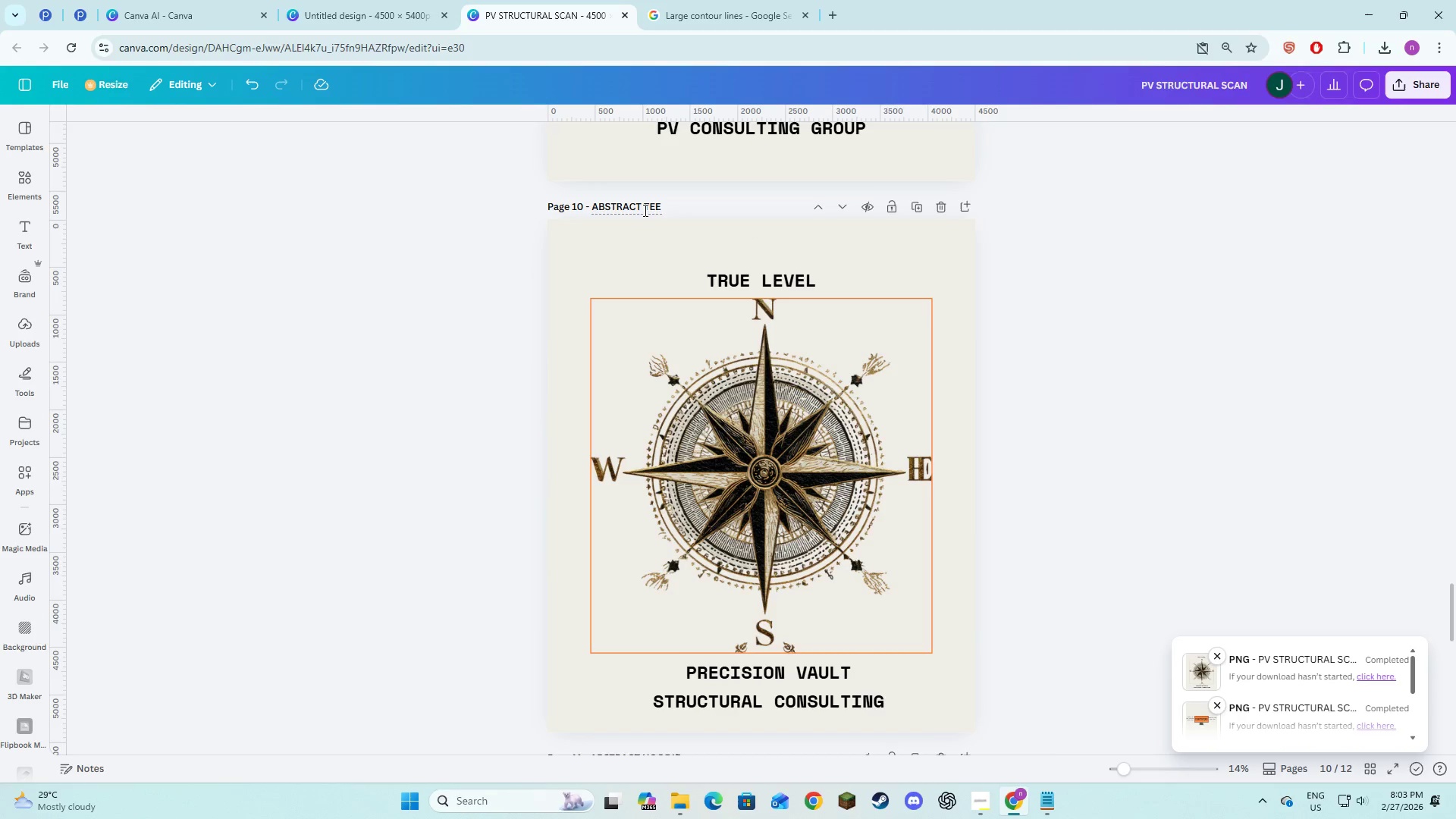 
left_click([644, 209])
 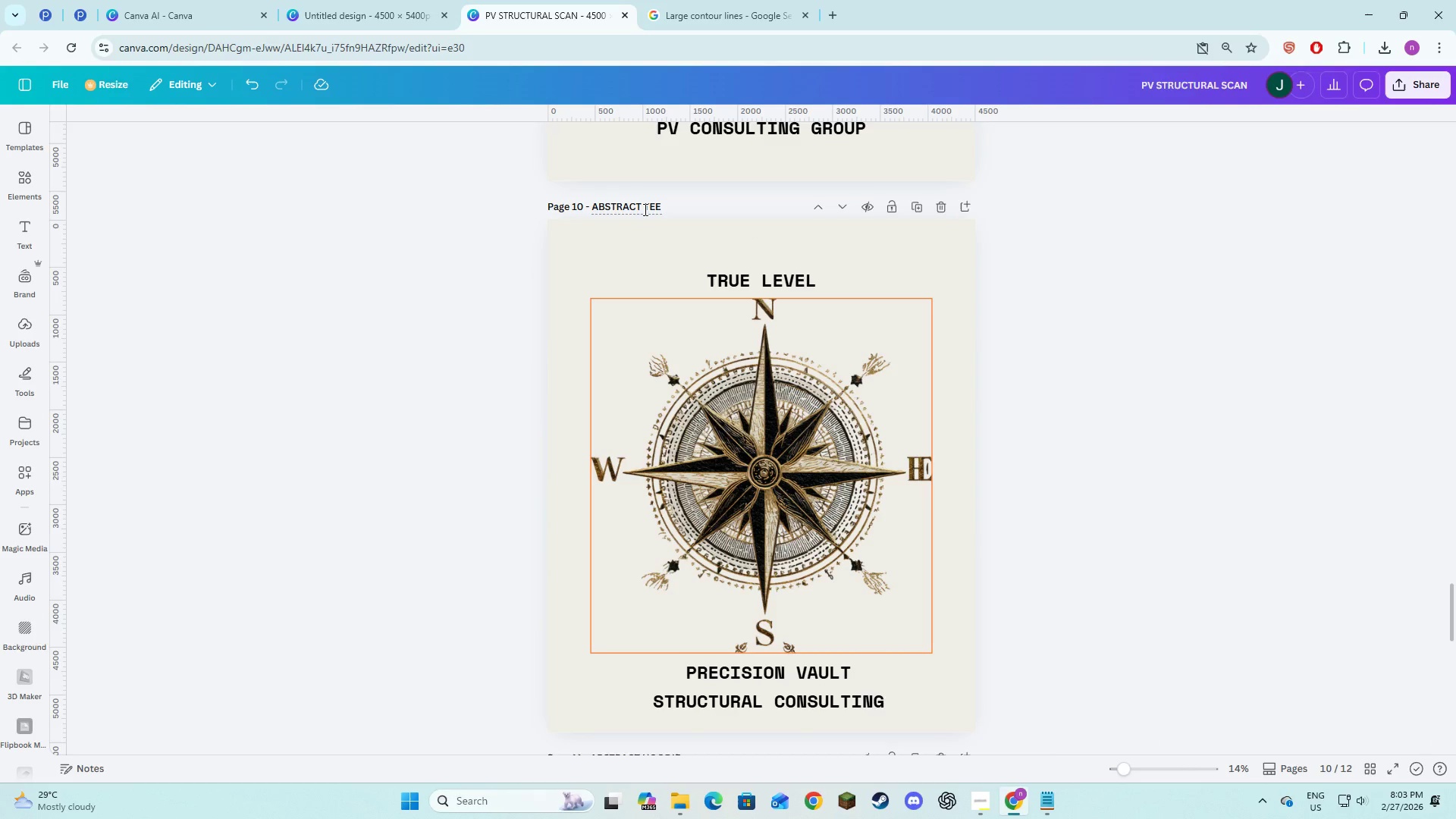 
left_click([644, 209])
 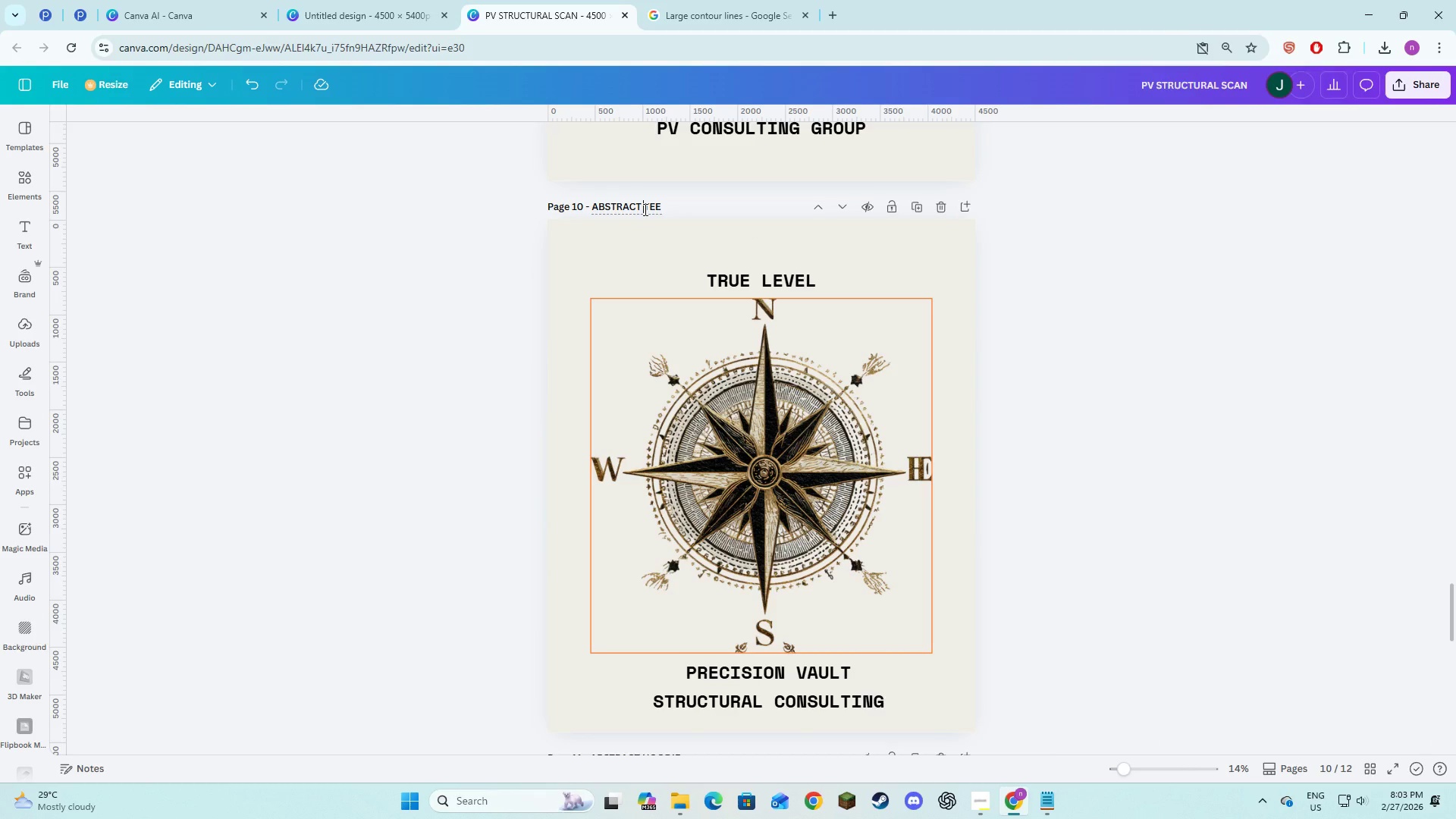 
key(Control+A)
 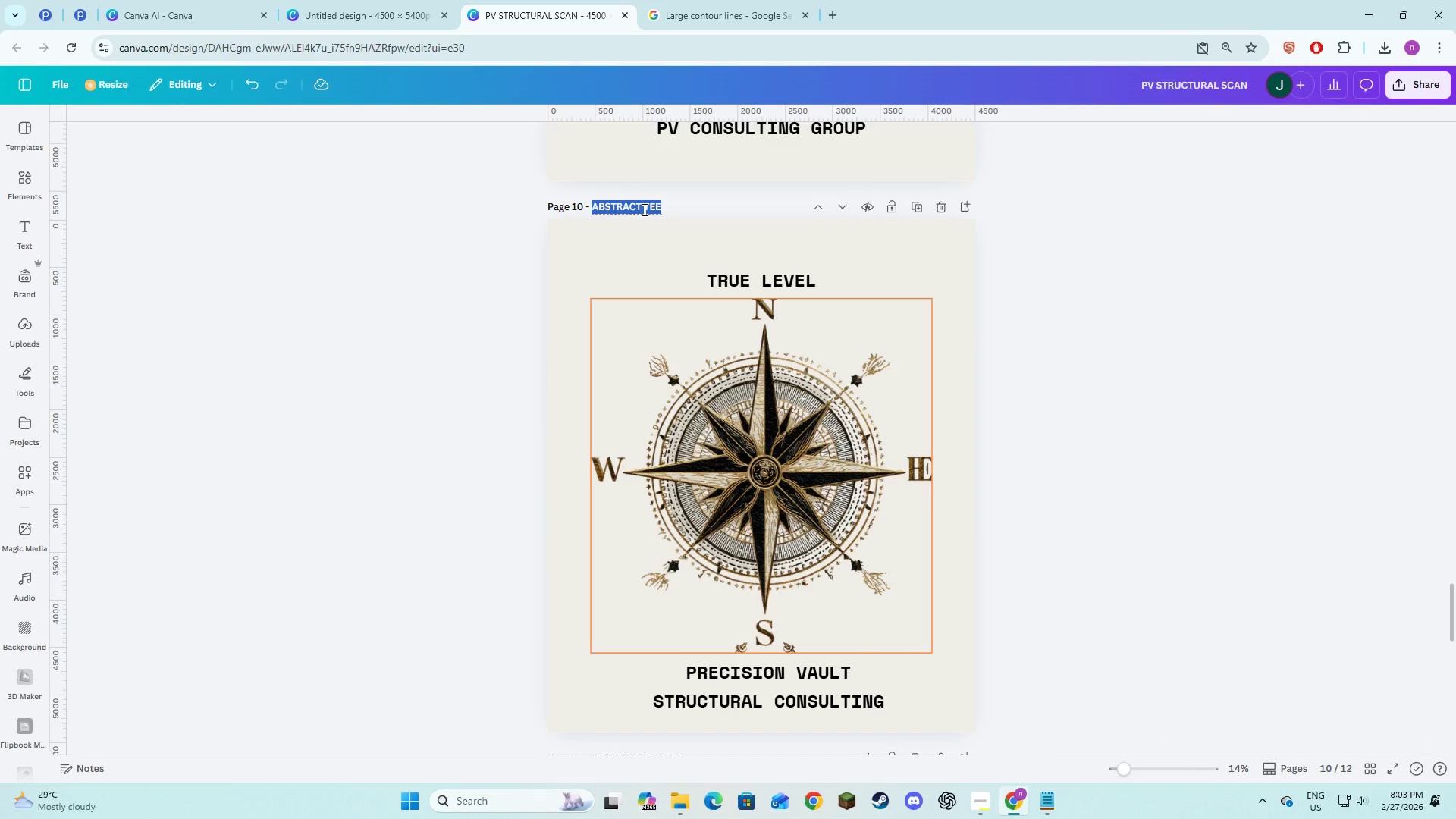 
key(Control+C)
 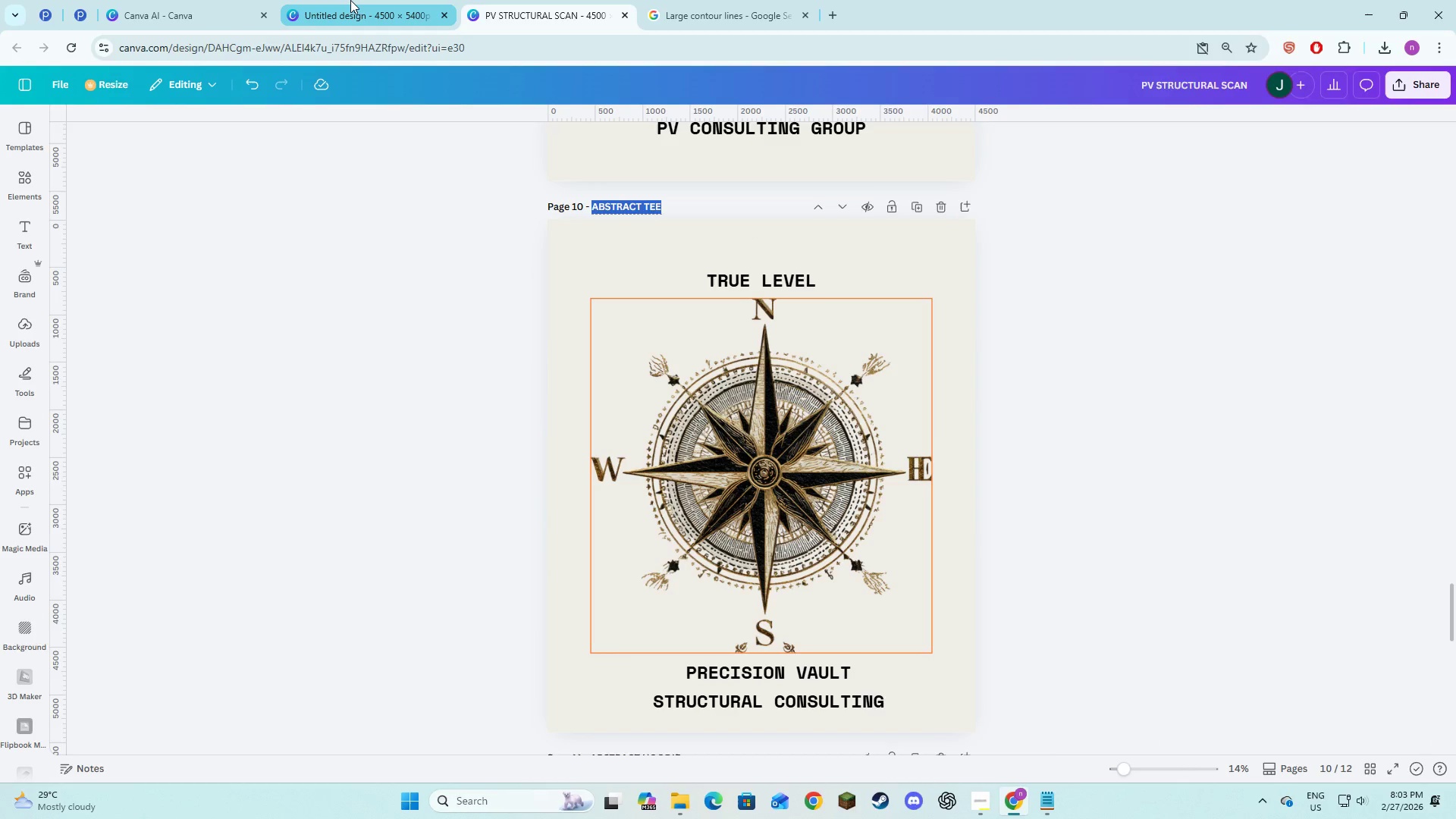 
left_click([350, 0])
 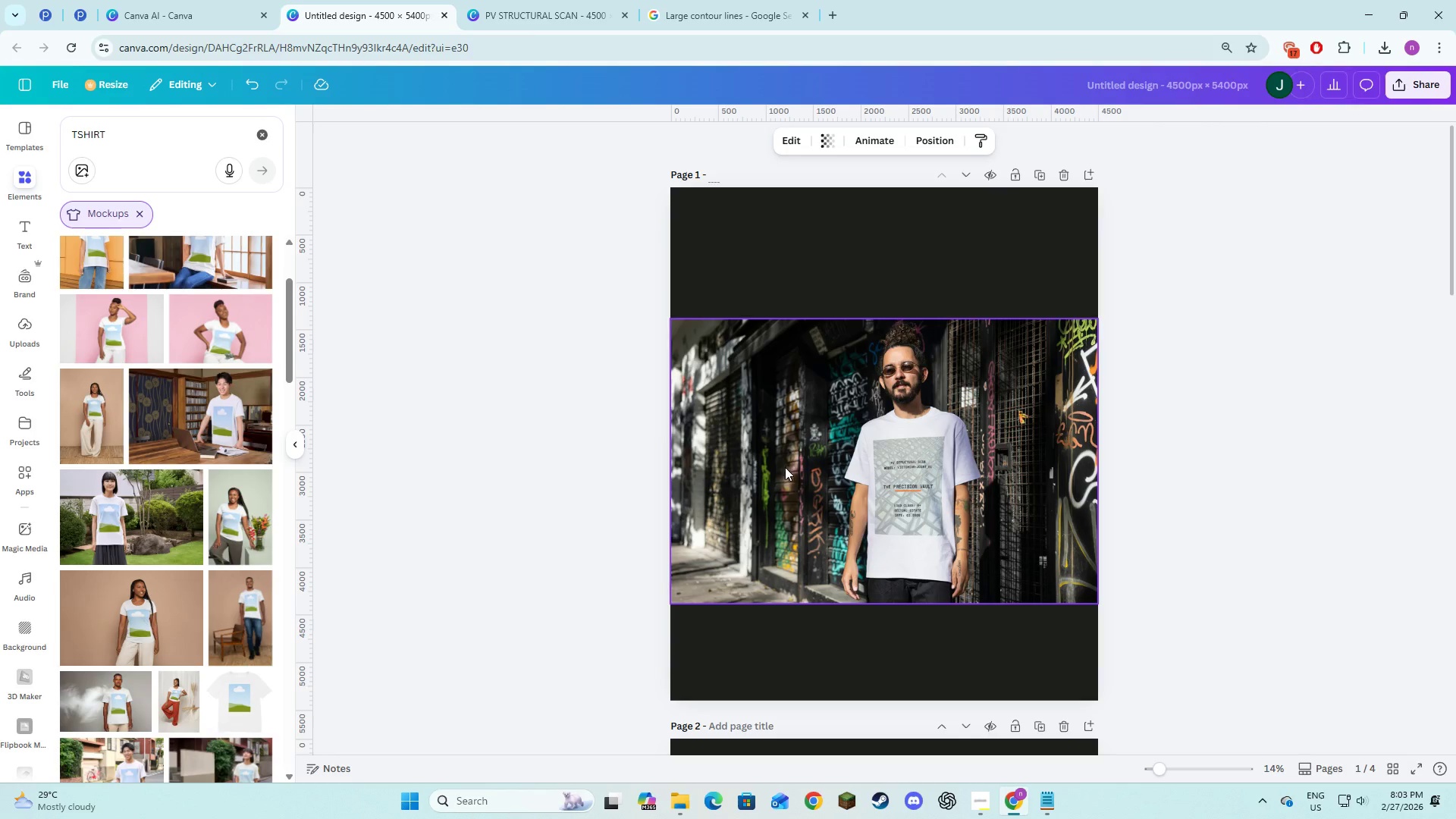 
scroll: coordinate [786, 472], scroll_direction: down, amount: 9.0
 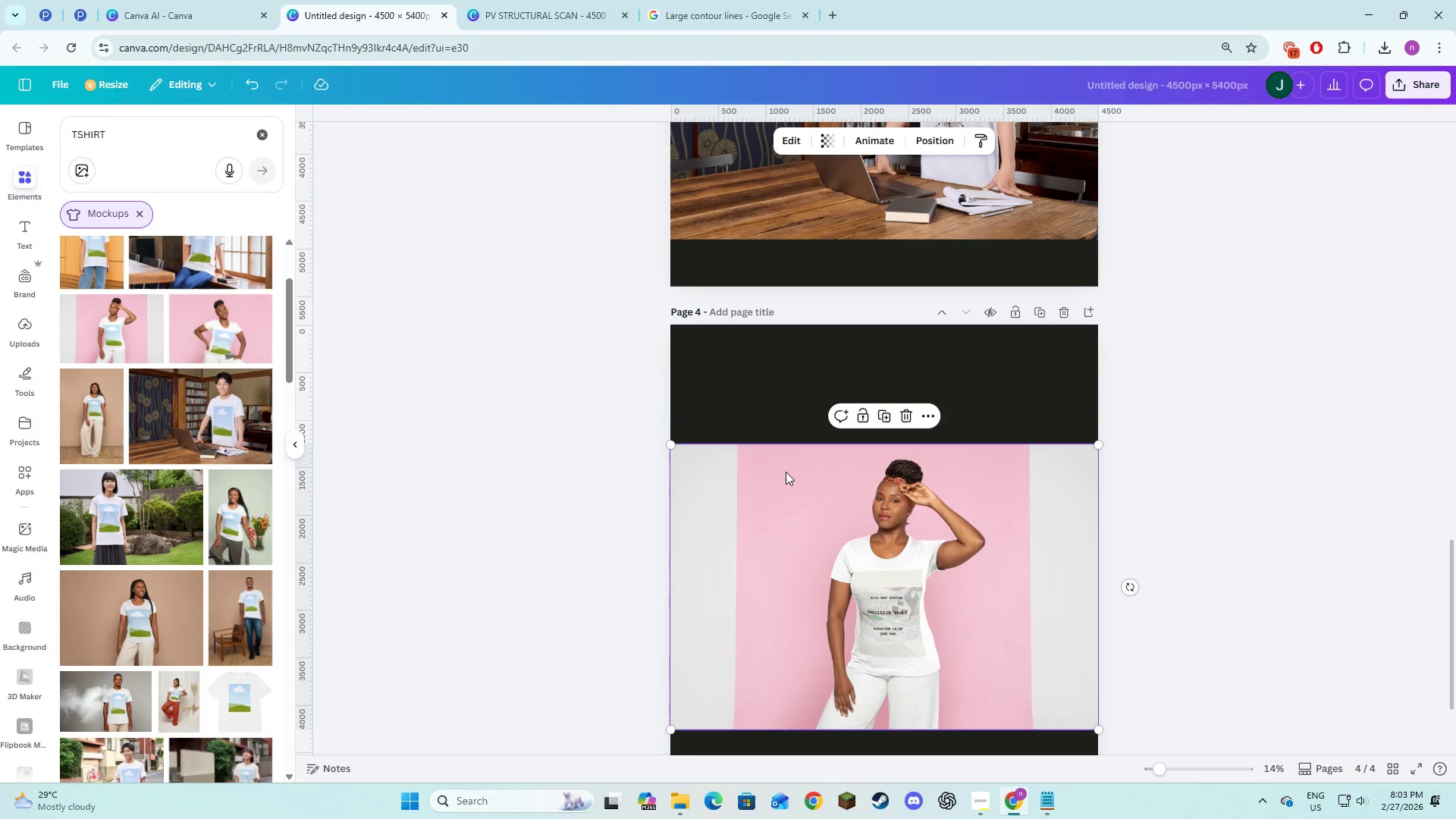 
scroll: coordinate [786, 472], scroll_direction: up, amount: 3.0
 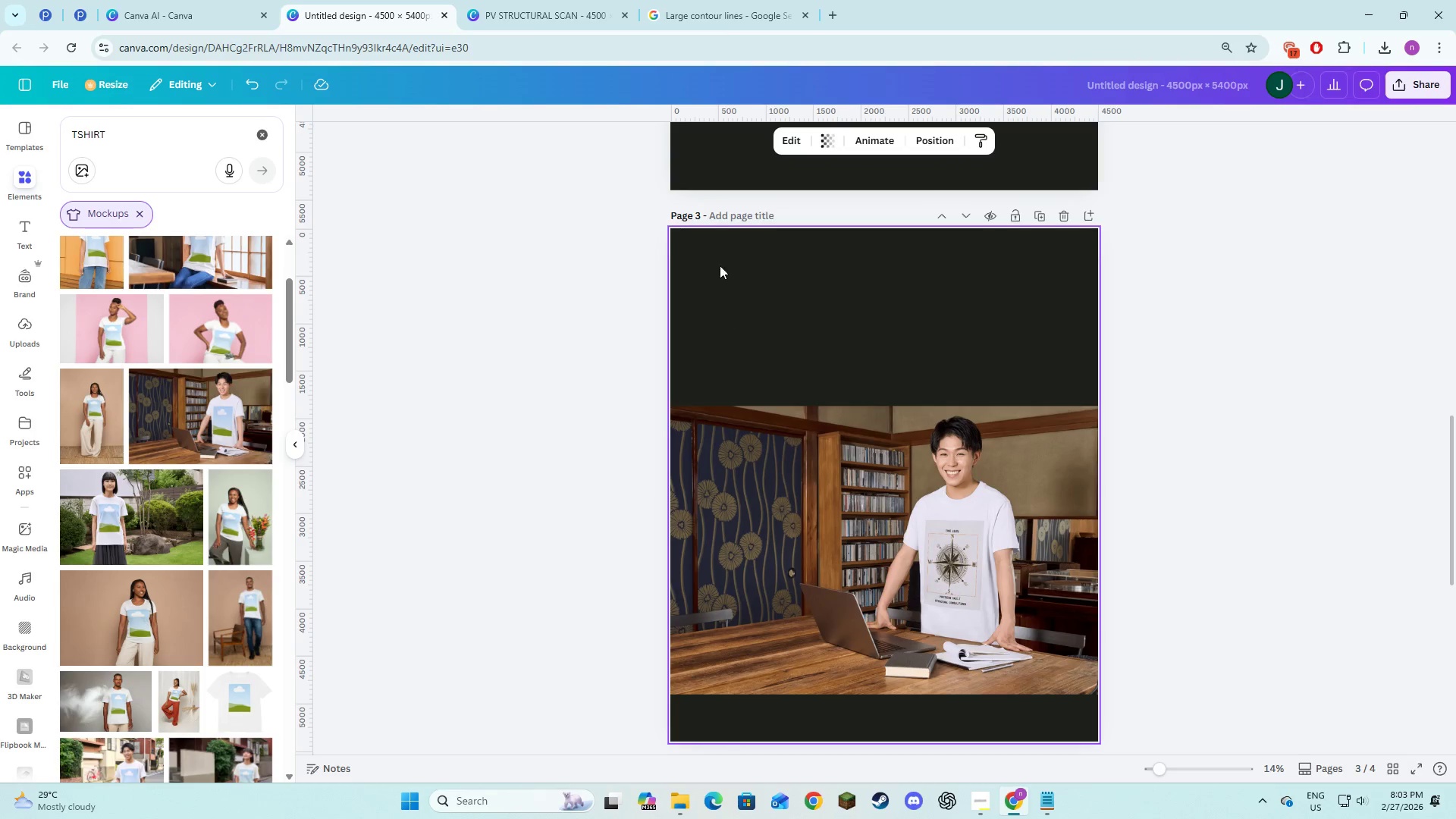 
left_click([730, 217])
 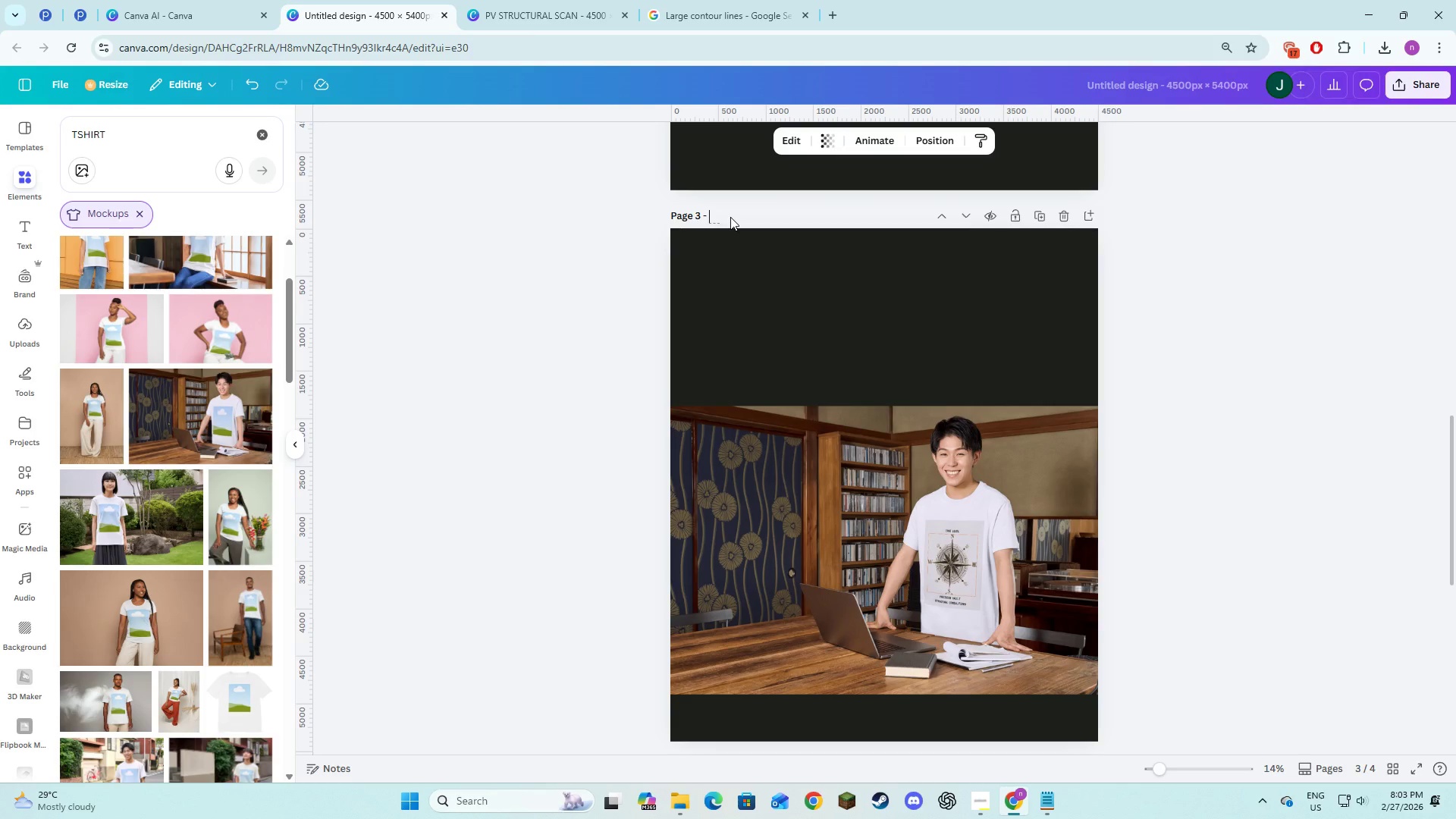 
key(Control+V)
 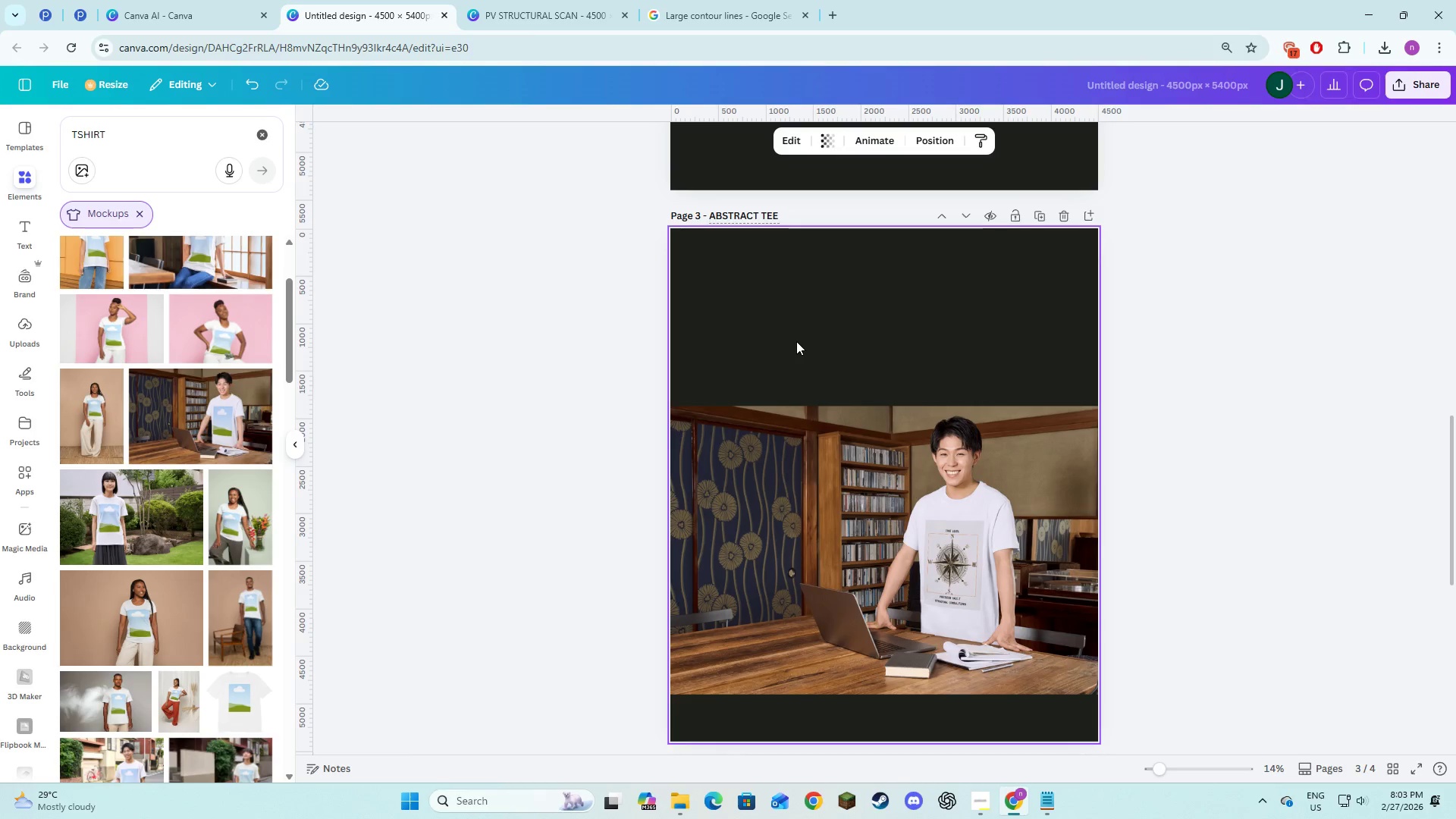 
key(Alt+AltLeft)
 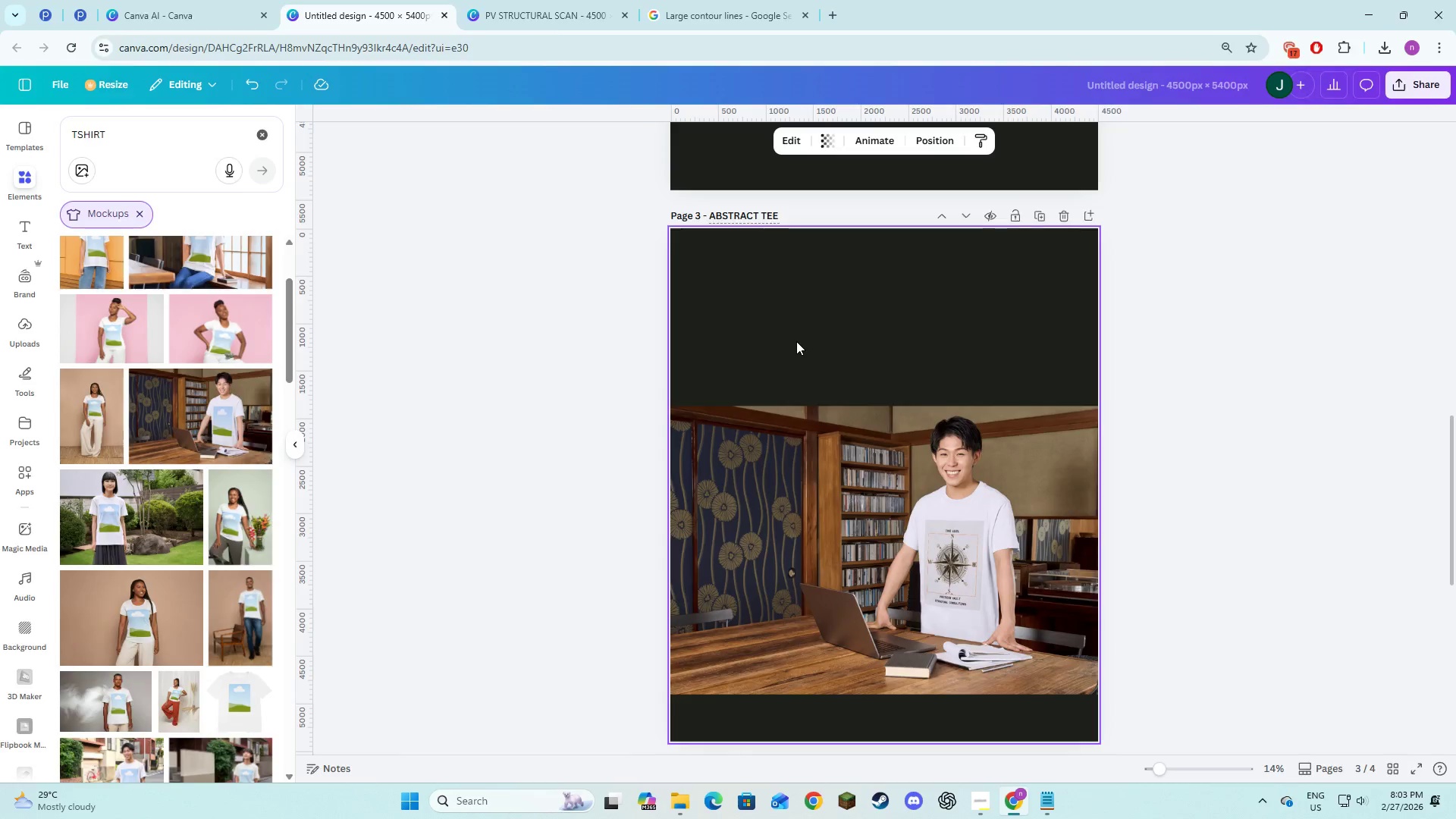 
key(Alt+Tab)
 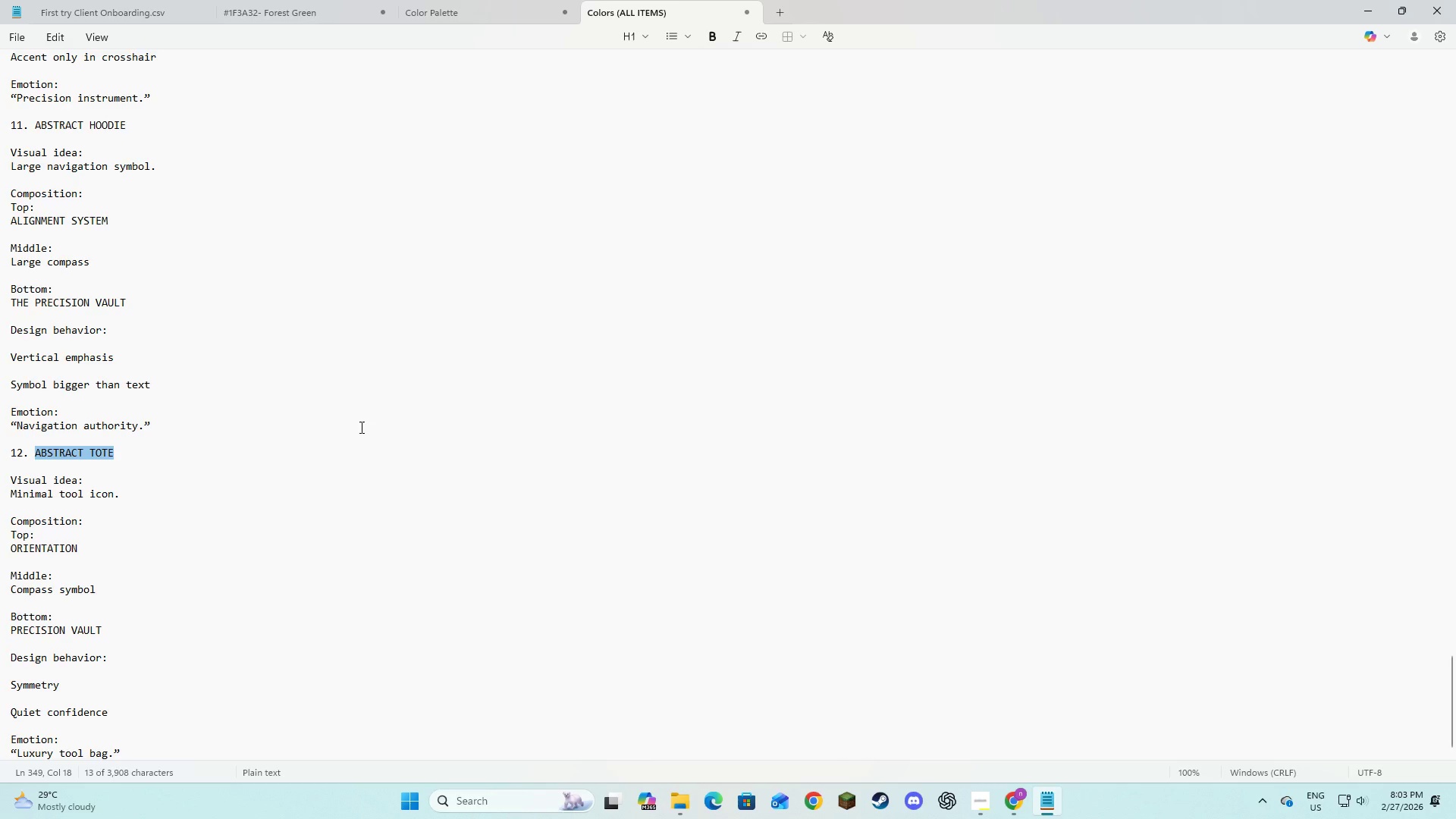 
key(Alt+AltLeft)
 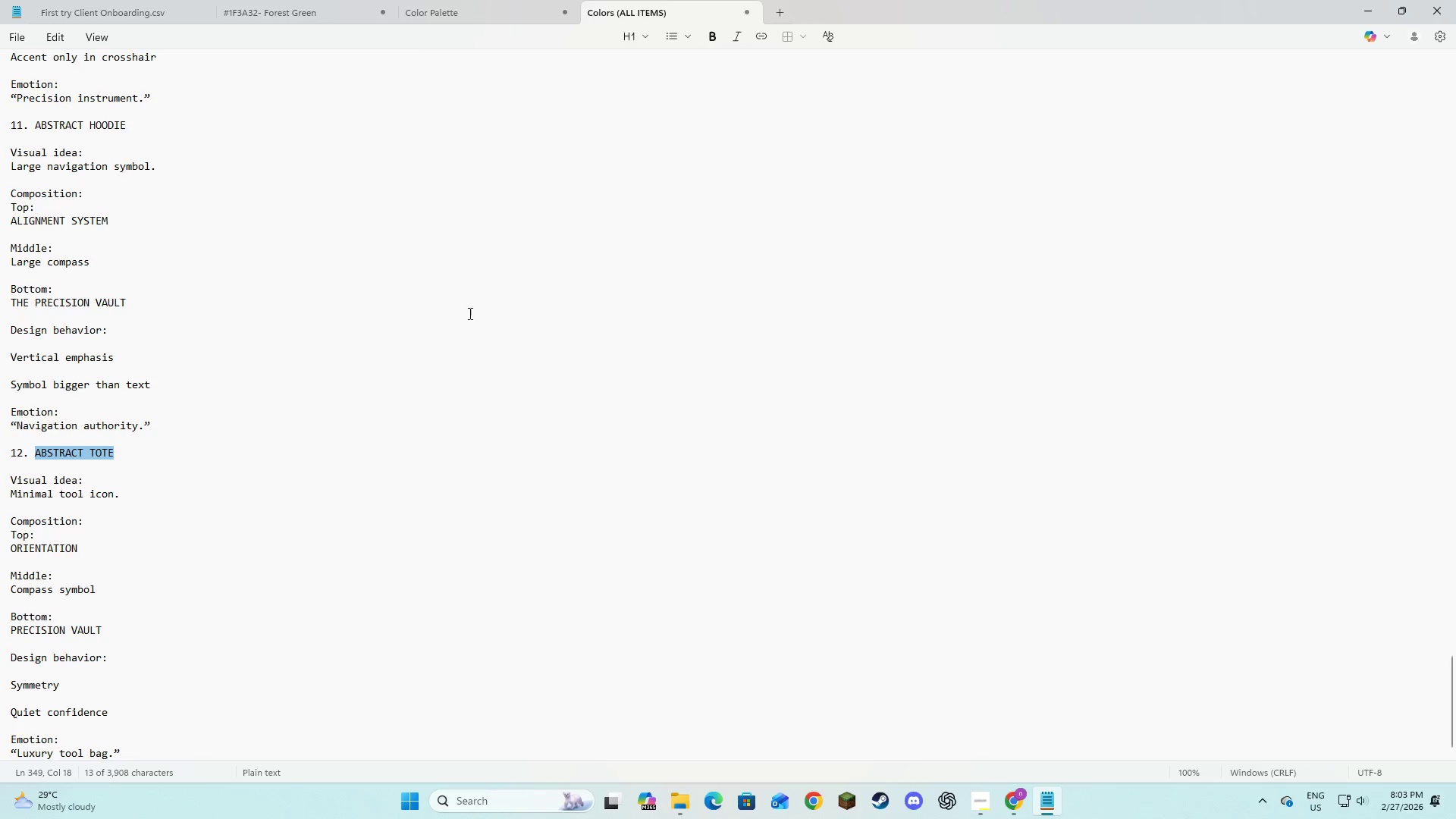 
key(Alt+Tab)
 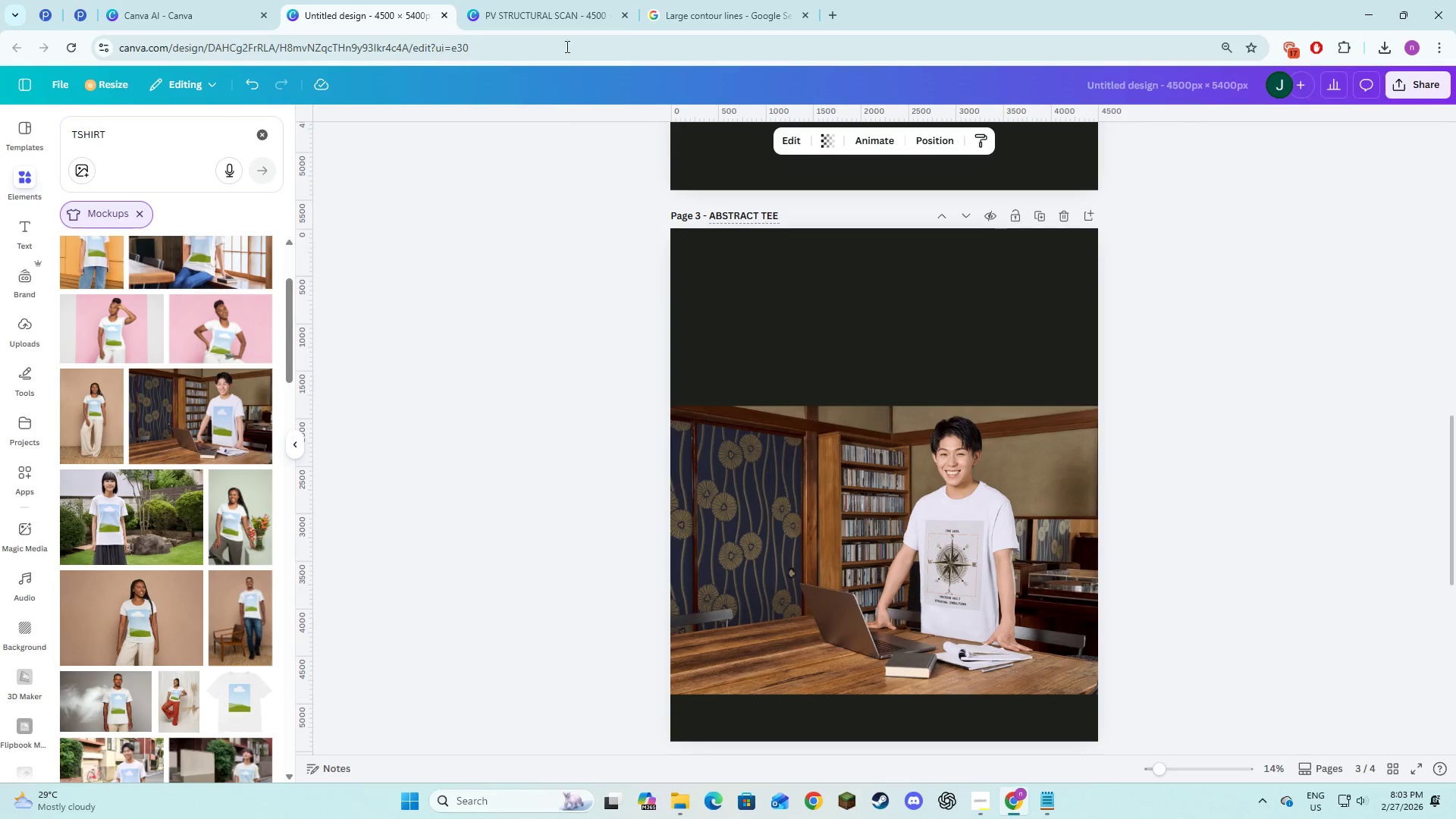 
left_click([579, 0])
 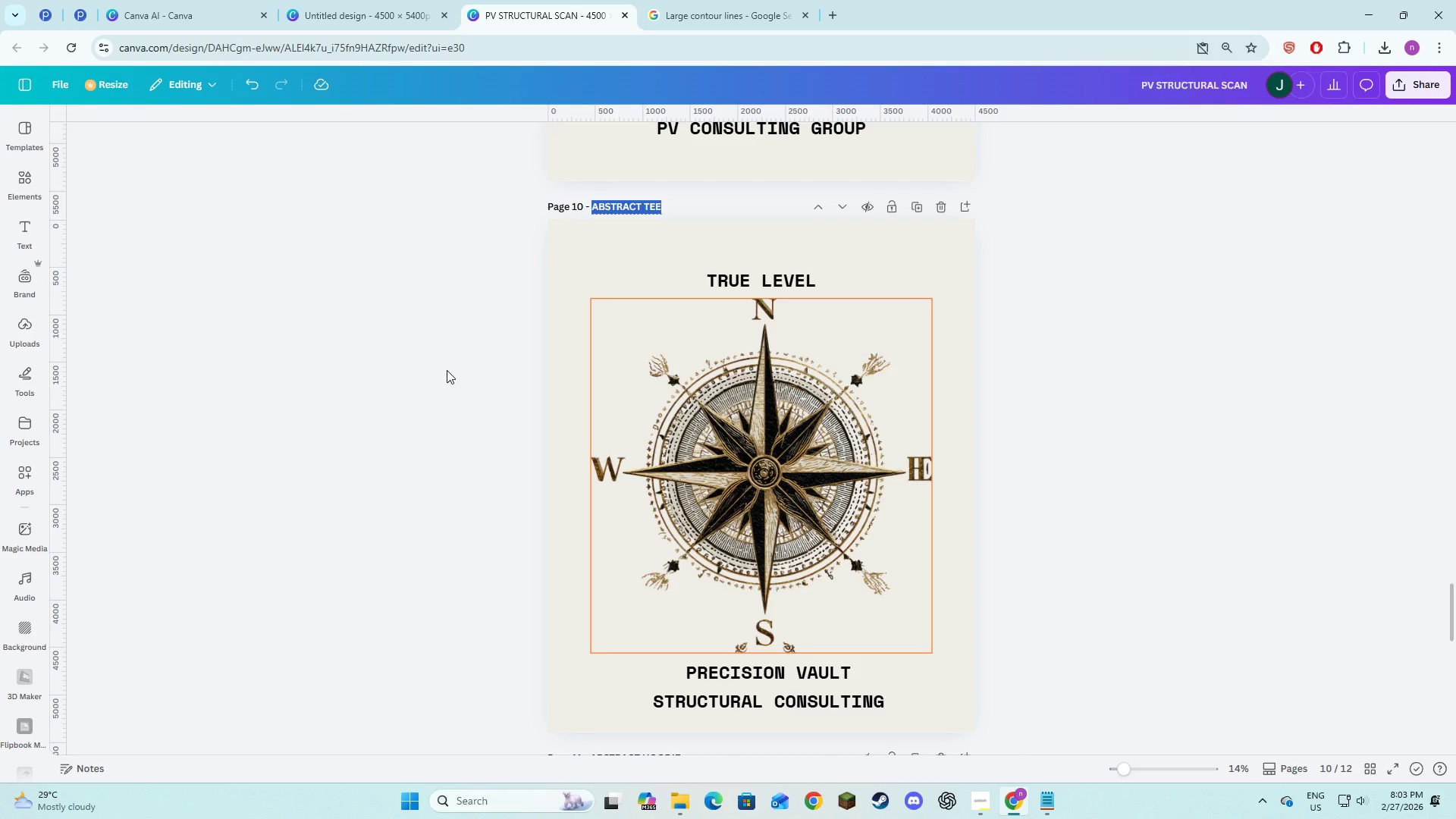 
left_click([444, 366])
 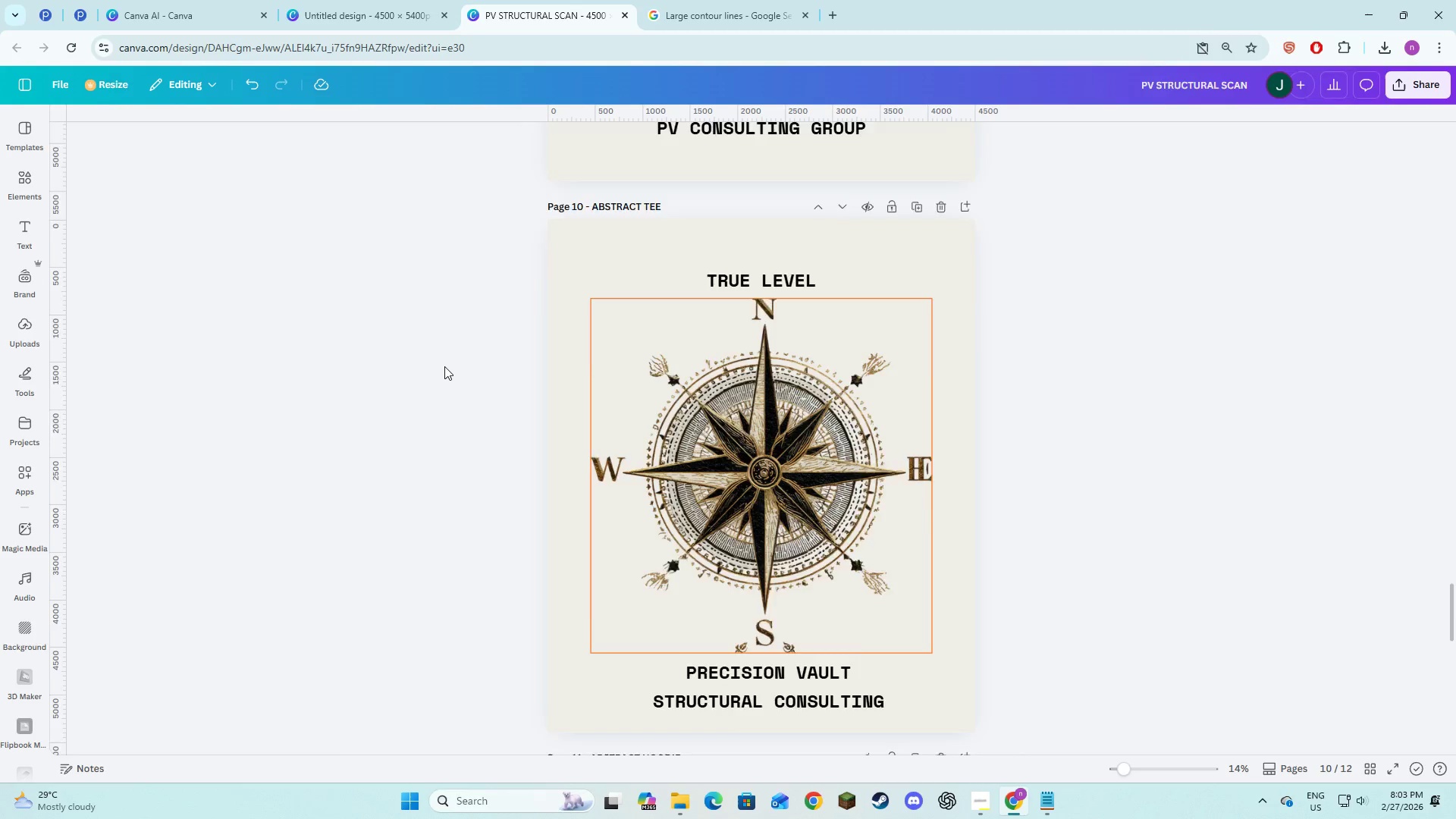 
scroll: coordinate [444, 366], scroll_direction: up, amount: 23.0
 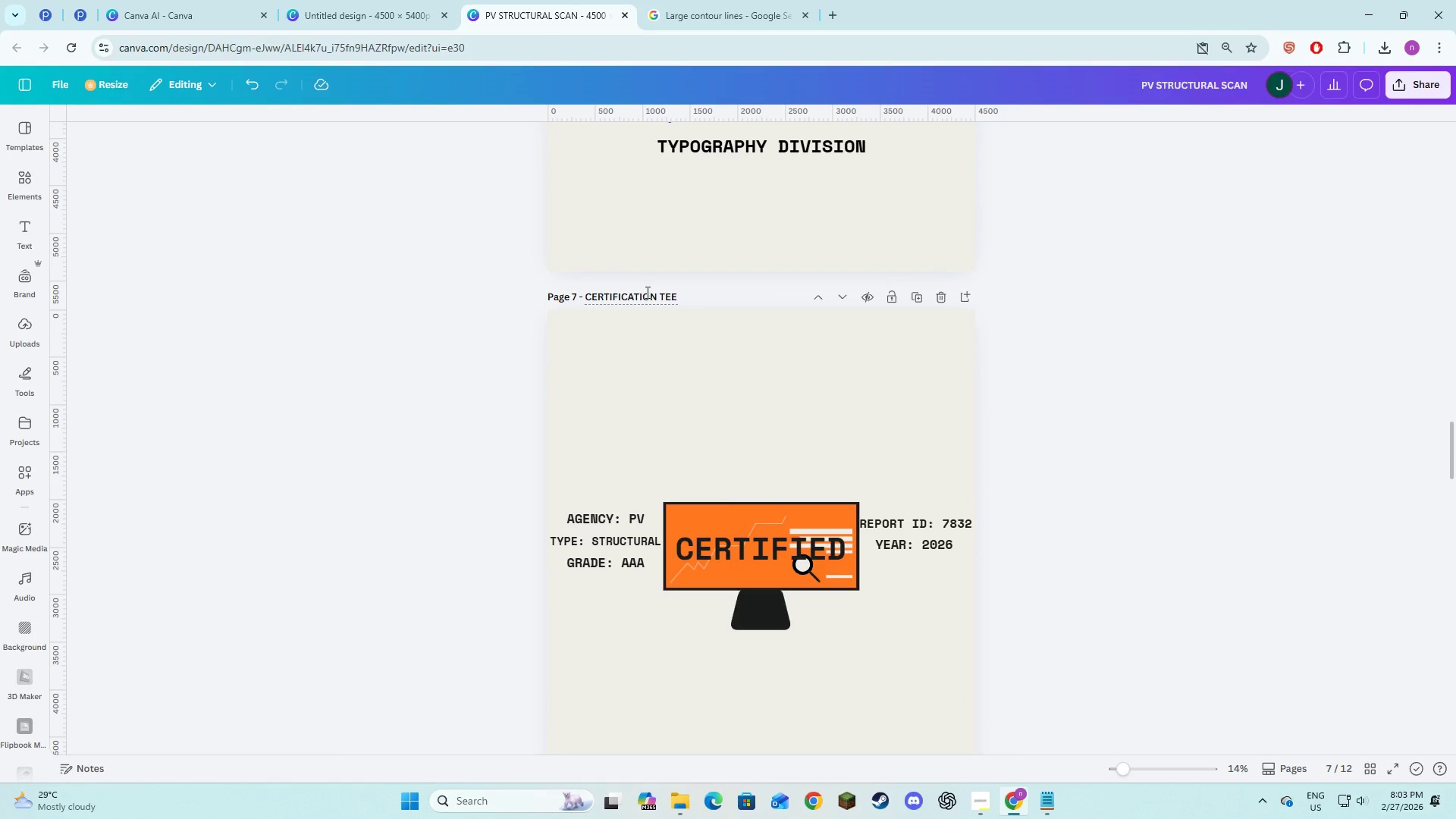 
left_click([646, 292])
 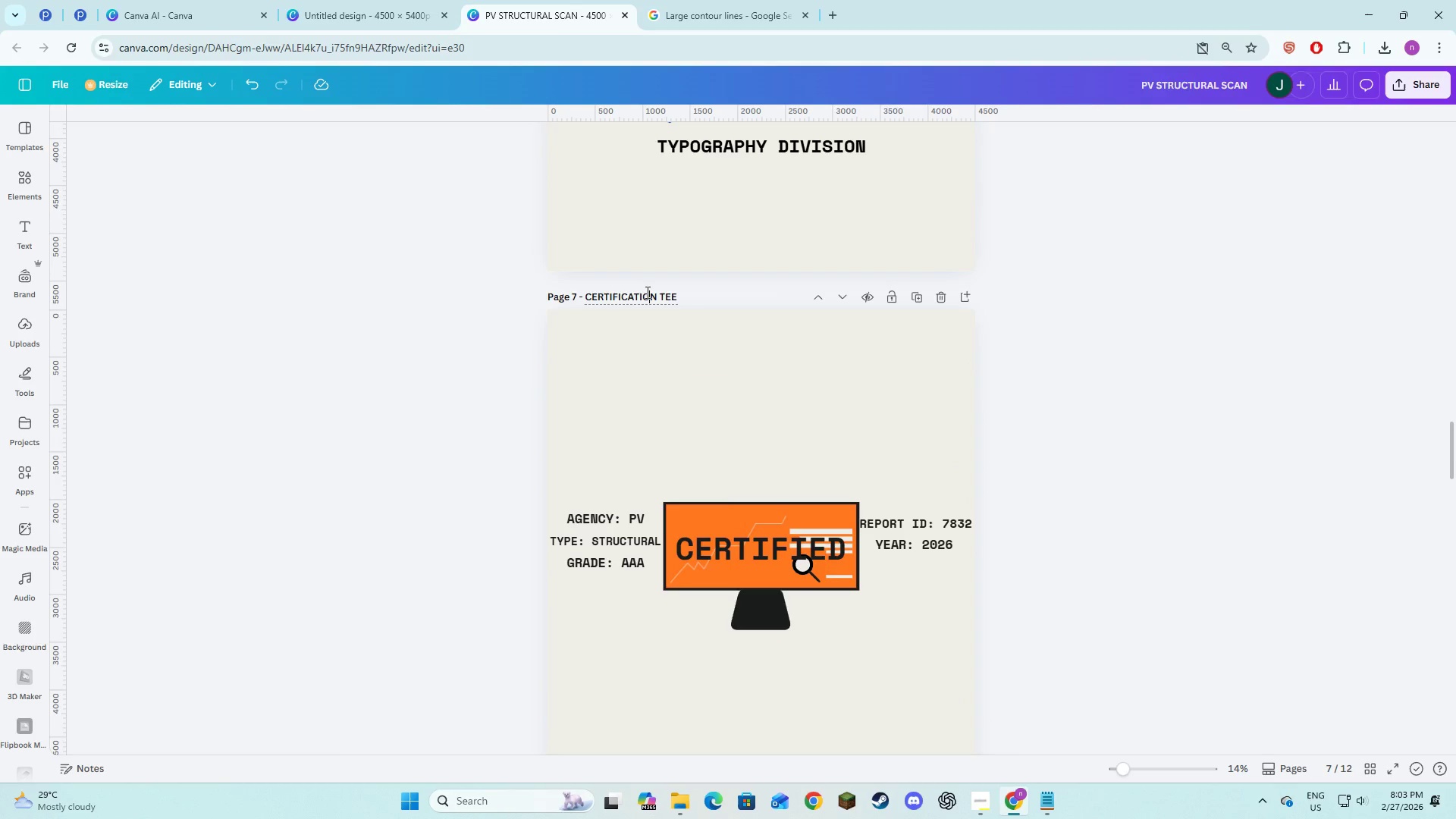 
key(Control+A)
 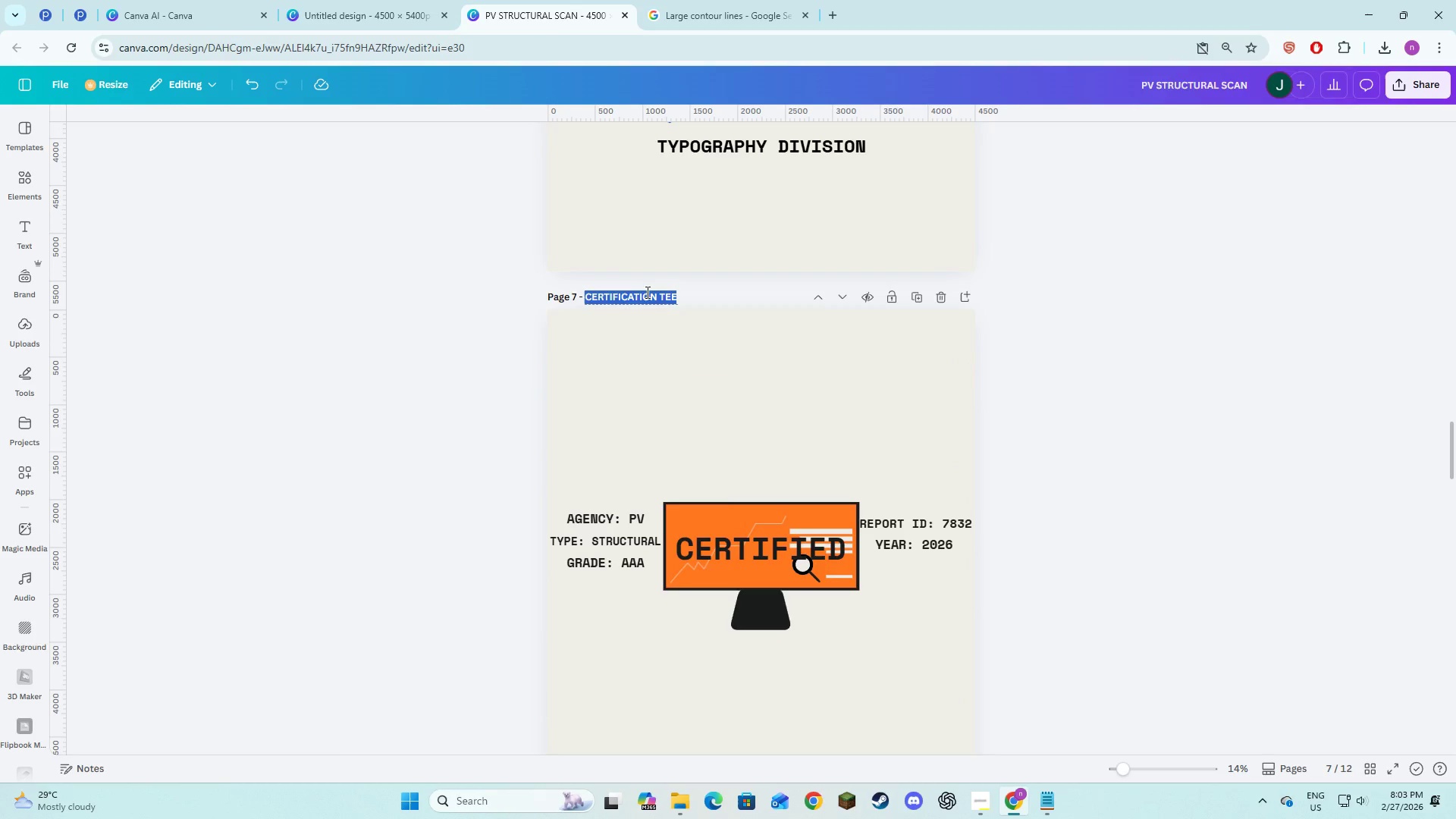 
key(Control+C)
 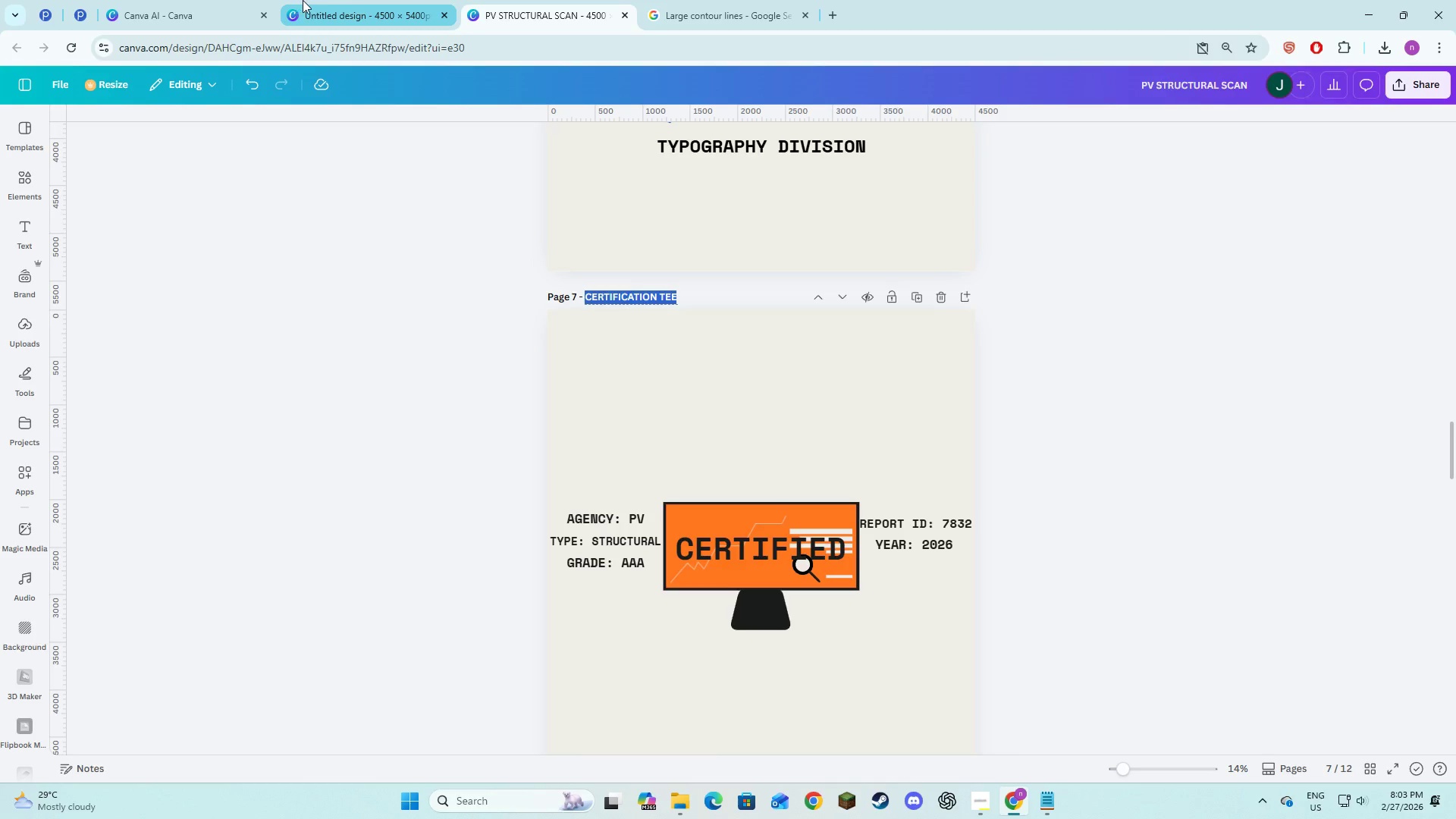 
left_click([369, 1])
 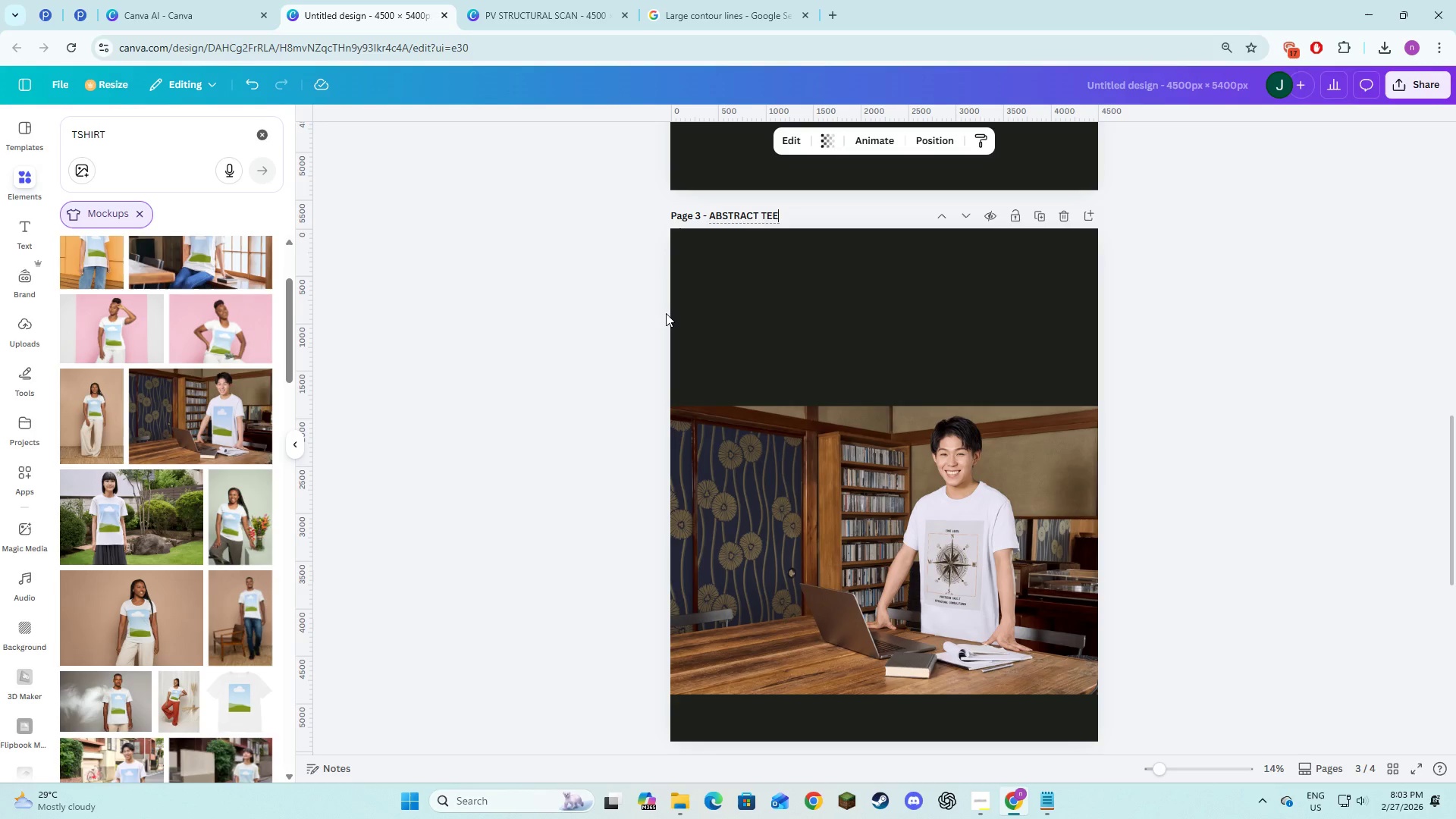 
scroll: coordinate [667, 316], scroll_direction: up, amount: 3.0
 